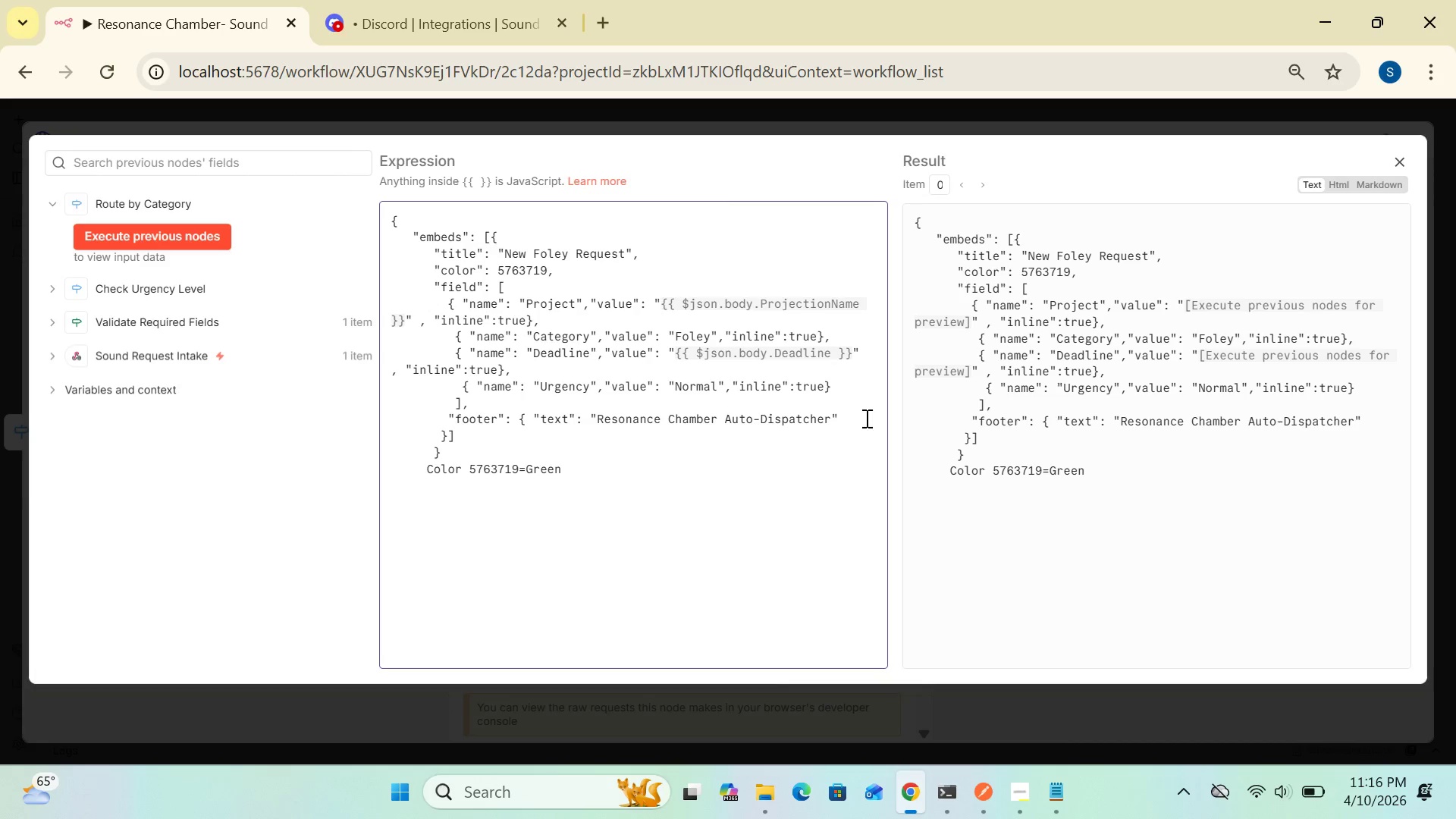 
key(Shift+BracketRight)
 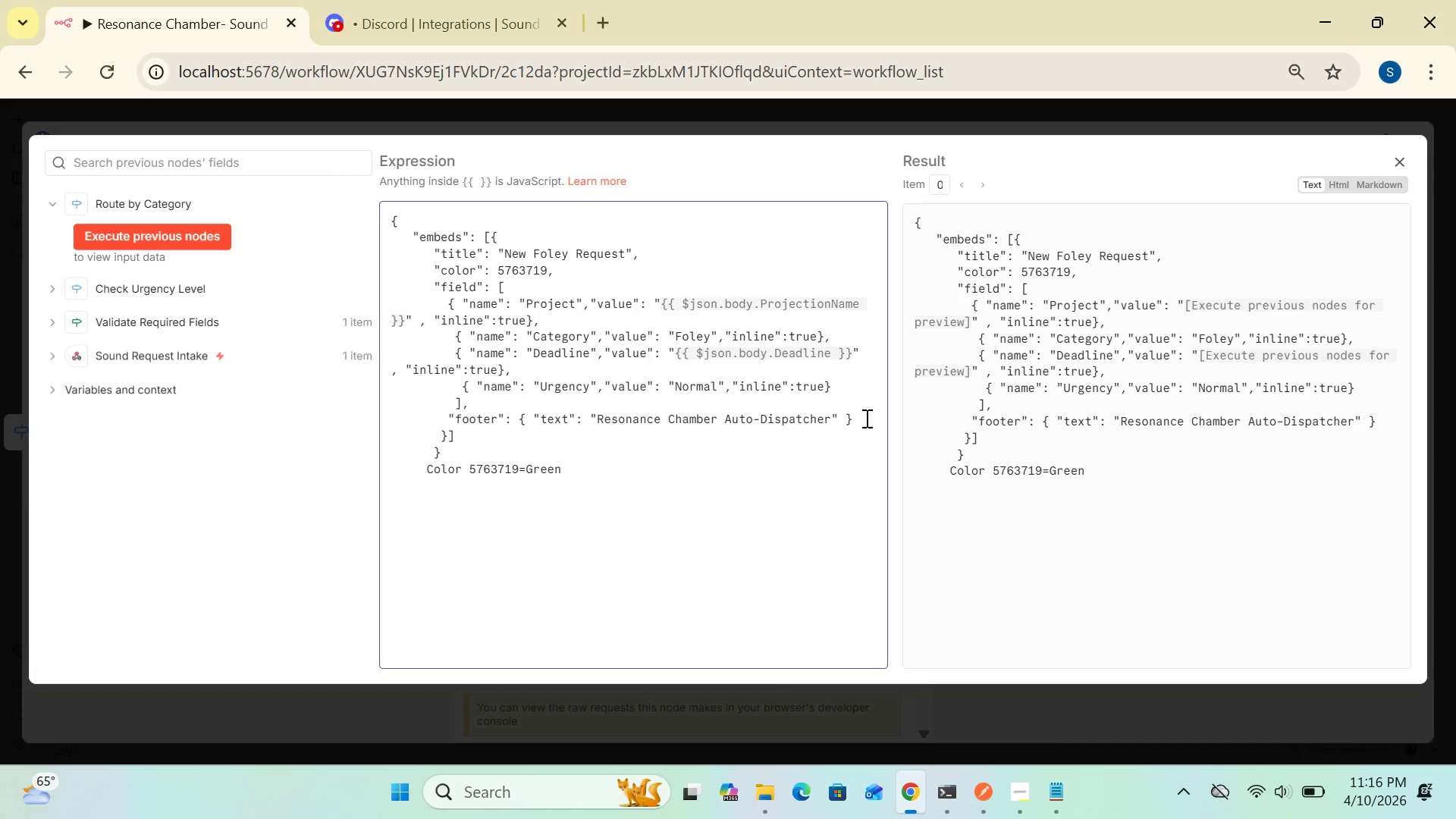 
wait(6.27)
 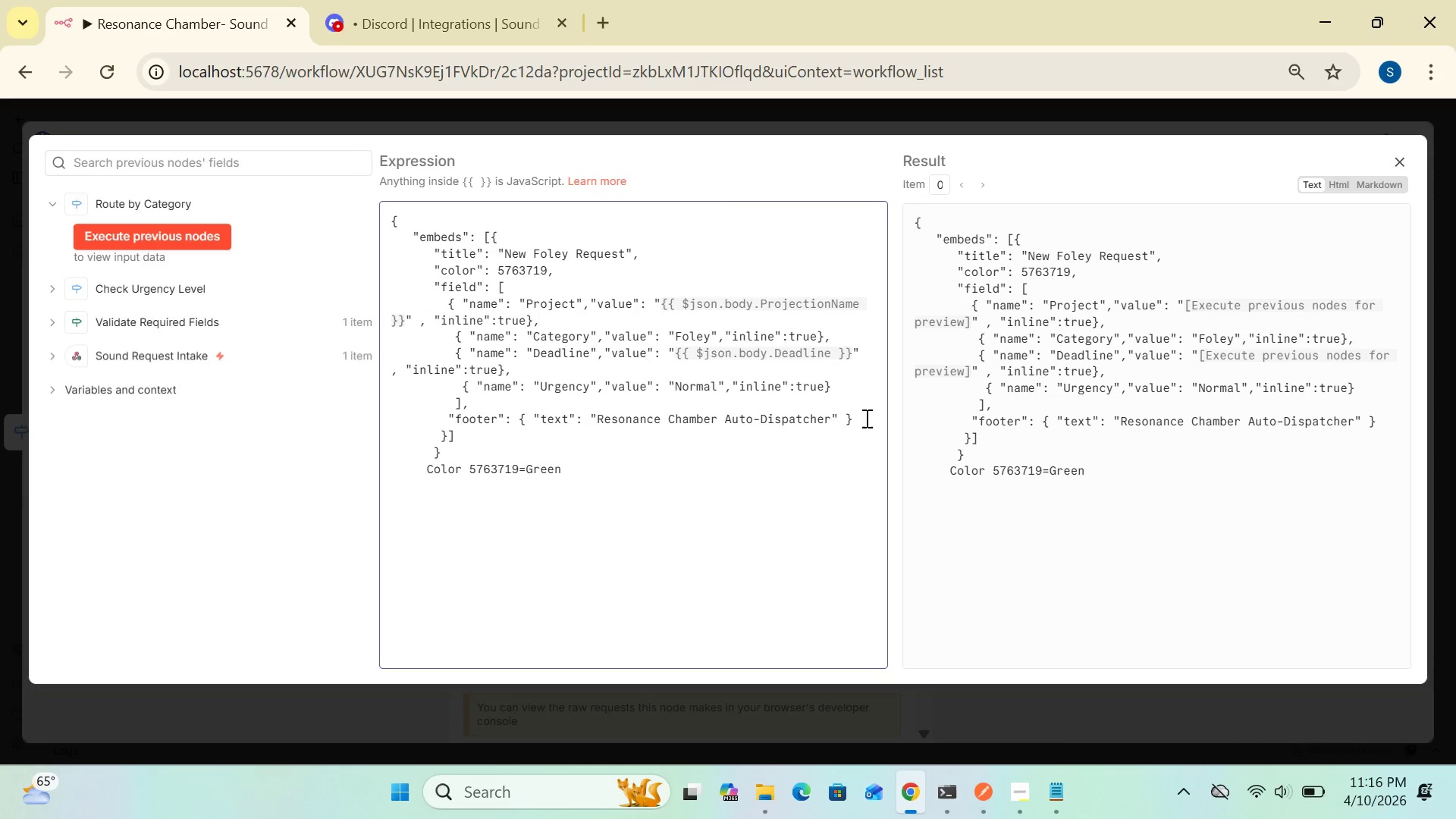 
left_click([1406, 162])
 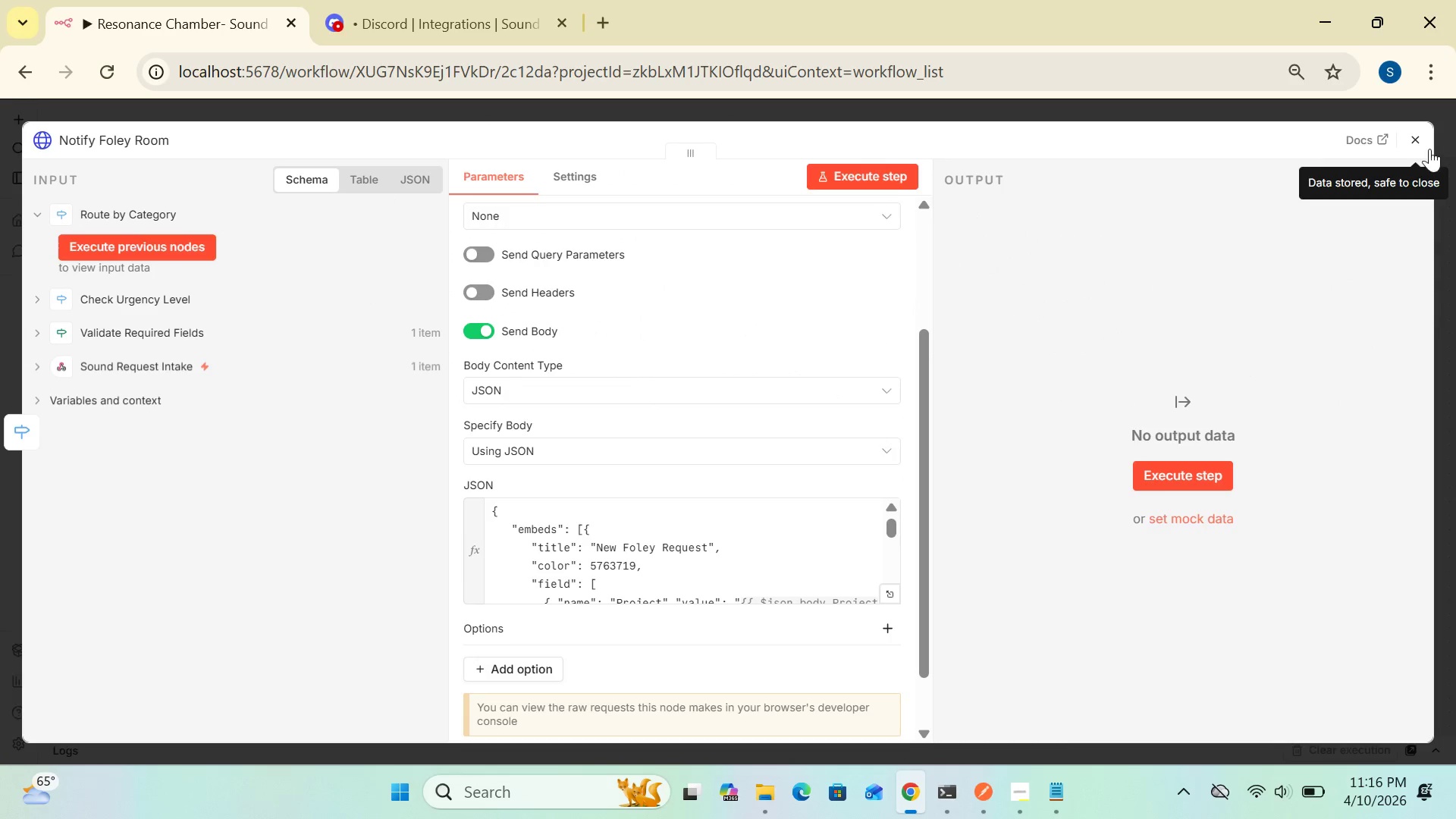 
left_click([1417, 139])
 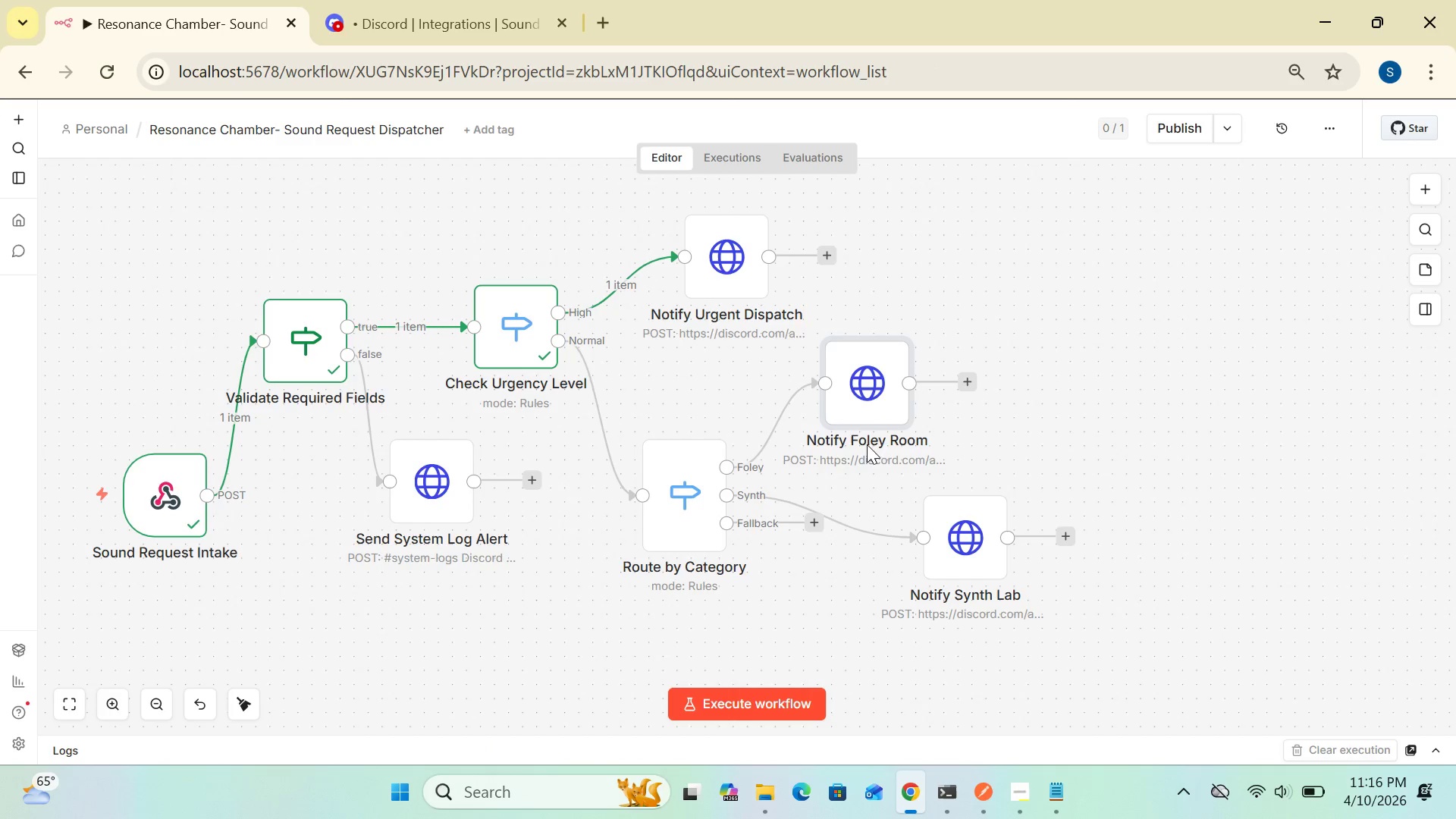 
left_click_drag(start_coordinate=[855, 383], to_coordinate=[897, 316])
 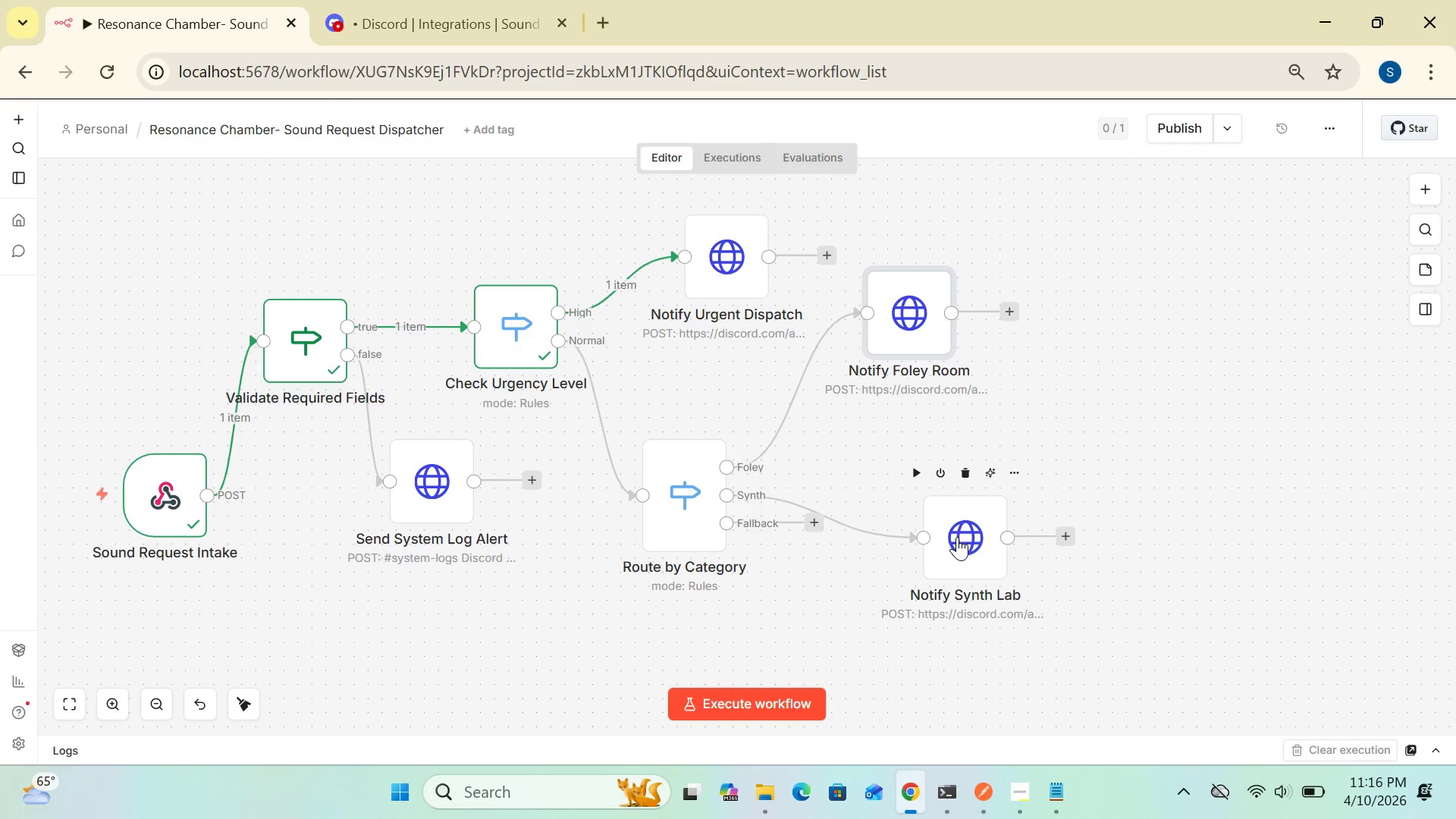 
left_click_drag(start_coordinate=[957, 537], to_coordinate=[1090, 409])
 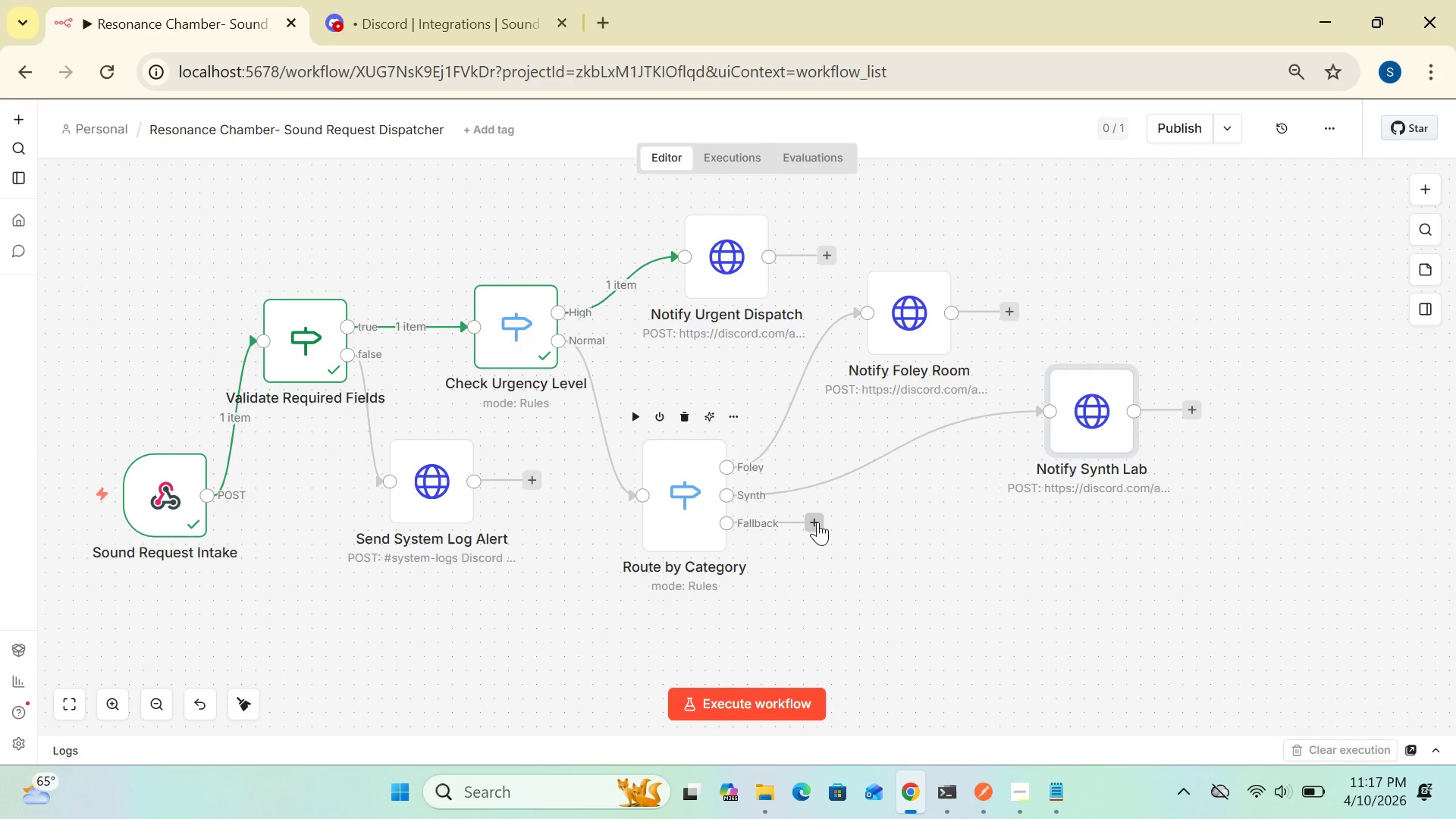 
wait(23.69)
 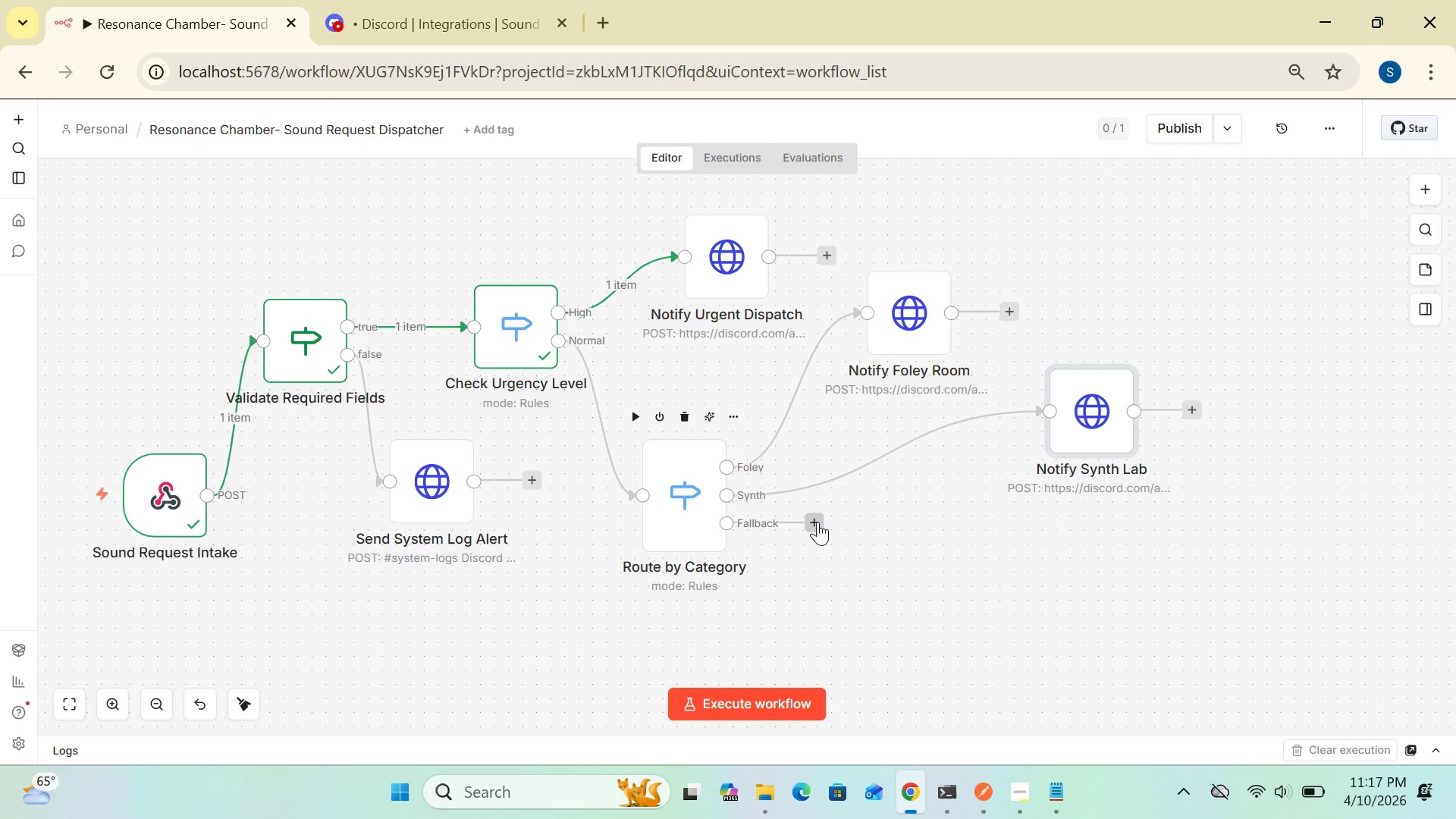 
left_click([814, 523])
 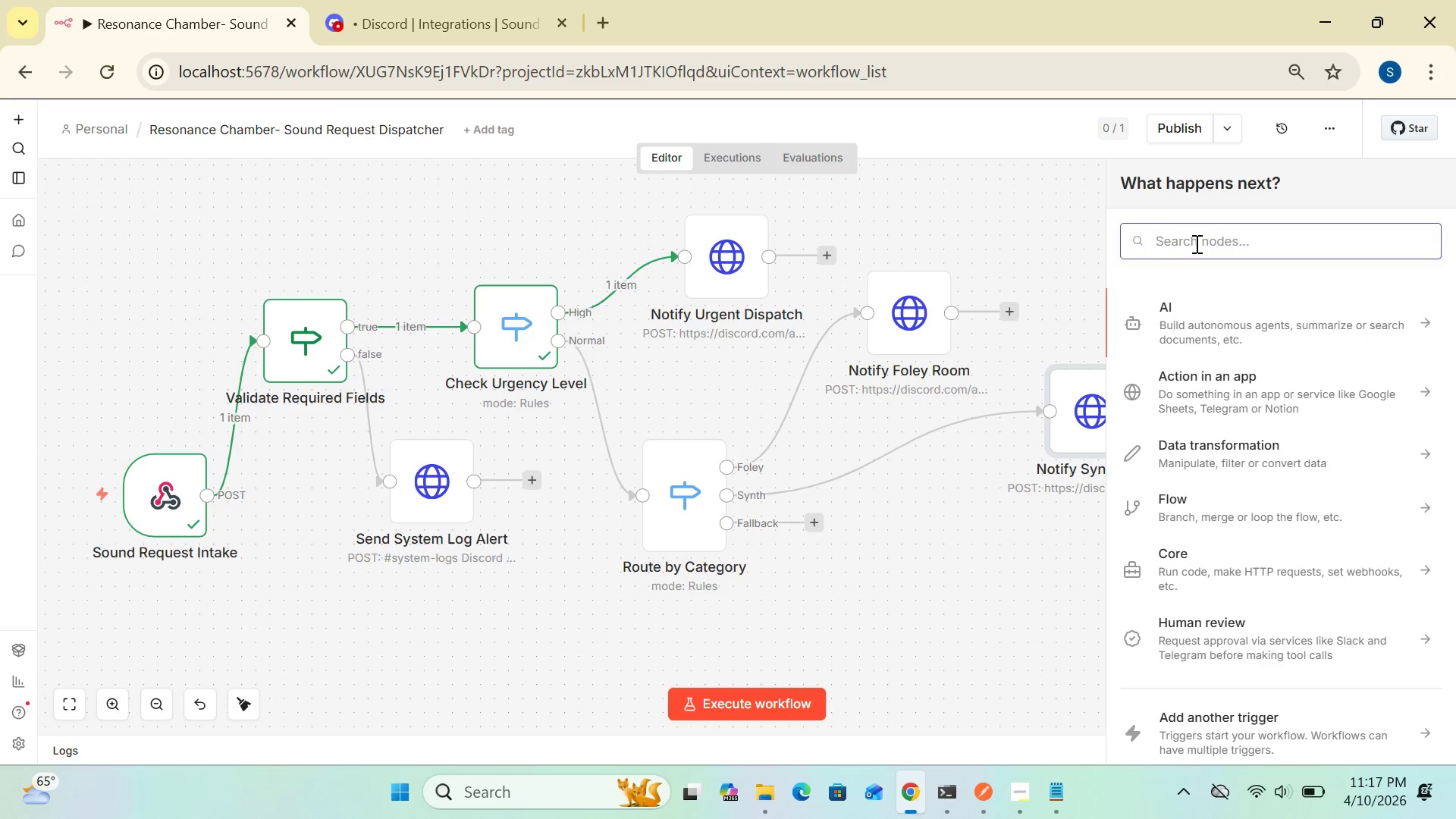 
wait(6.55)
 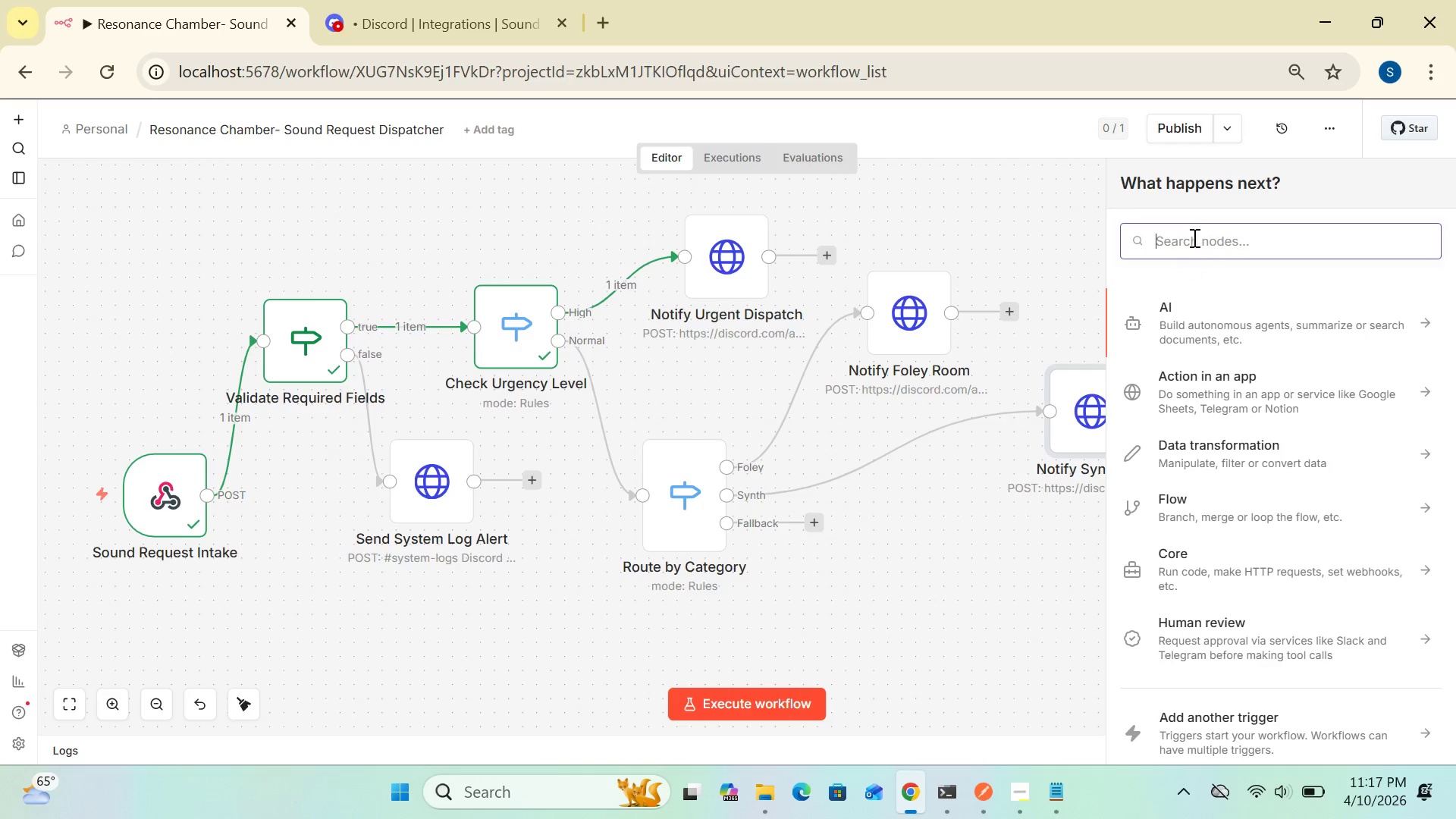 
left_click([1195, 243])
 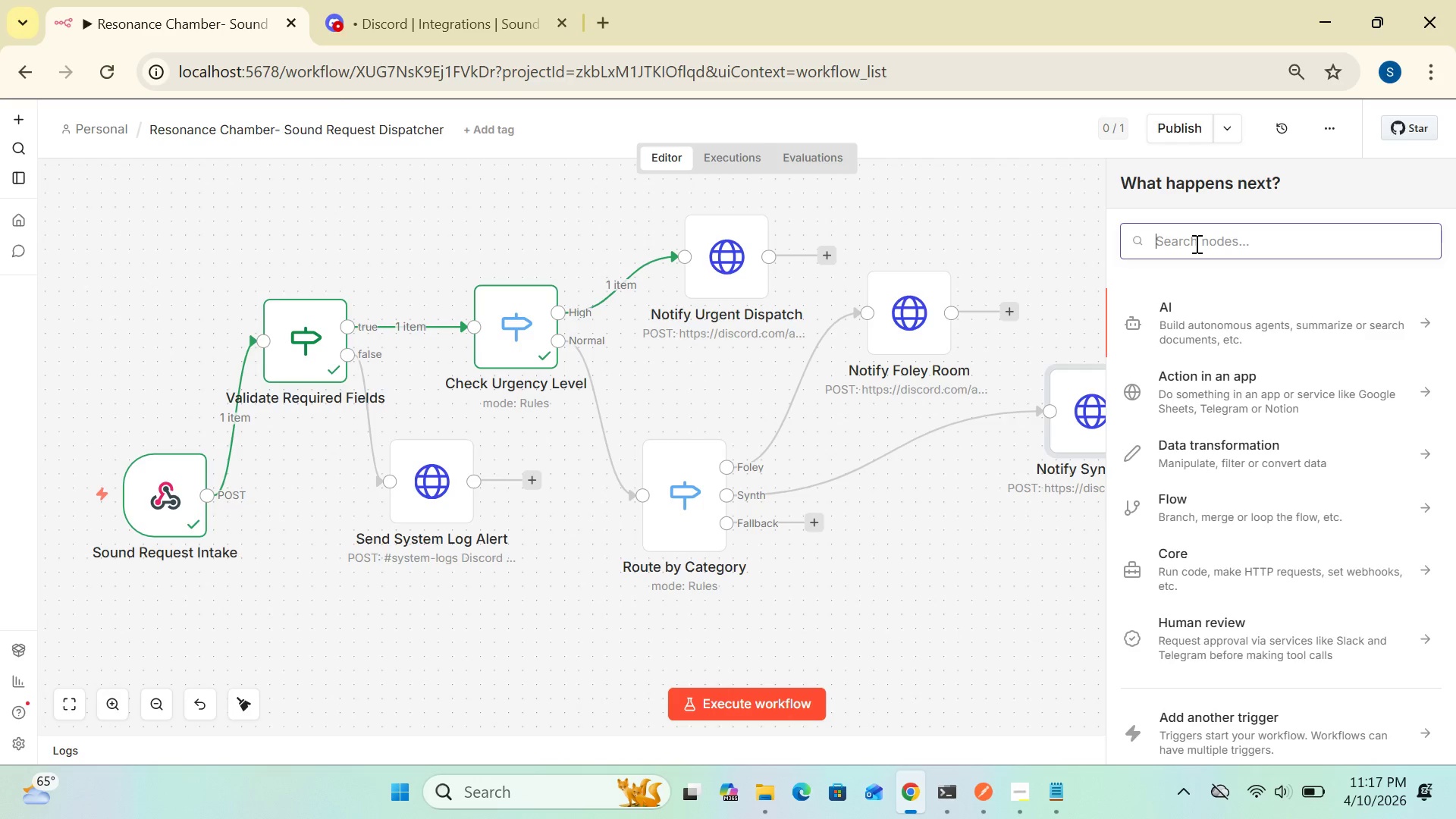 
type(htt)
 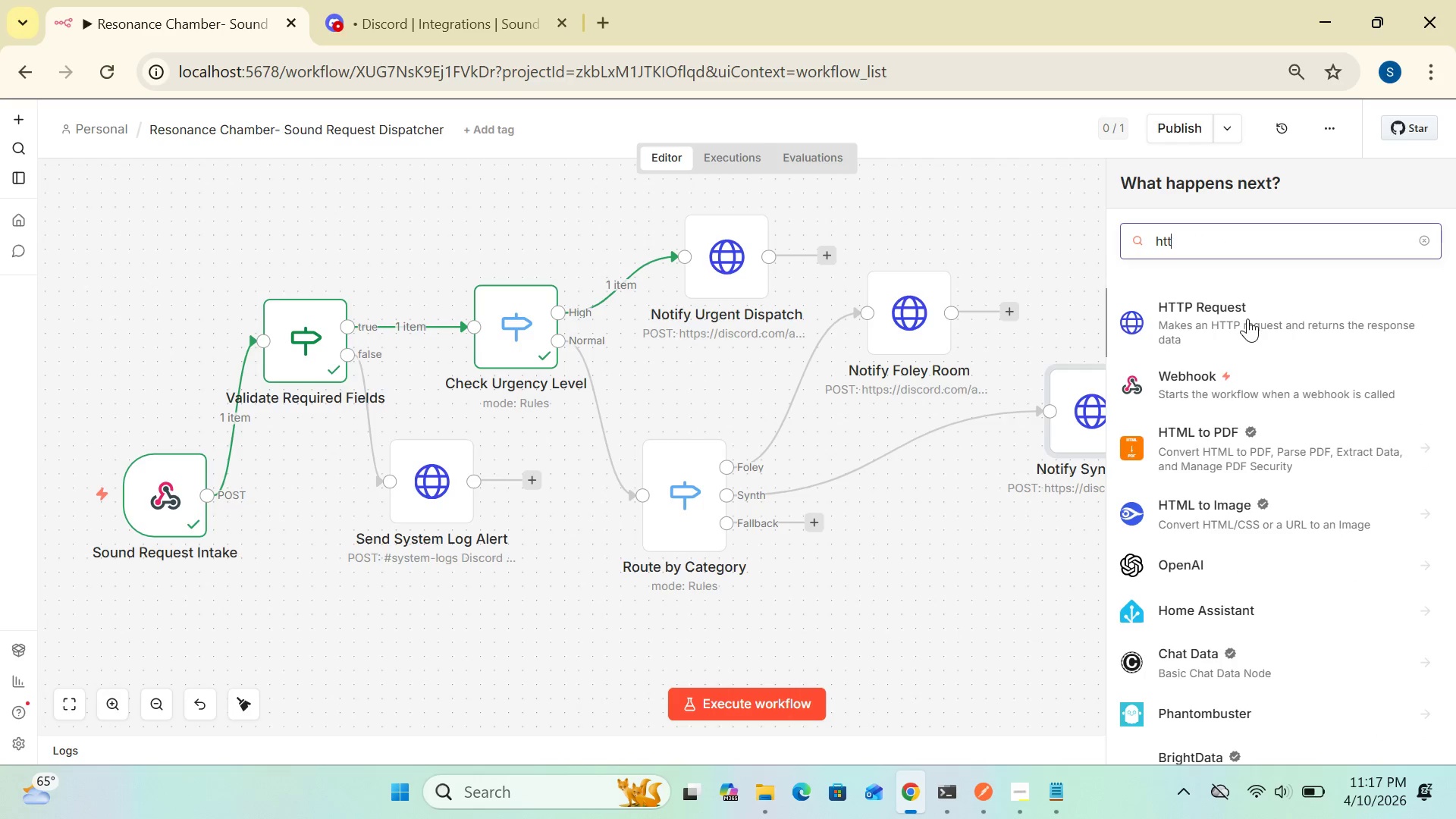 
double_click([1247, 318])
 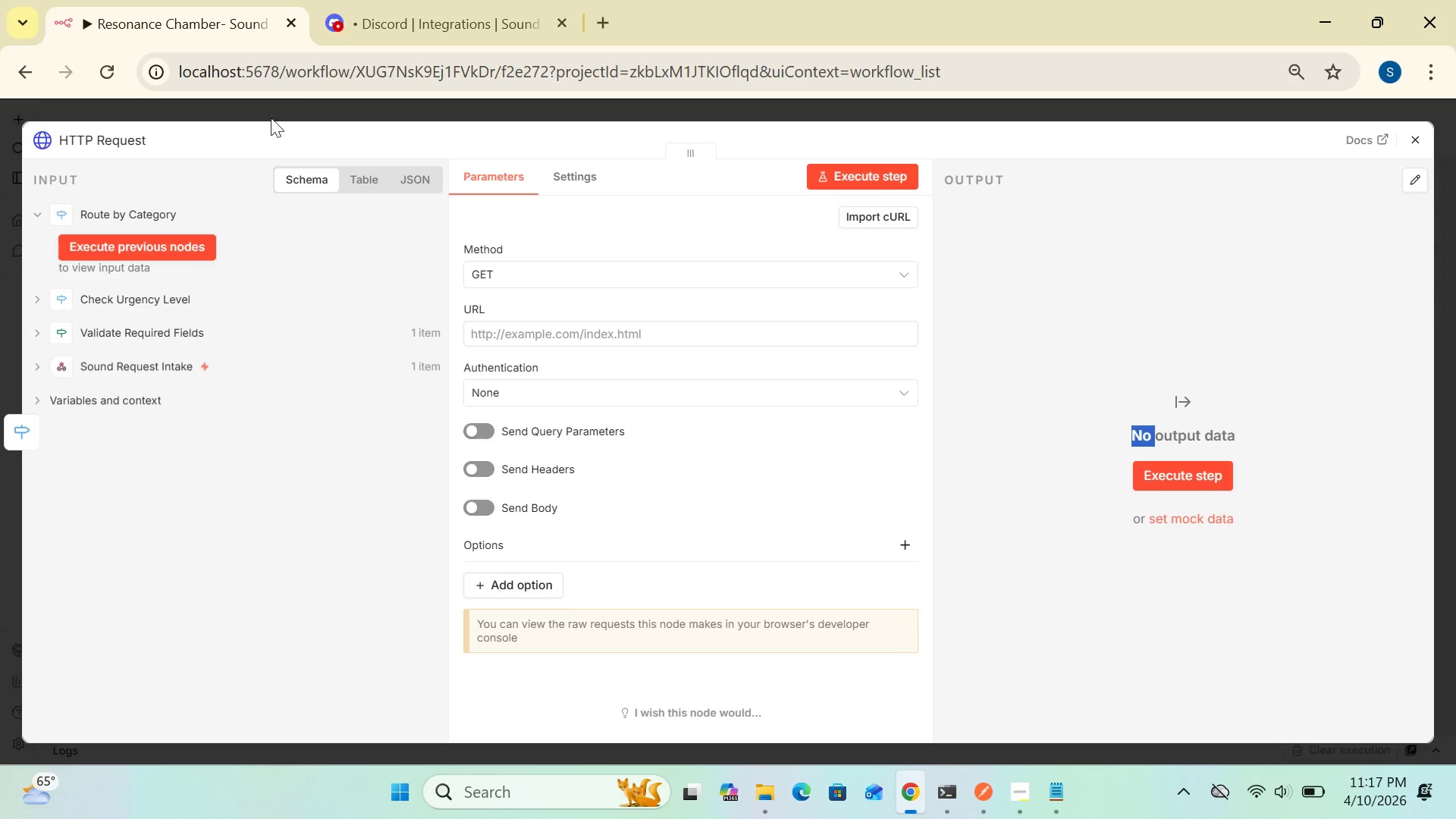 
left_click([121, 132])
 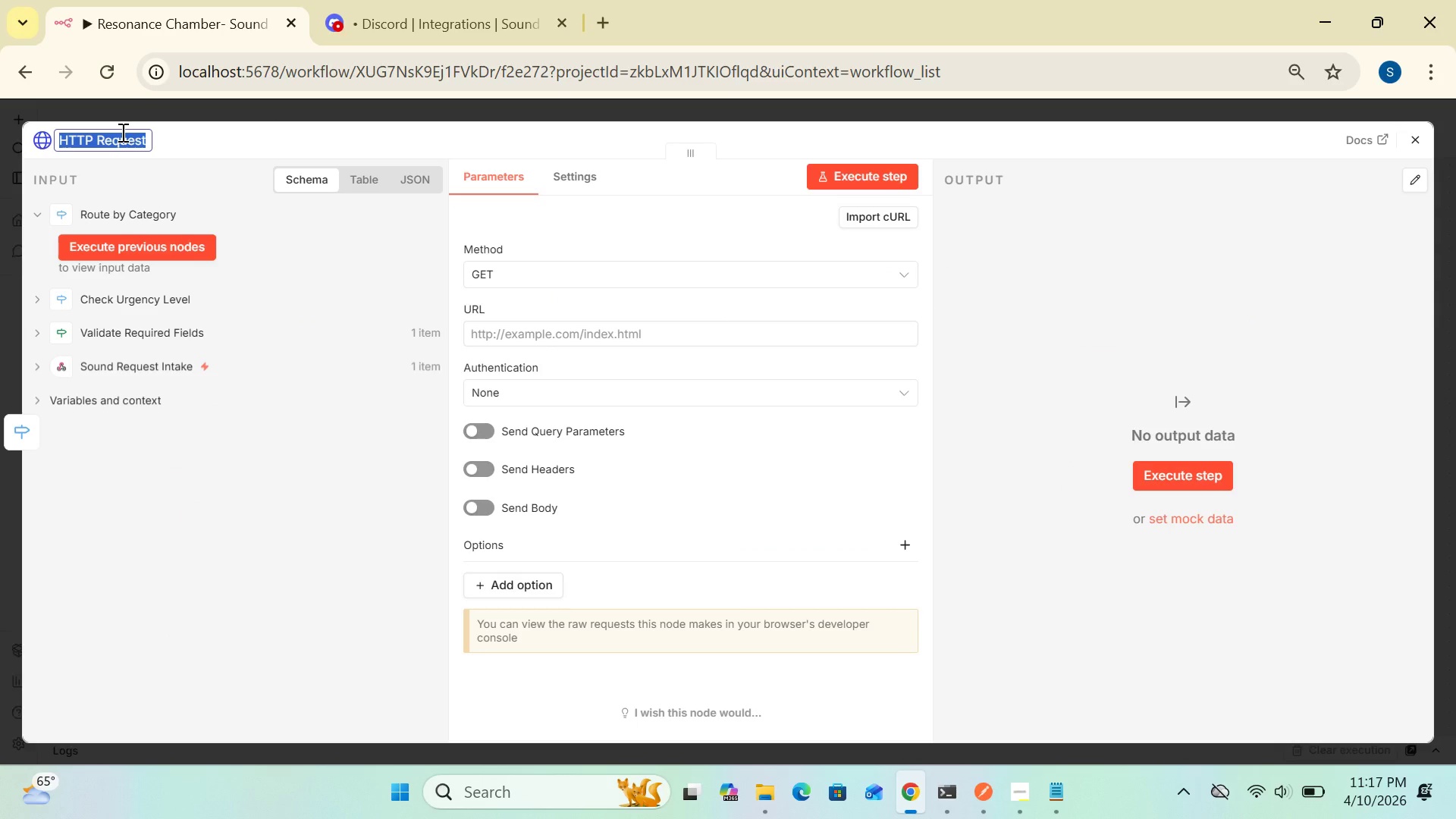 
key(Backspace)
 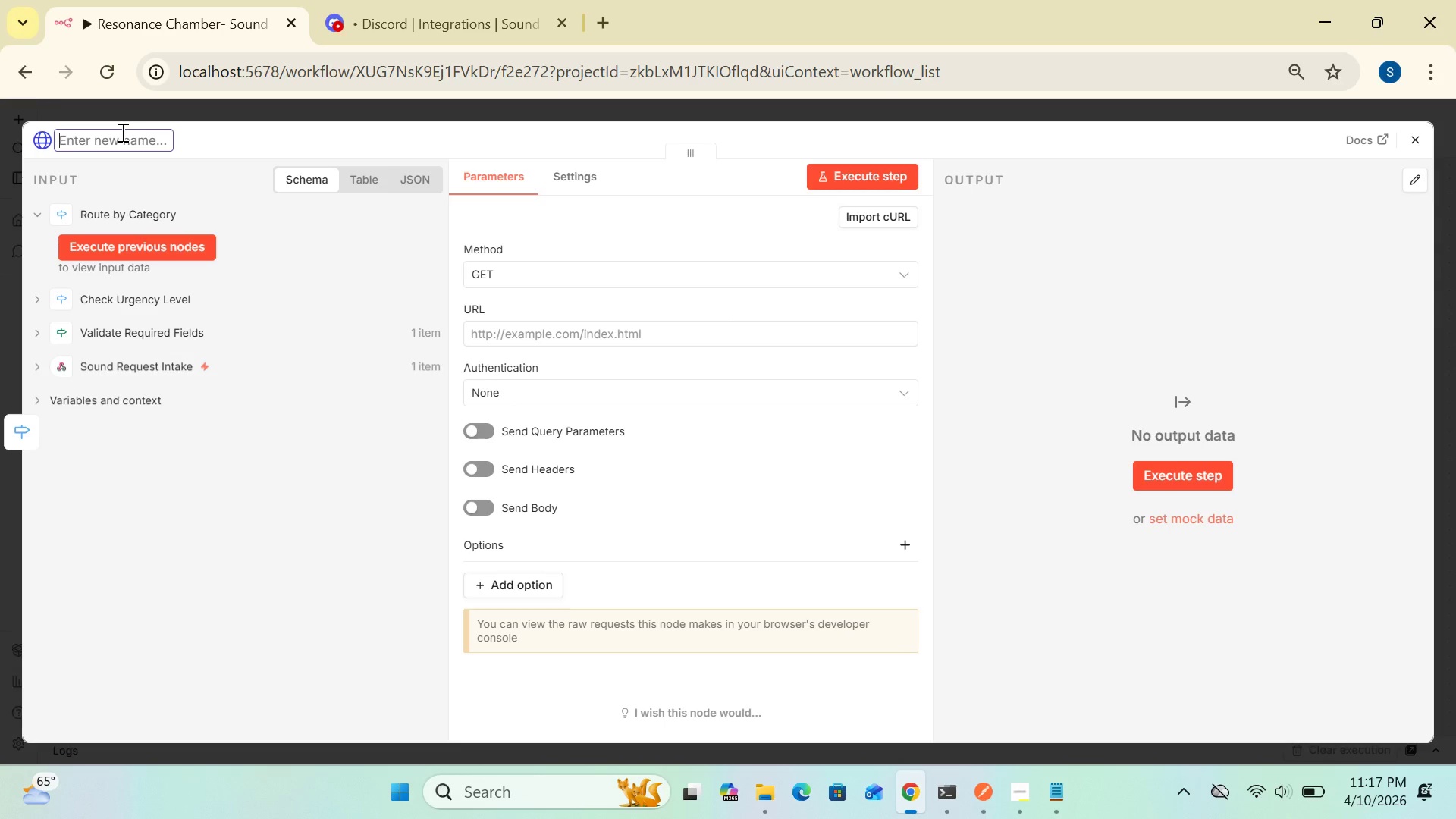 
wait(6.2)
 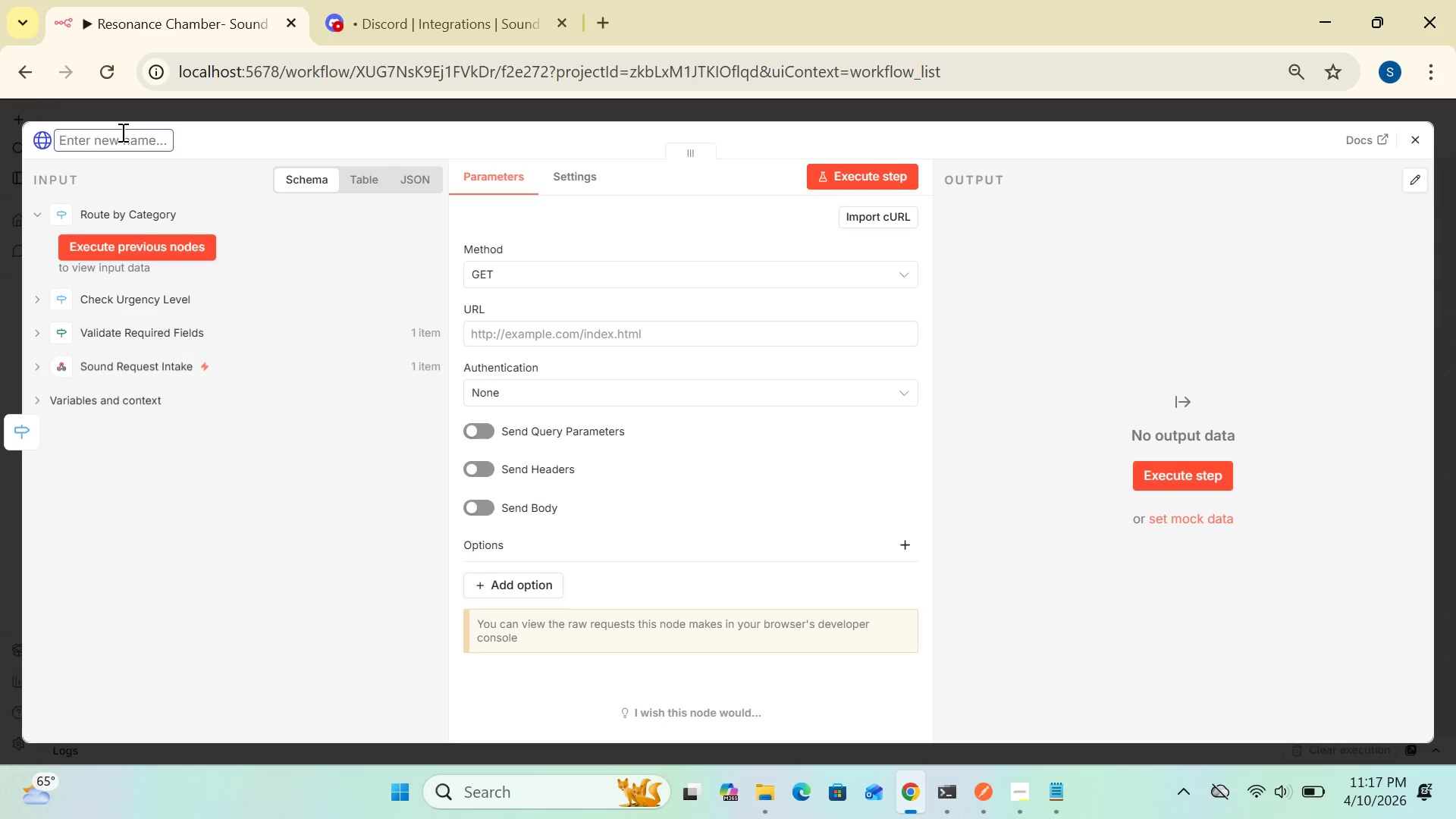 
type(Notify General Studio)
 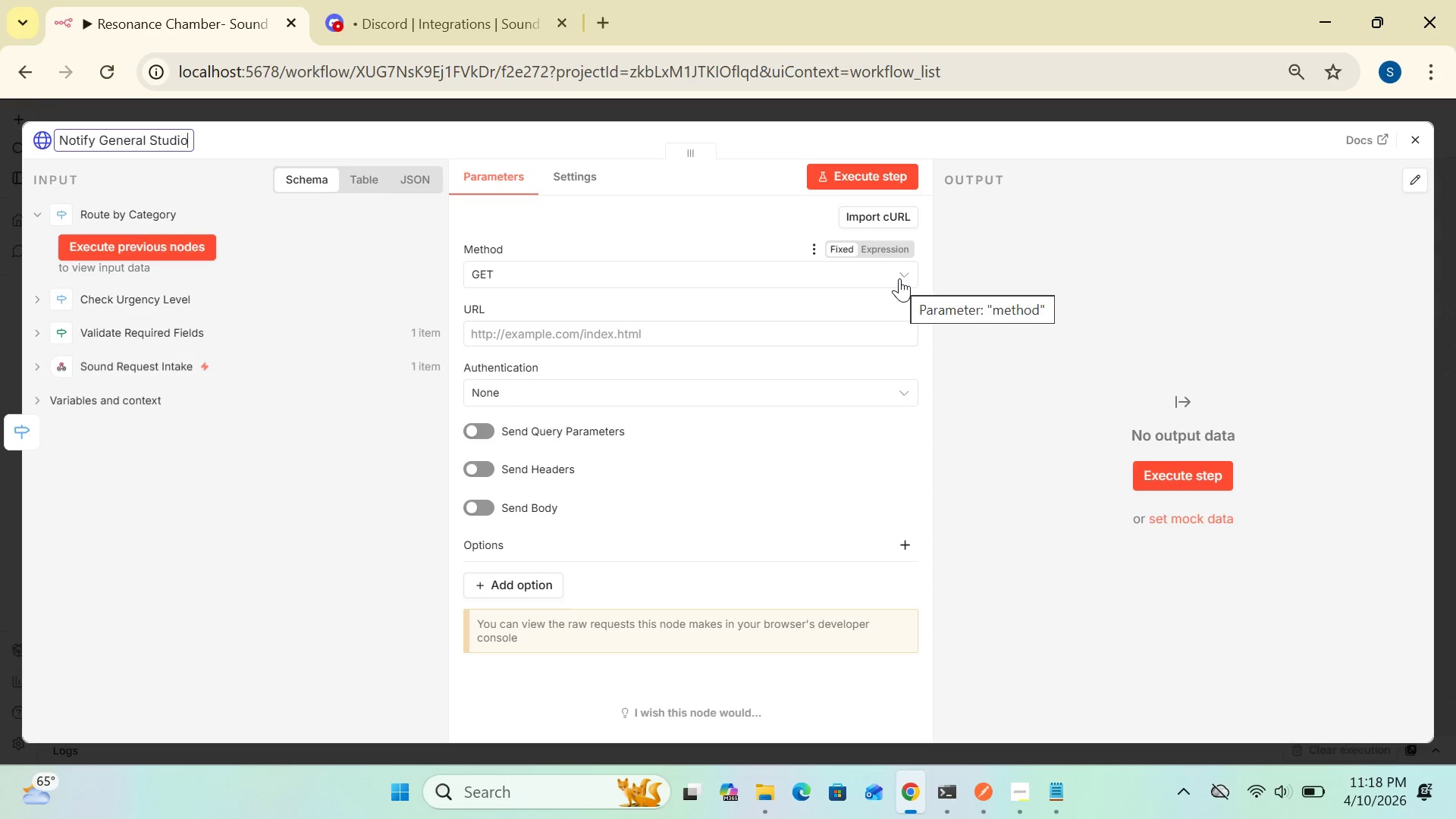 
wait(5.84)
 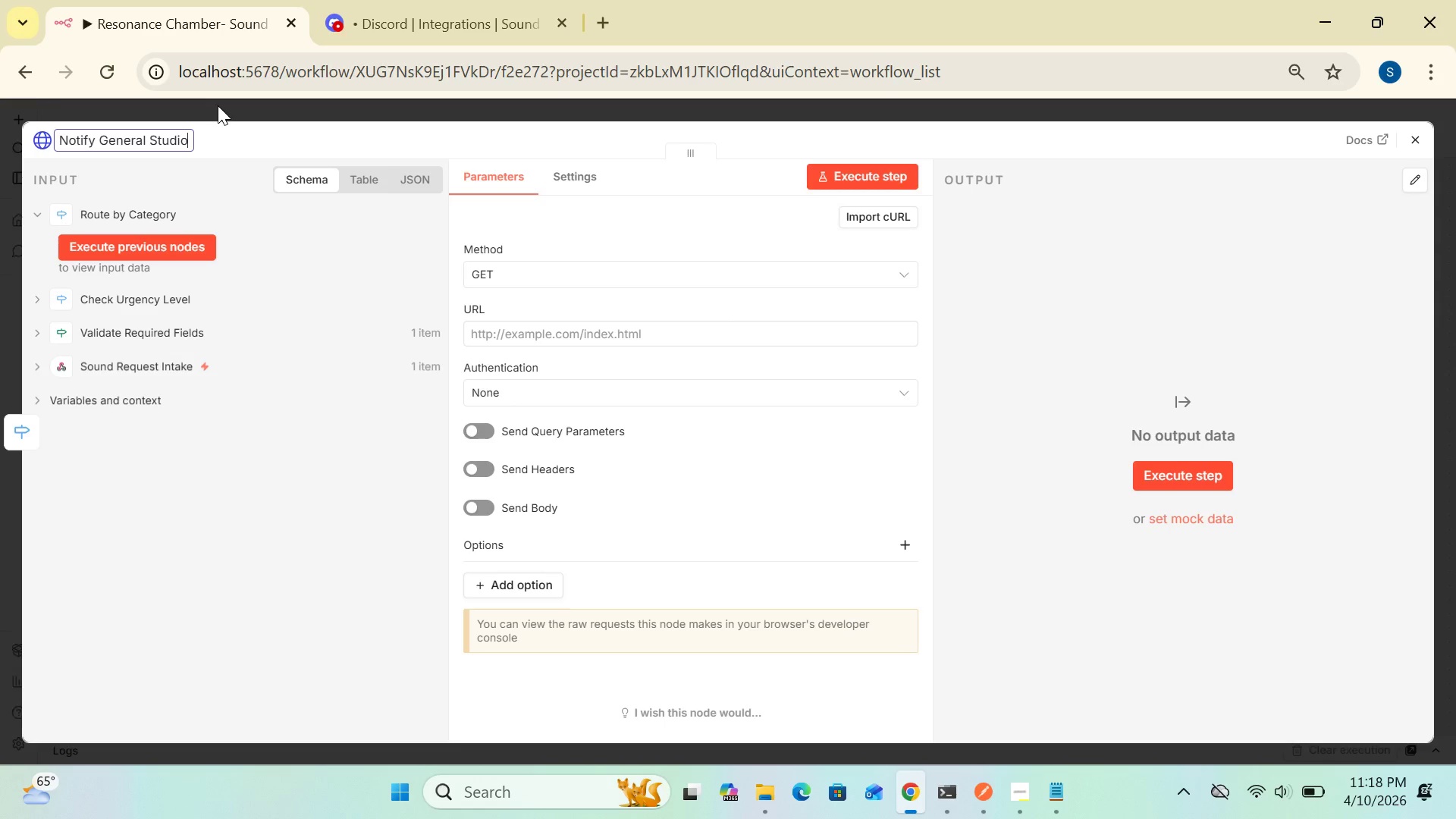 
left_click([899, 278])
 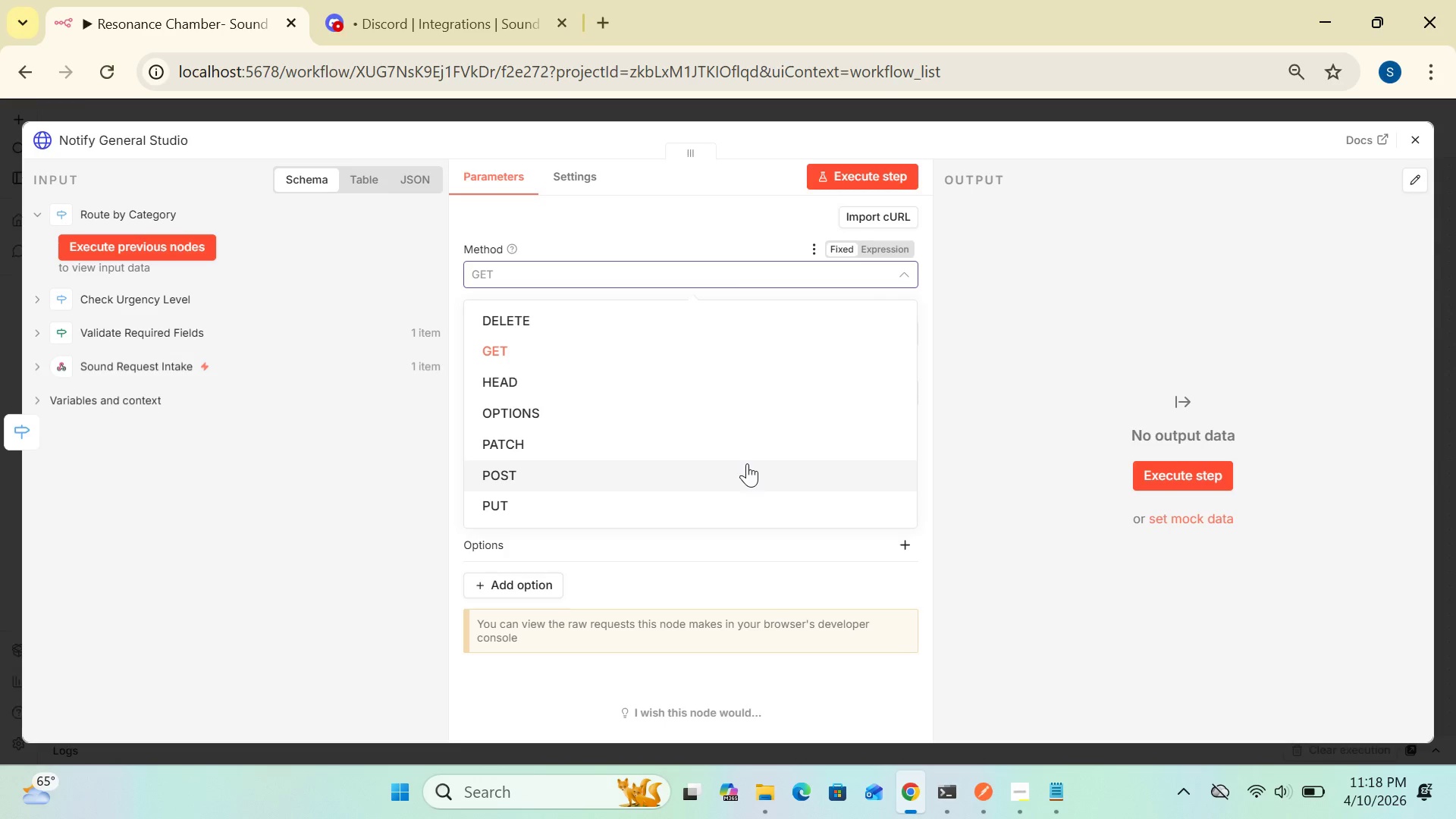 
left_click([742, 481])
 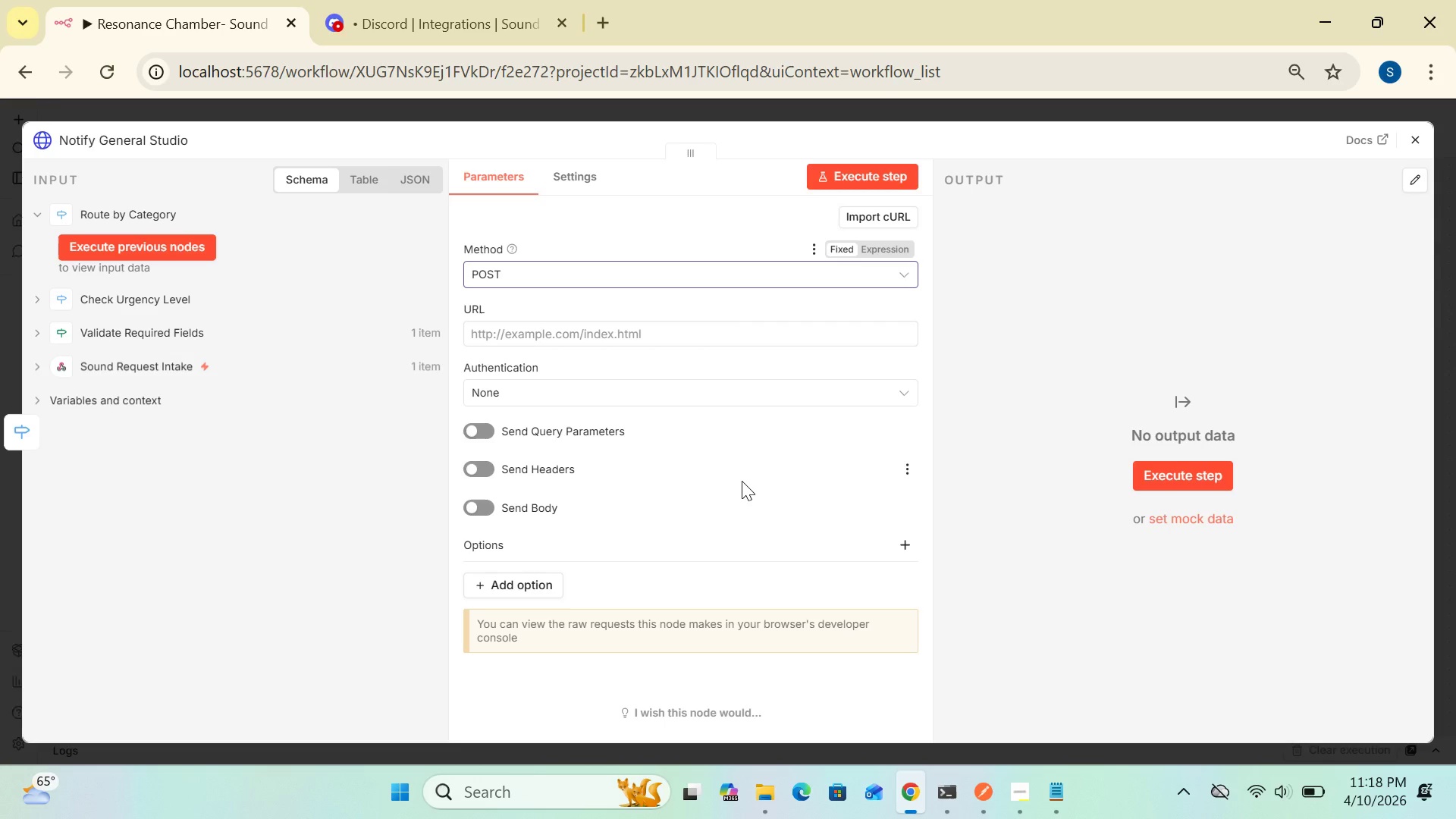 
wait(8.64)
 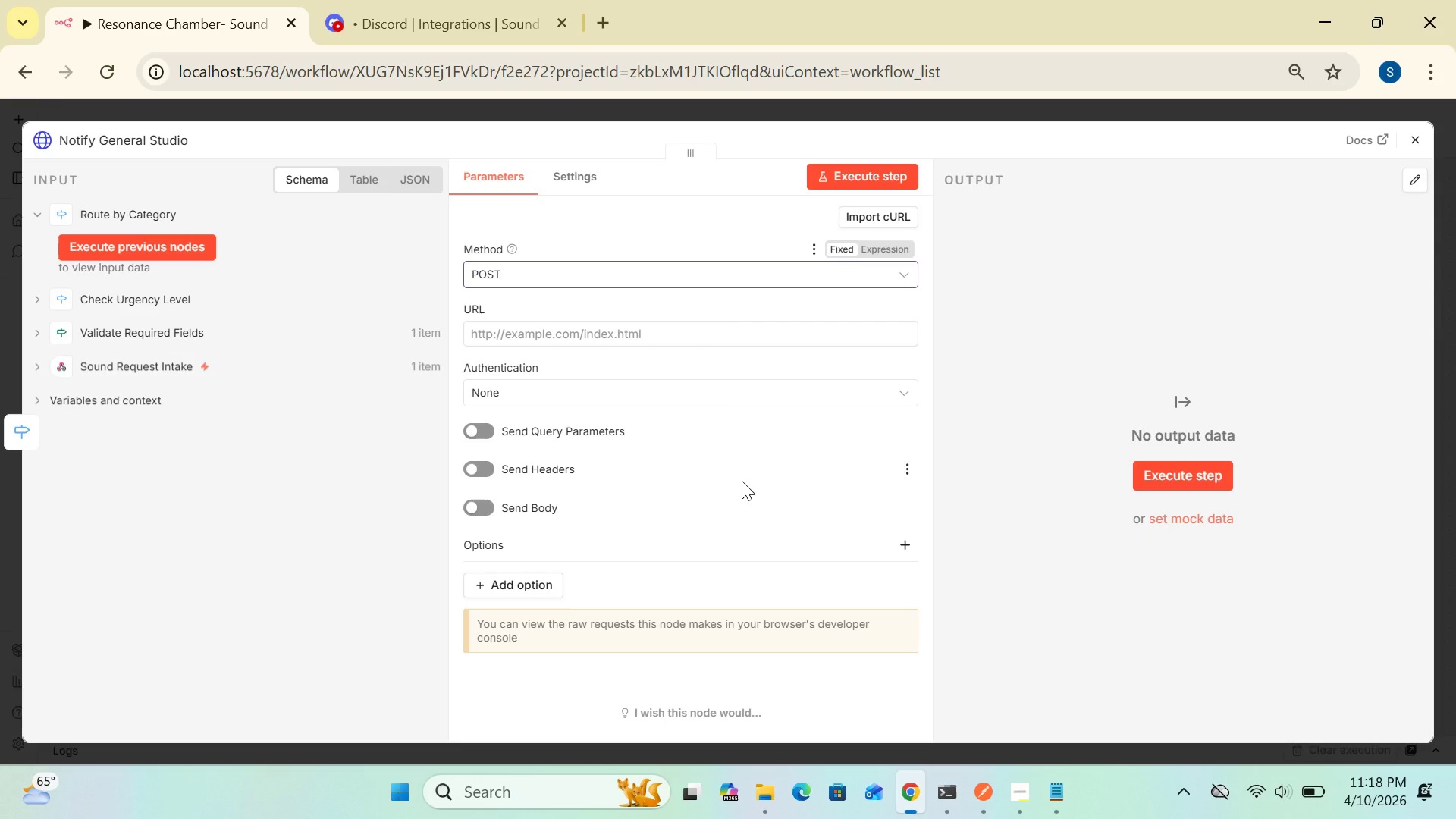 
left_click([409, 21])
 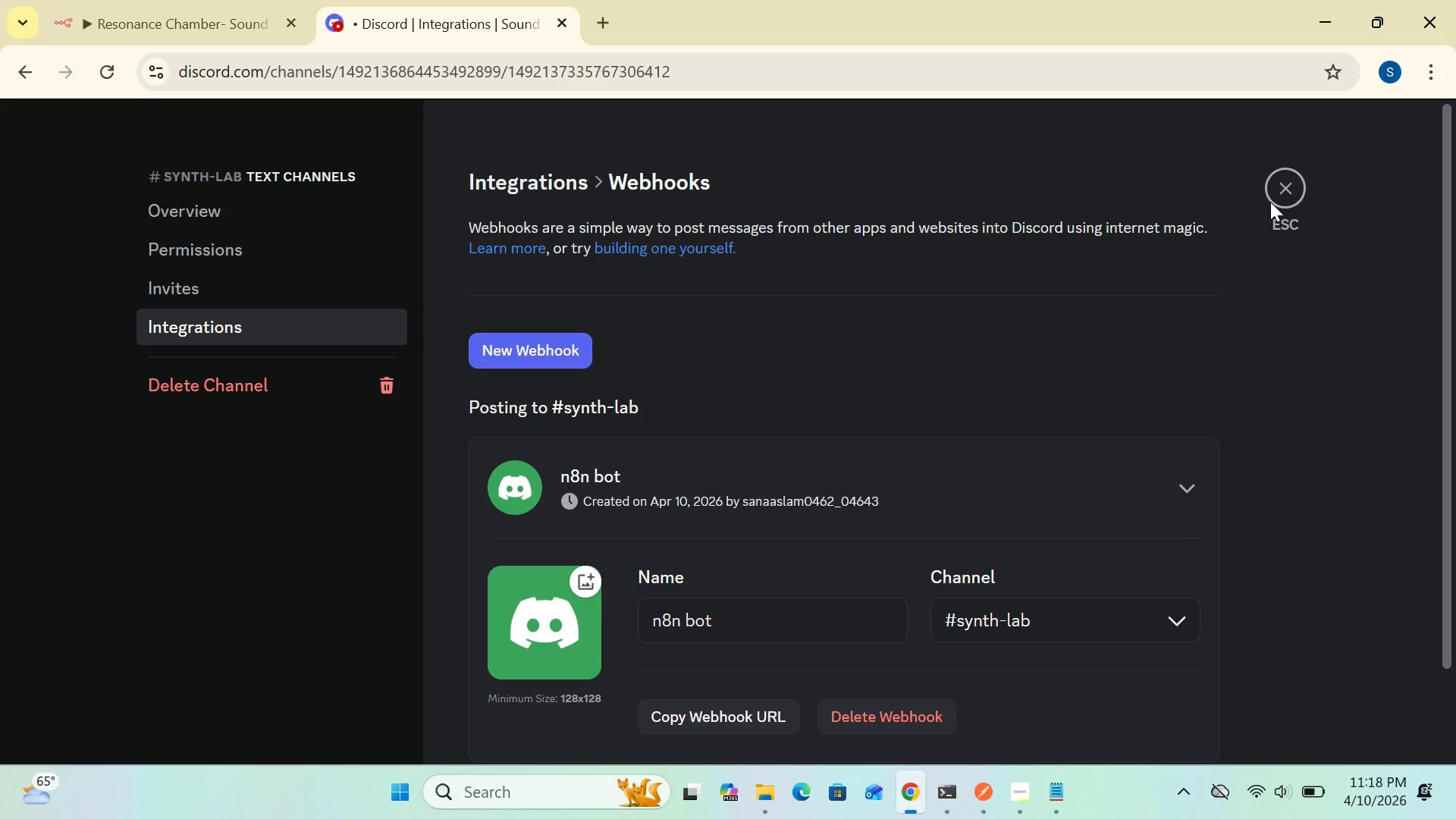 
left_click([1286, 196])
 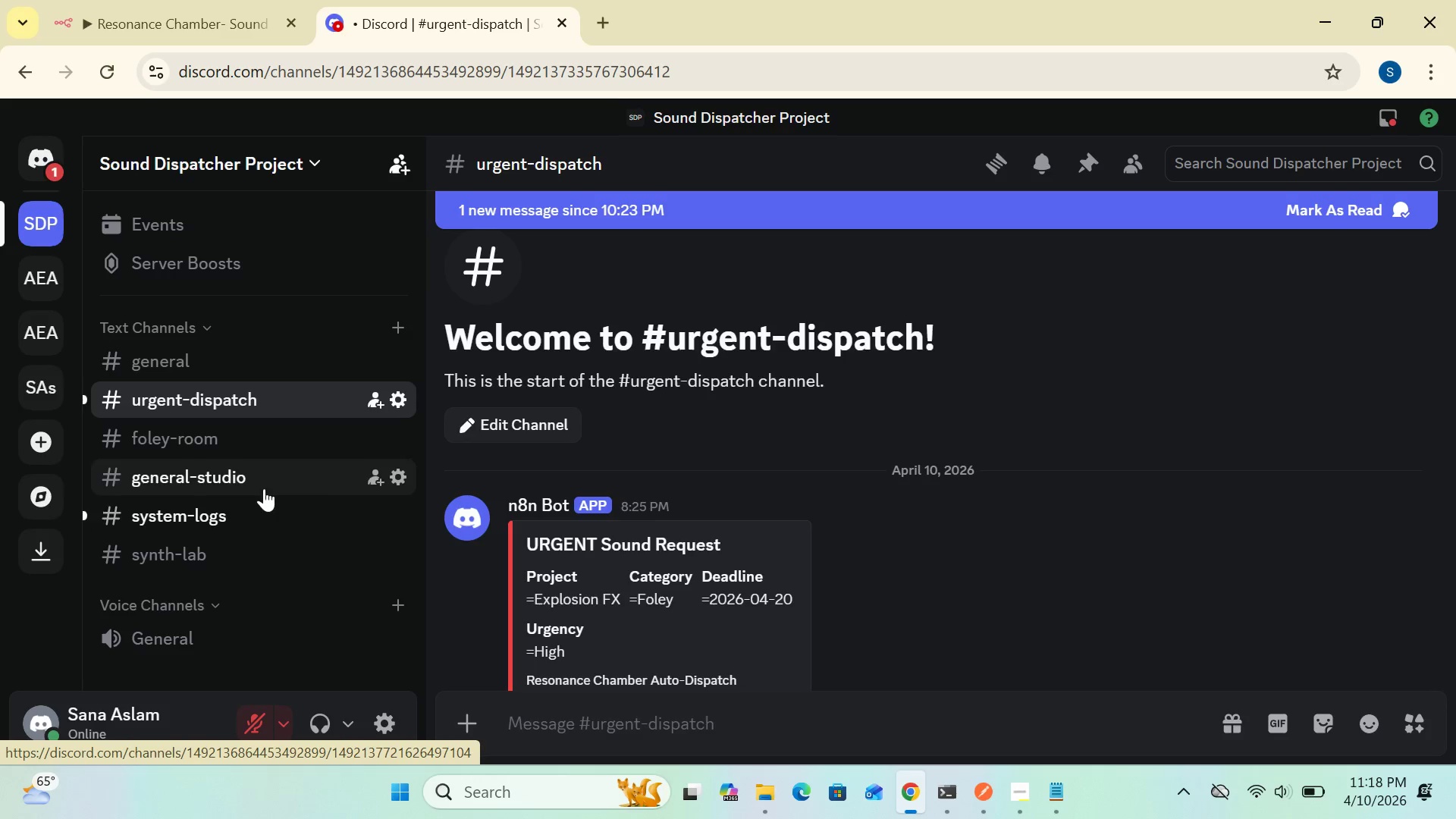 
left_click([398, 479])
 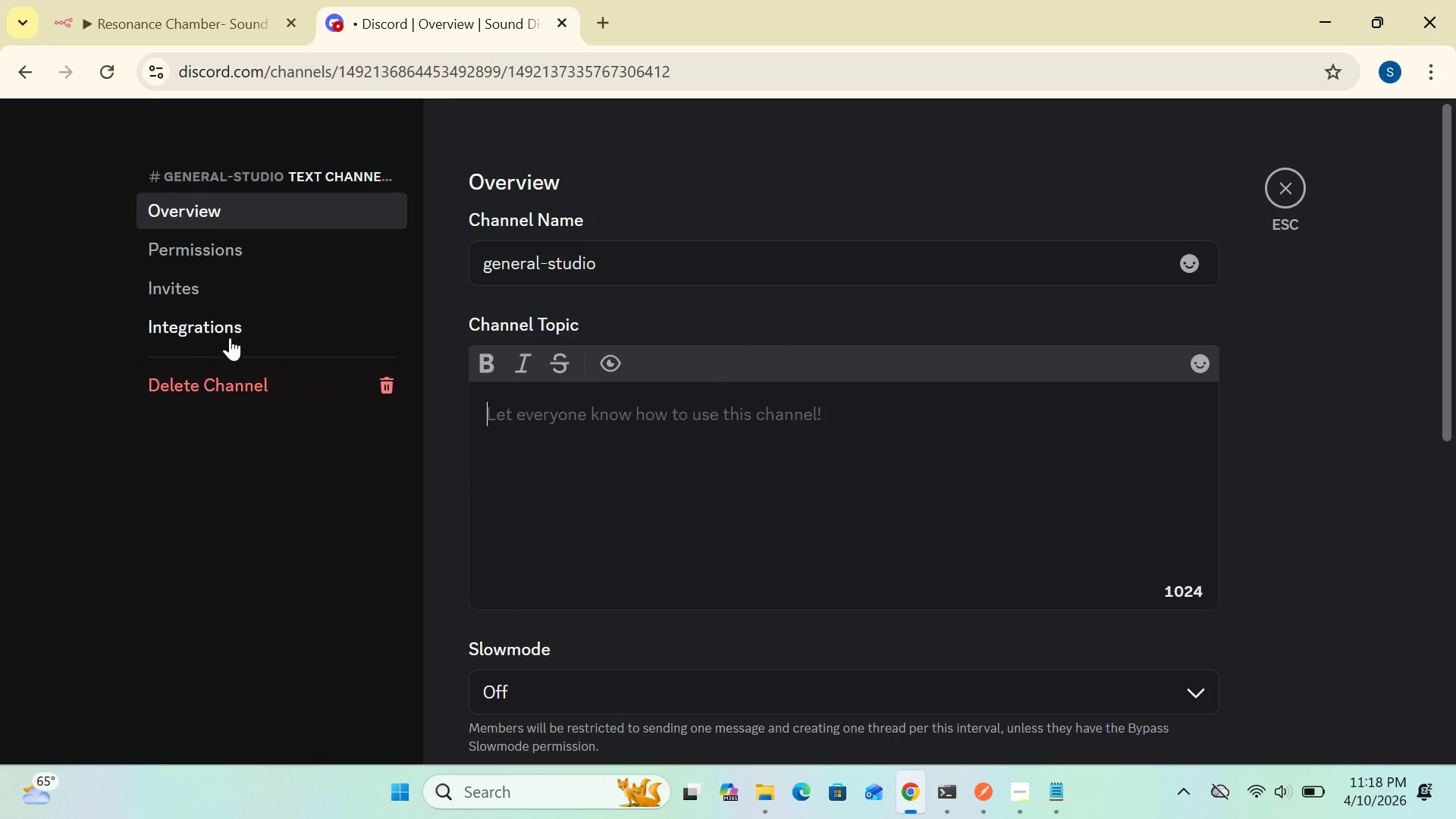 
double_click([229, 331])
 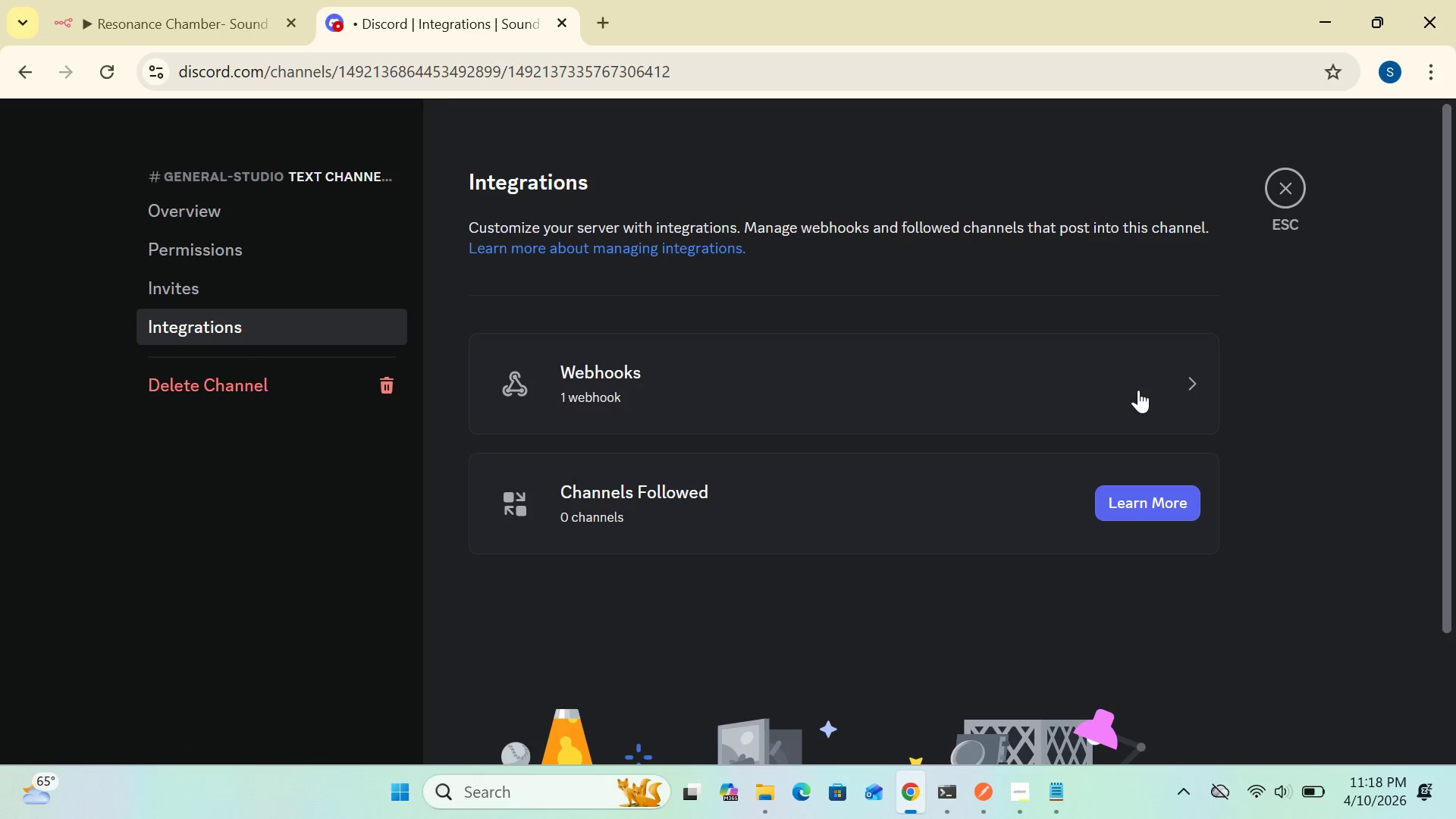 
left_click([1185, 378])
 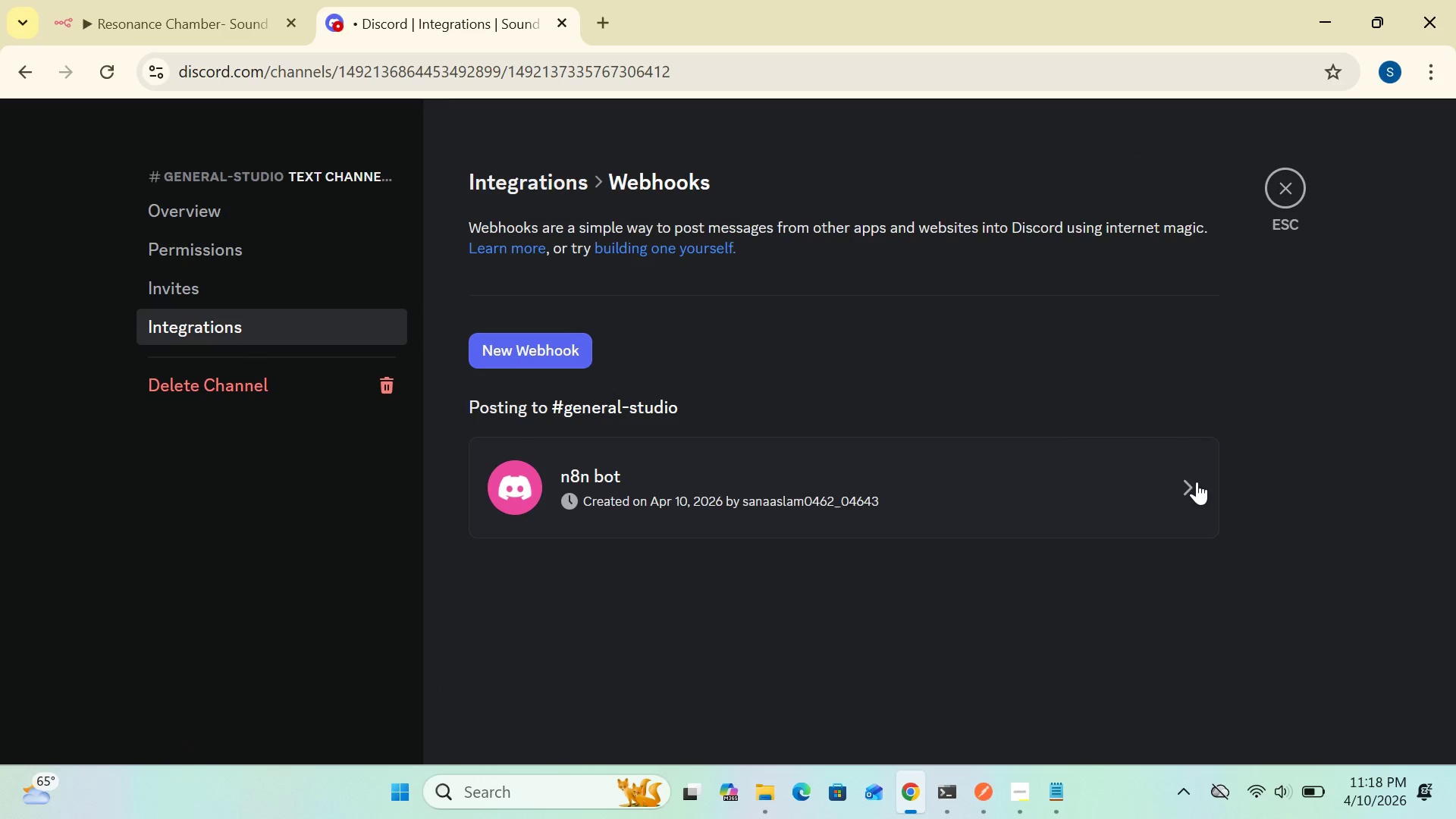 
left_click([1197, 482])
 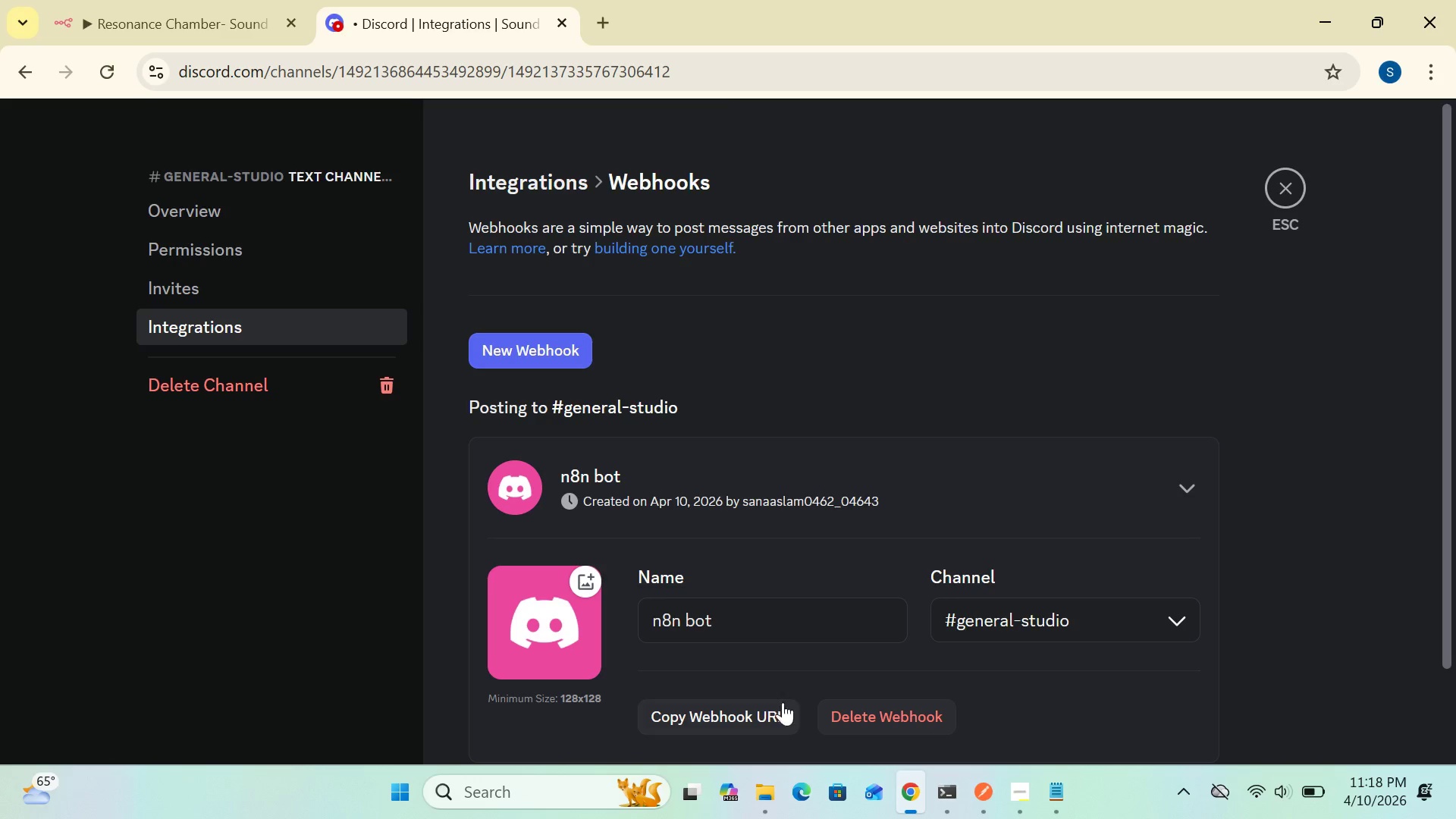 
left_click([767, 711])
 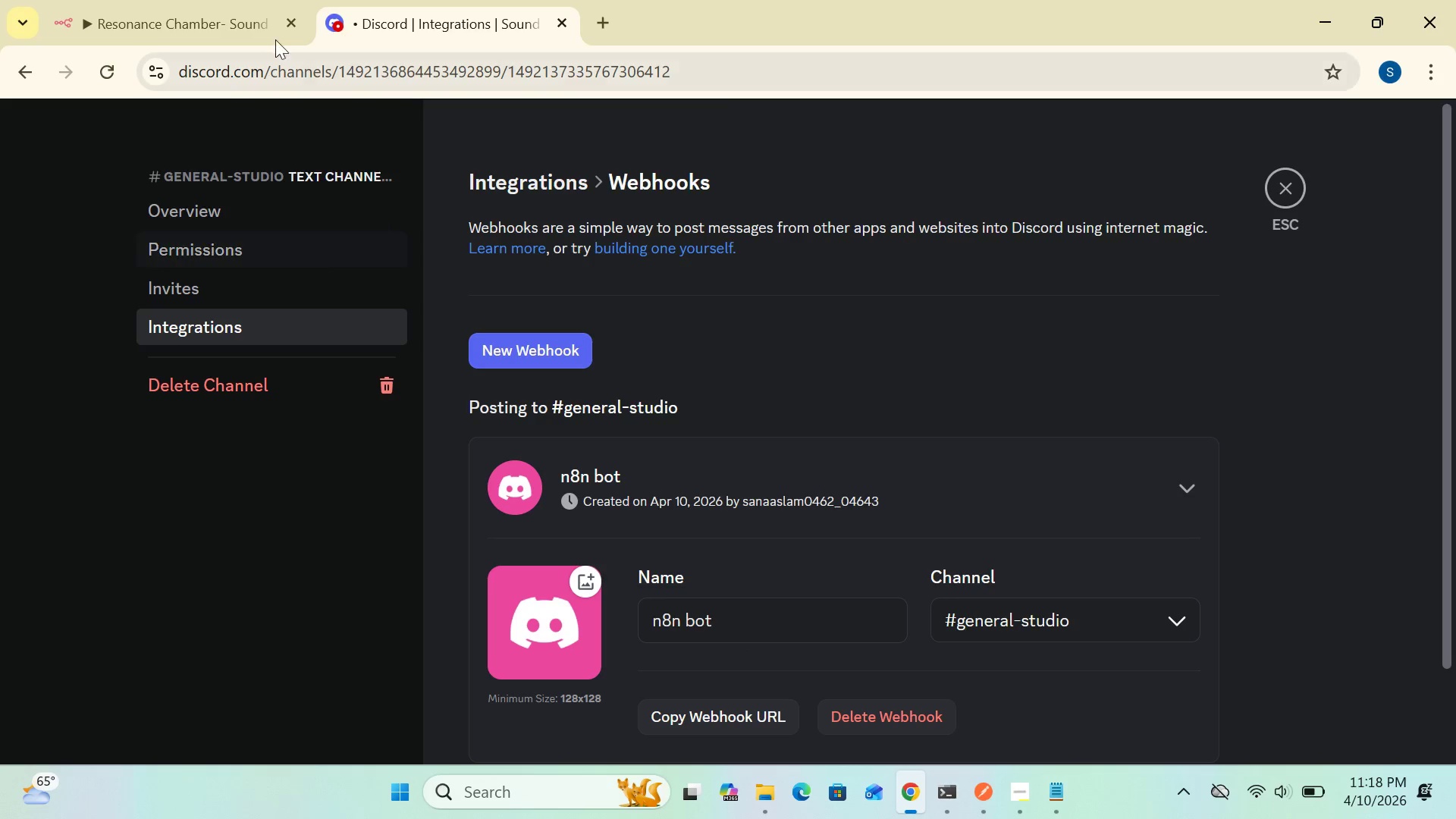 
left_click([255, 17])
 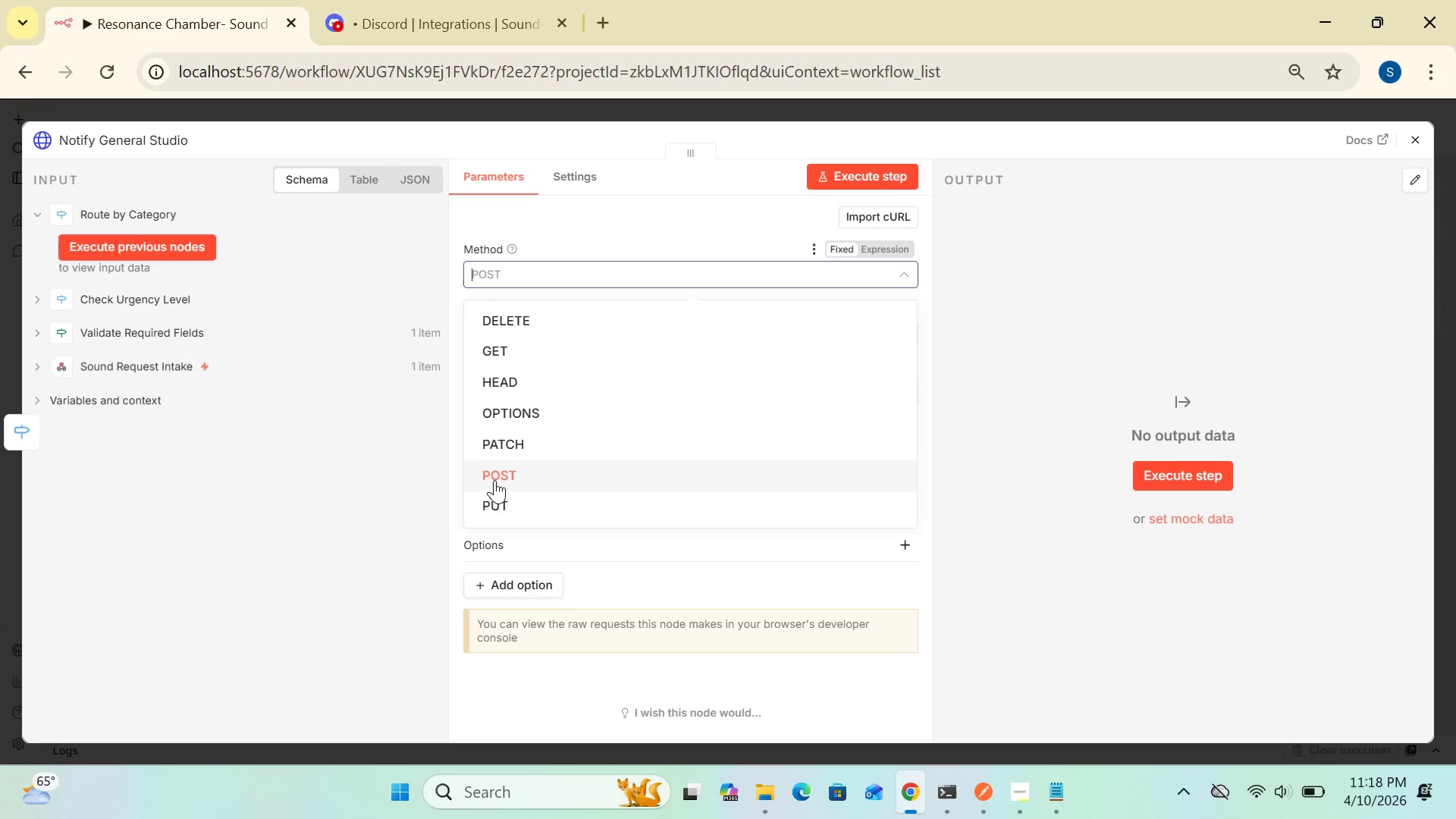 
left_click([497, 482])
 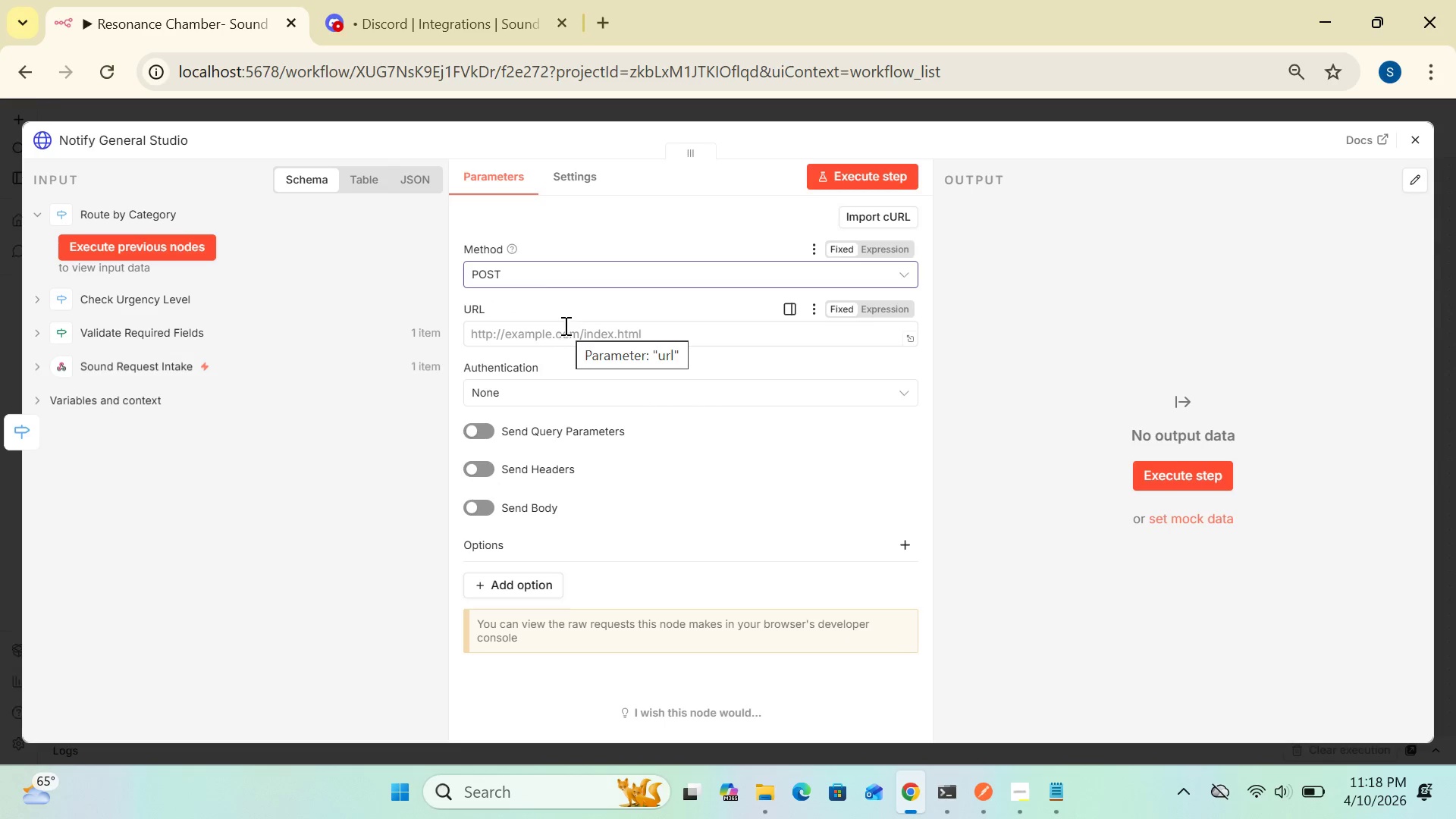 
left_click([565, 333])
 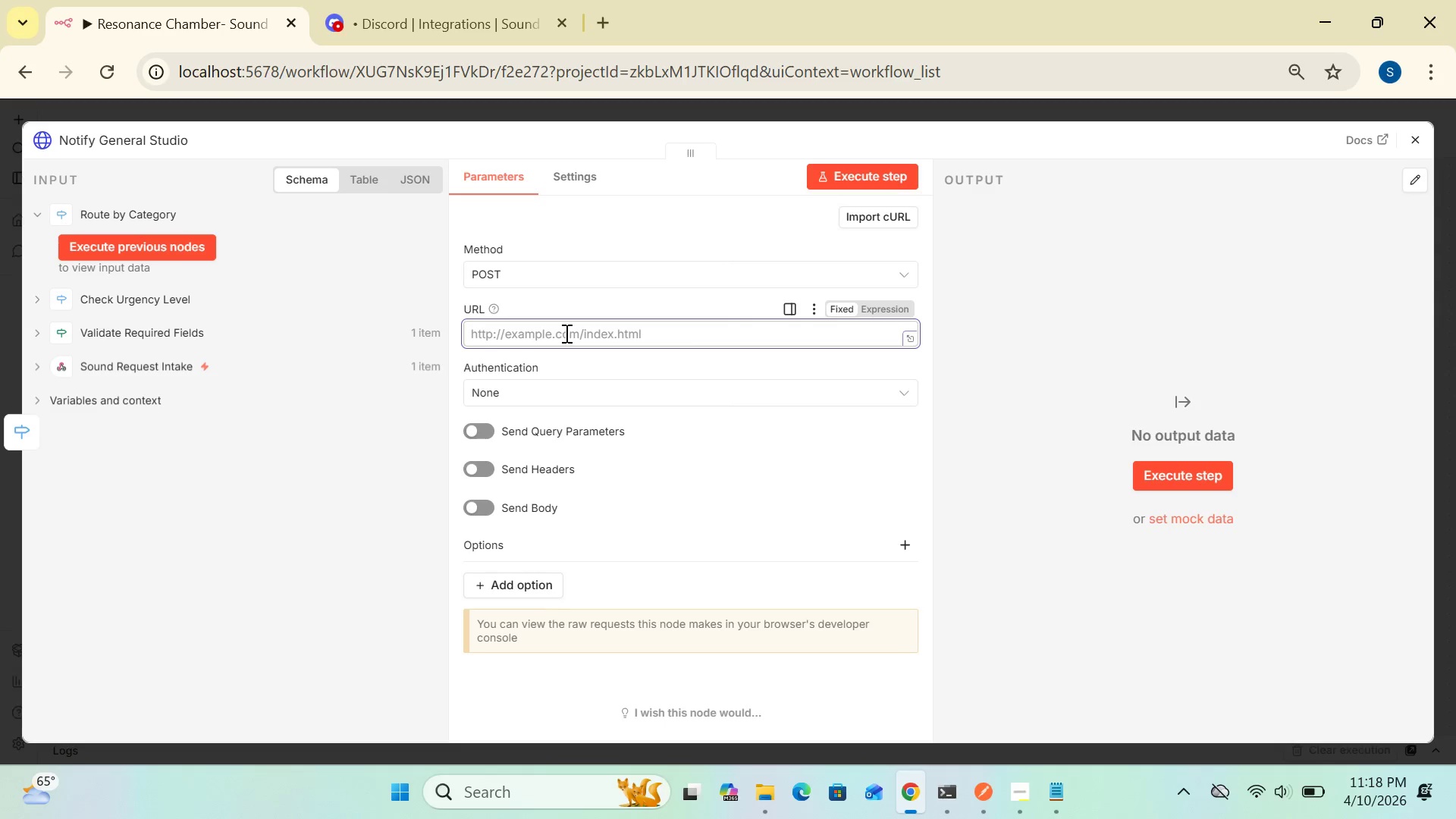 
key(Control+V)
 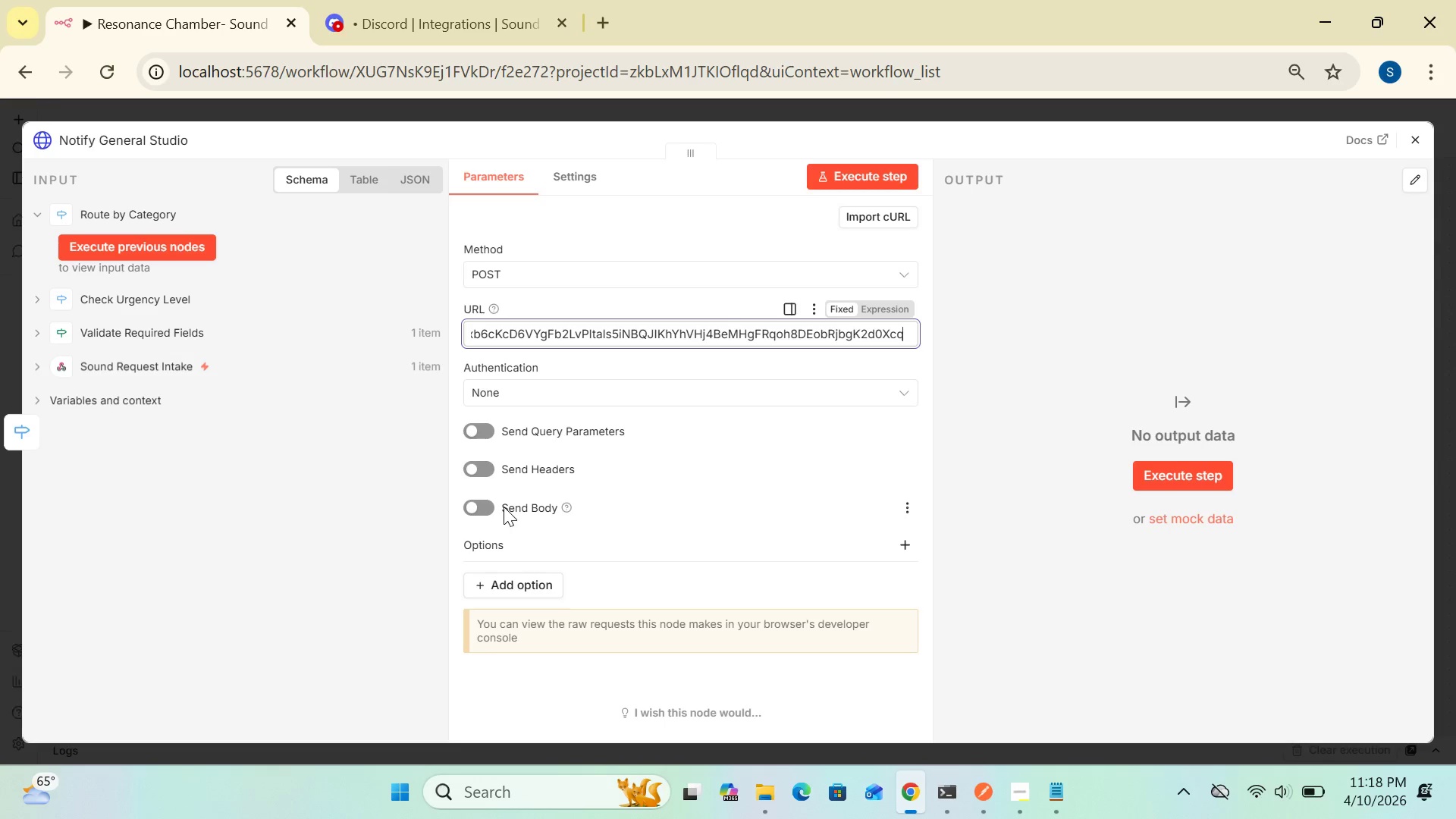 
left_click([477, 508])
 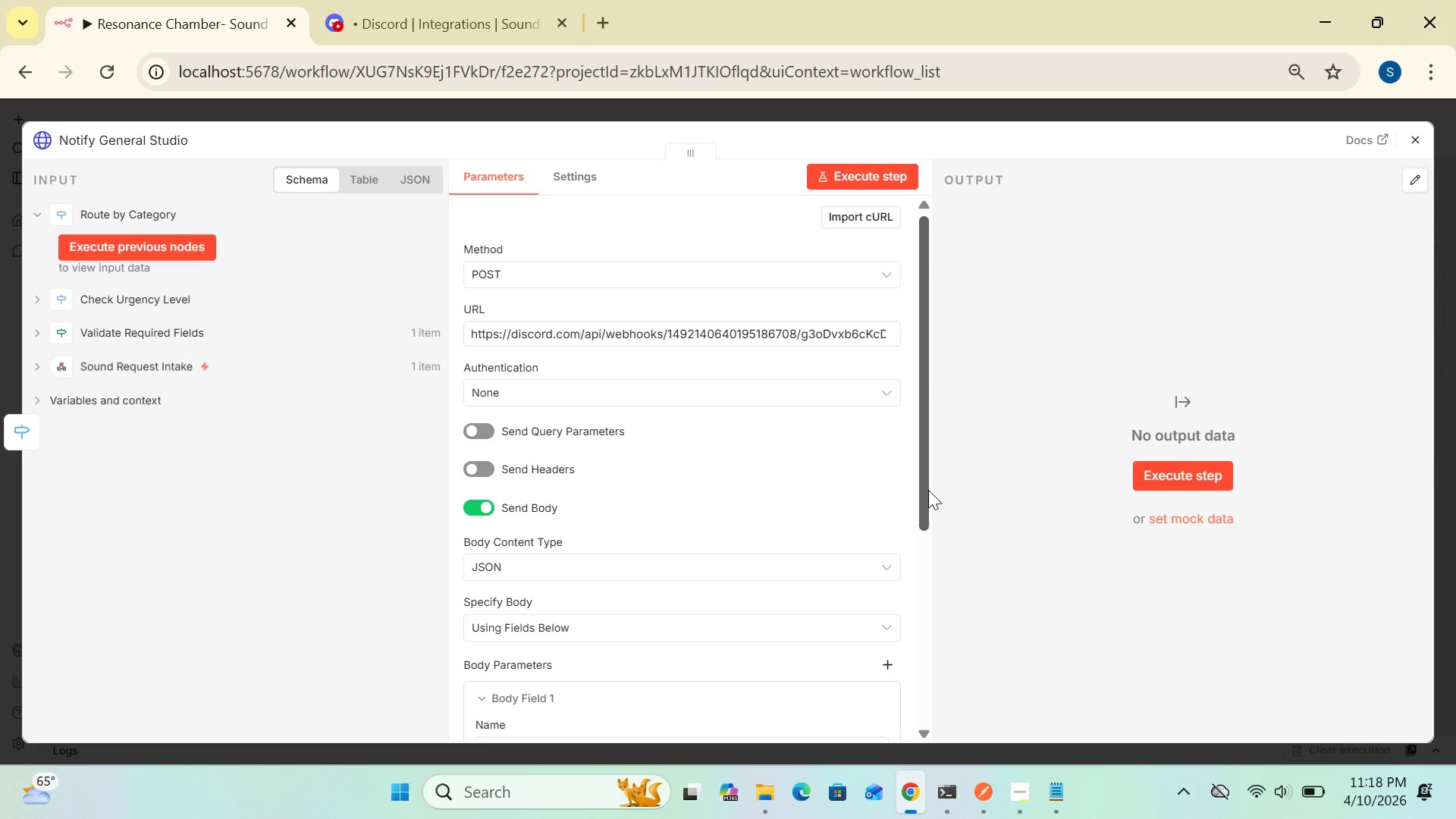 
left_click_drag(start_coordinate=[920, 493], to_coordinate=[952, 585])
 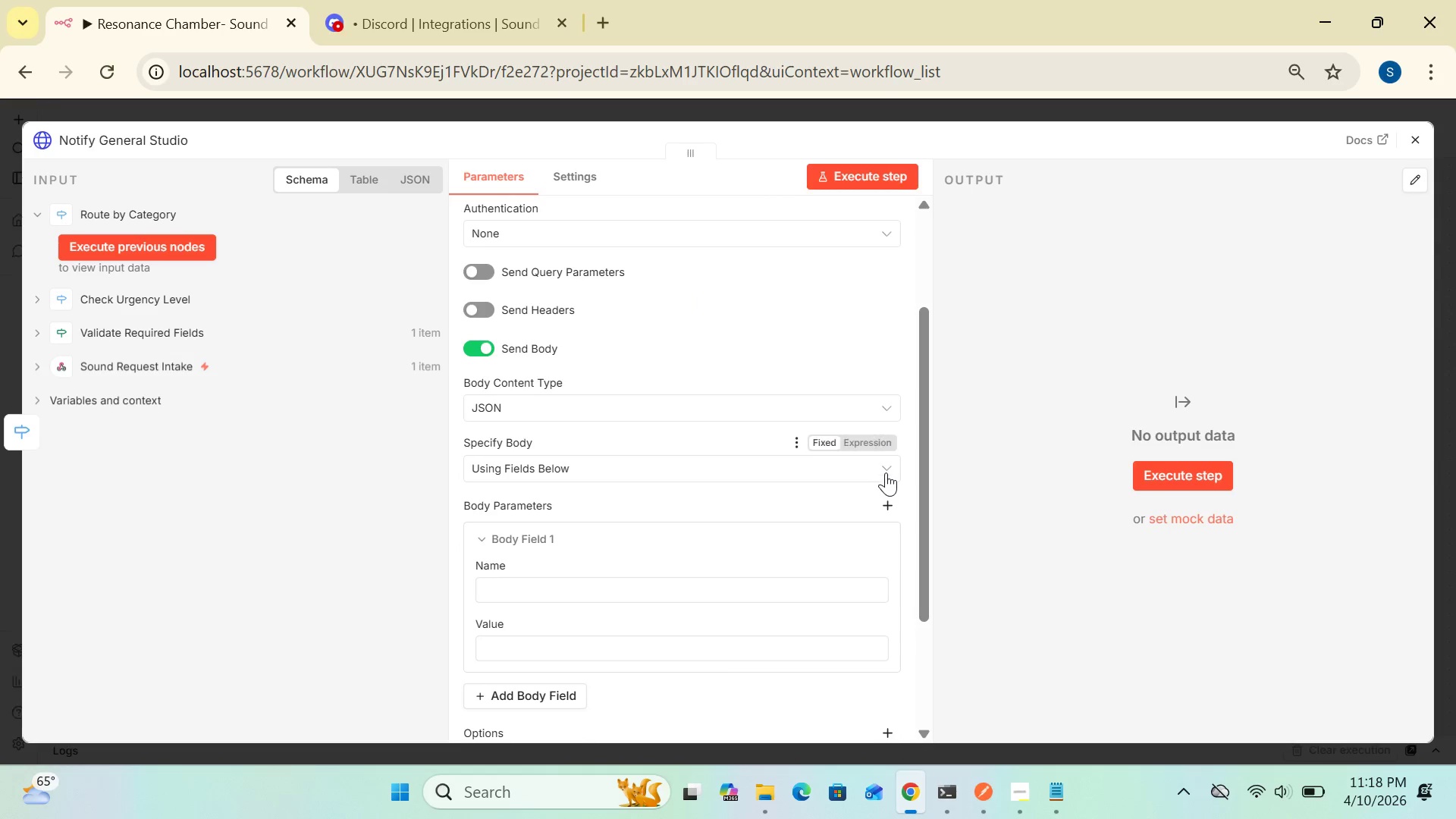 
left_click([886, 472])
 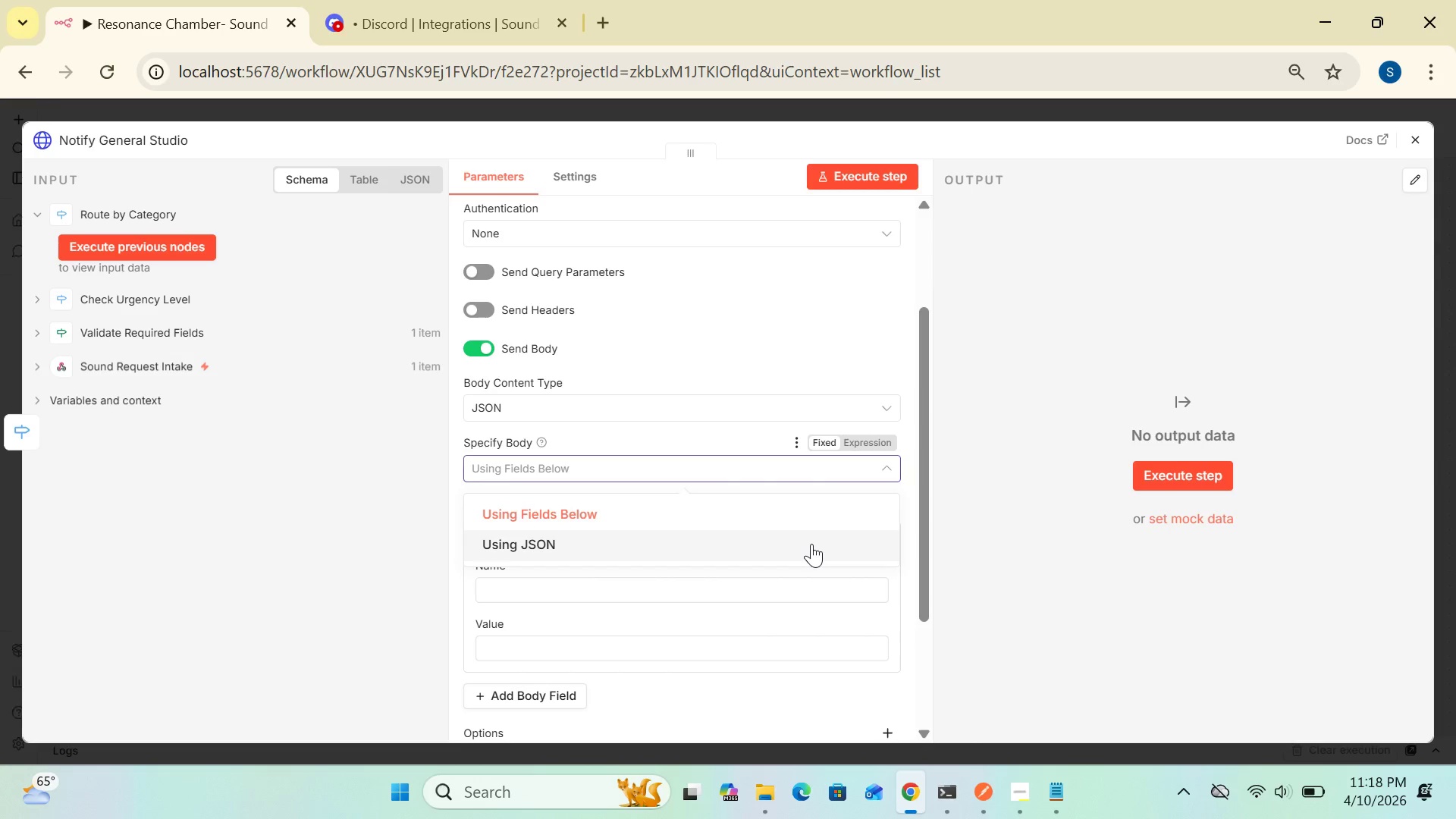 
left_click([811, 544])
 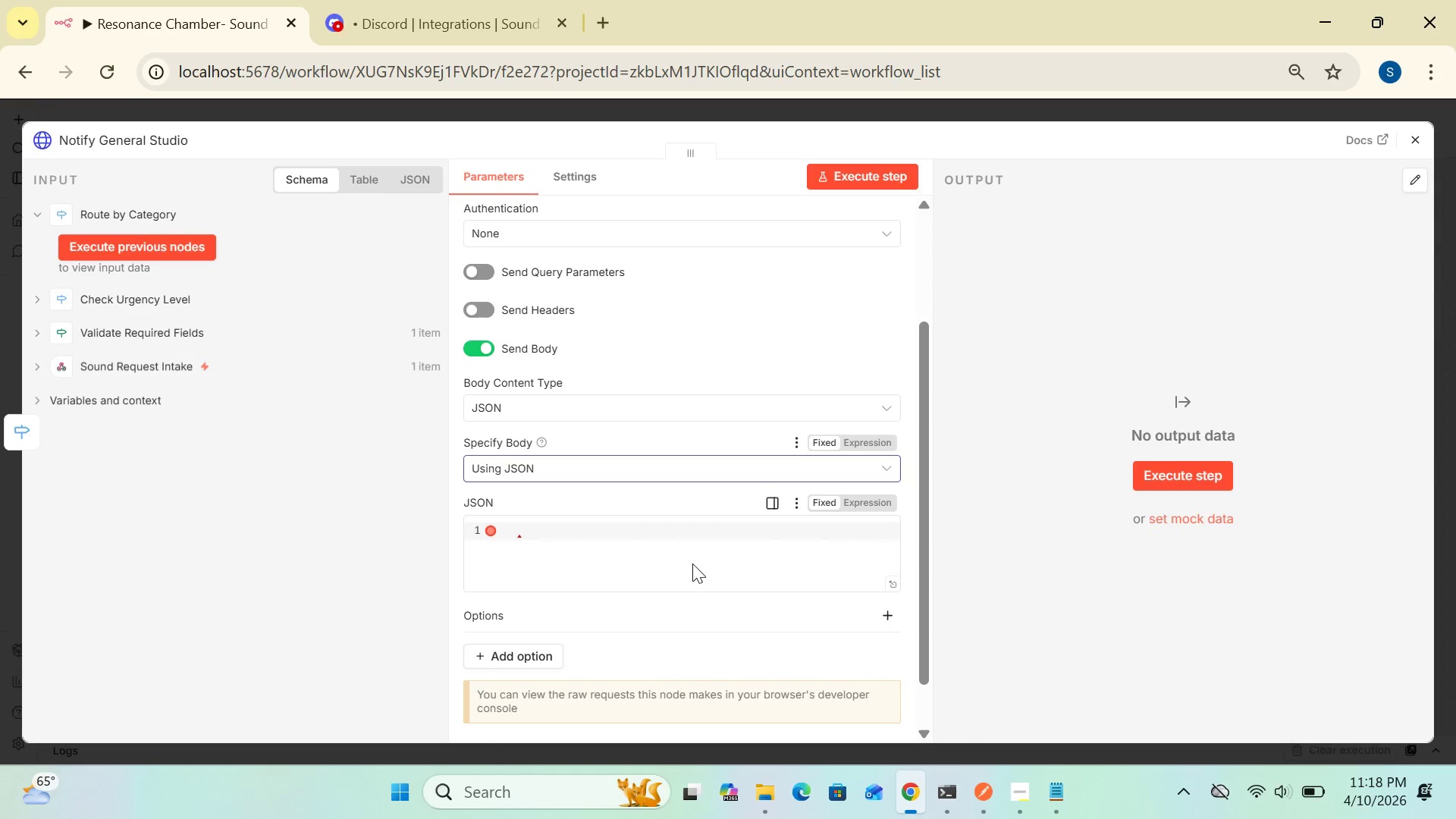 
wait(5.36)
 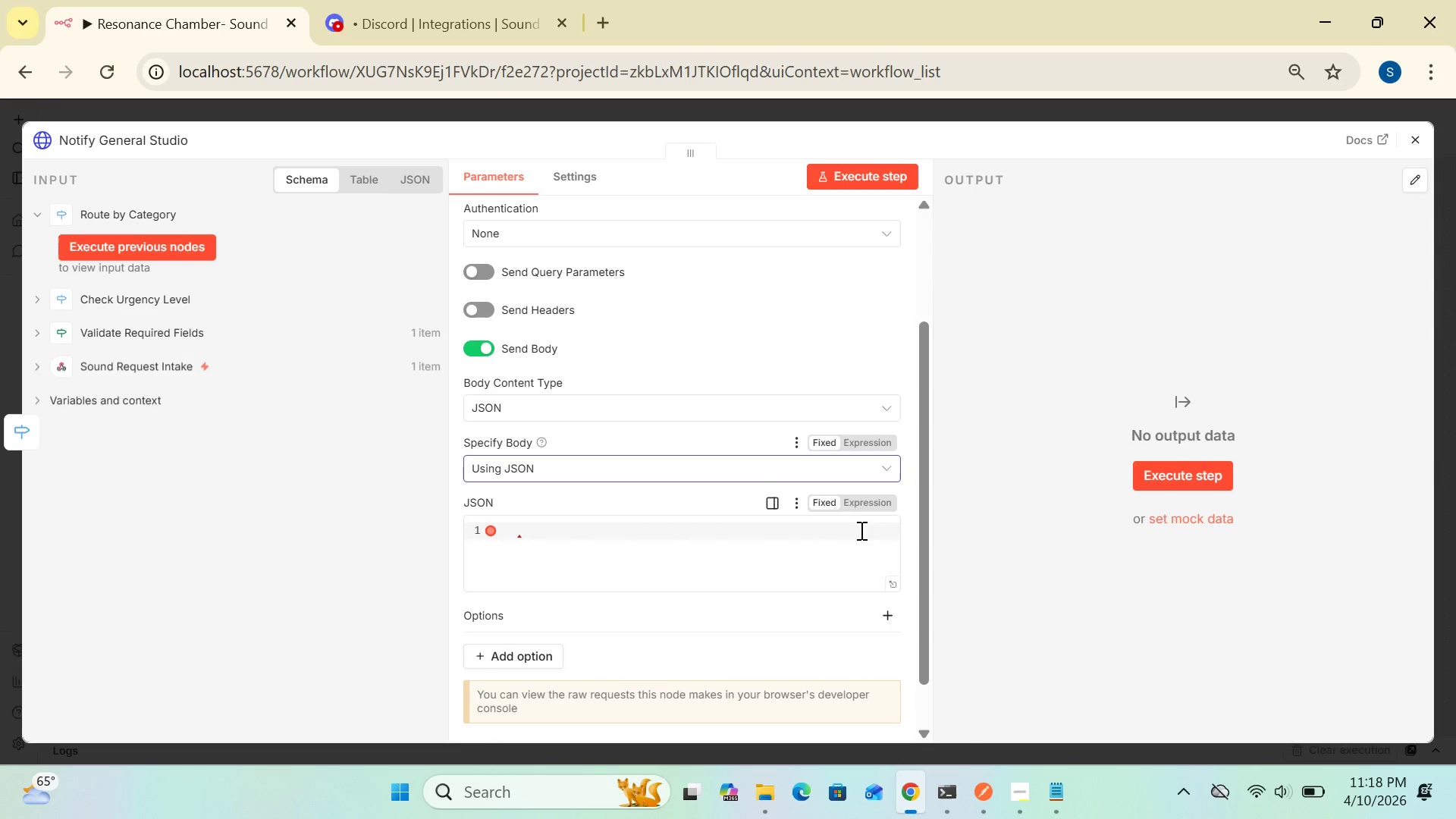 
double_click([690, 553])
 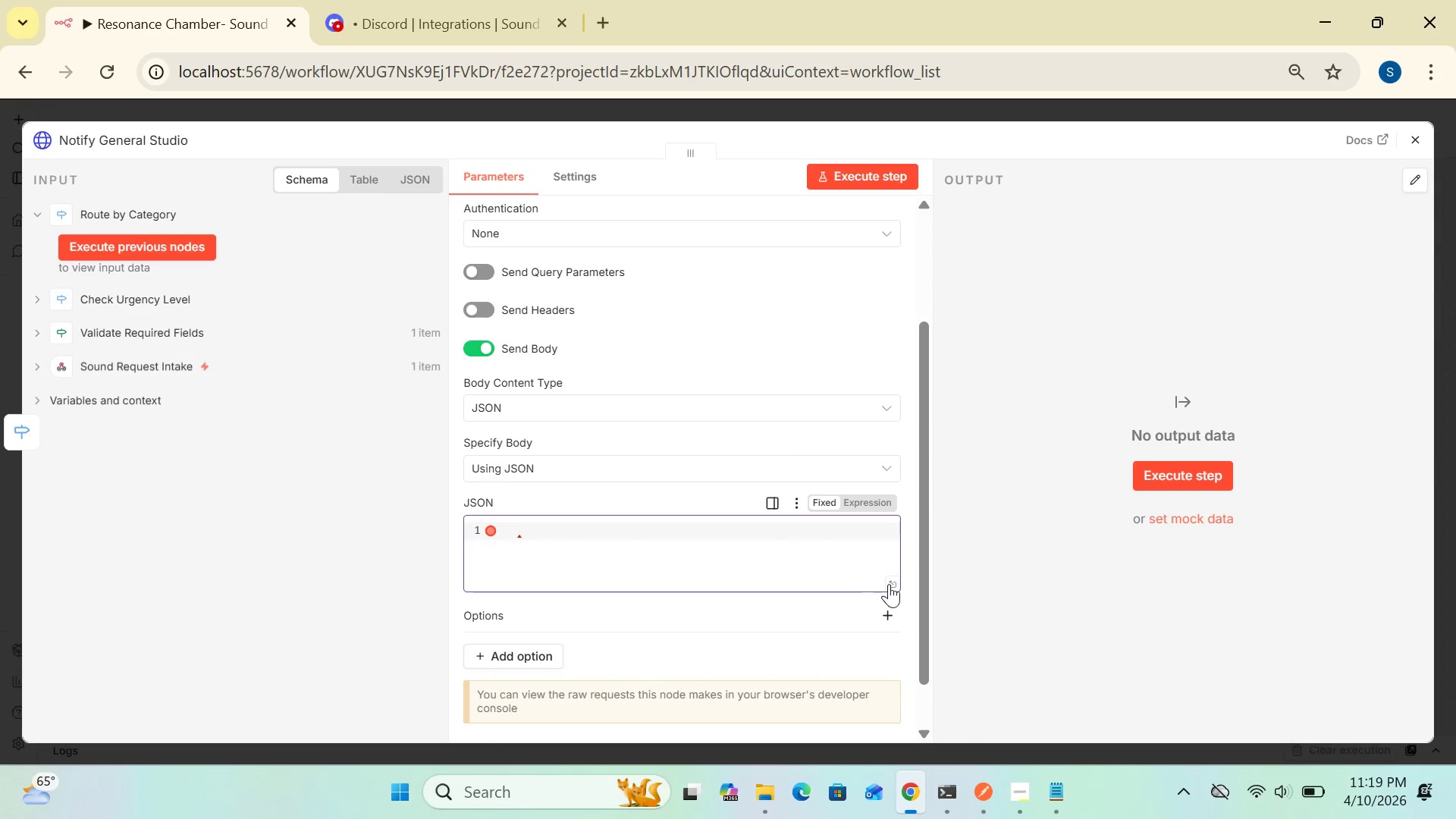 
left_click([890, 584])
 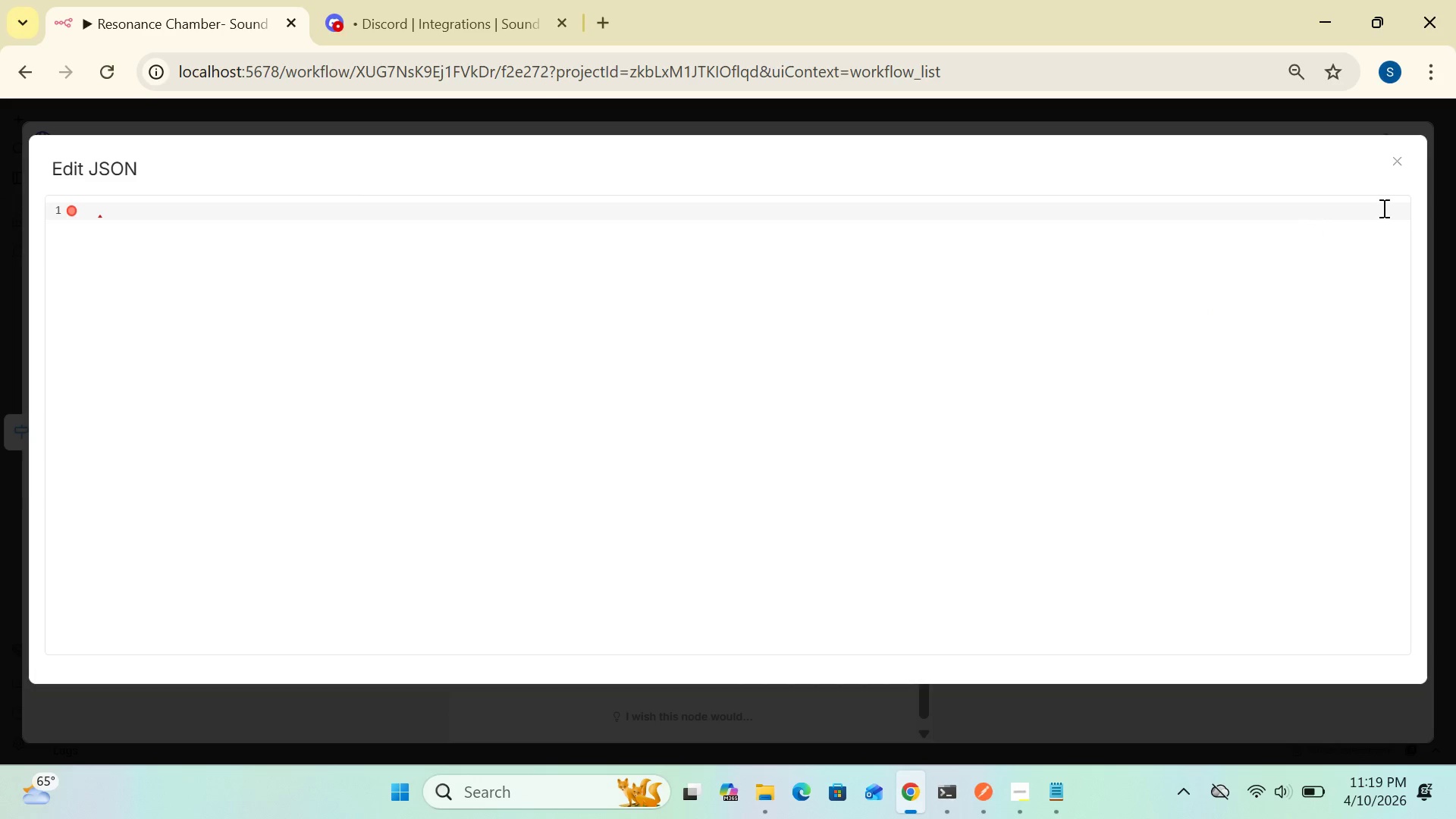 
left_click([1404, 163])
 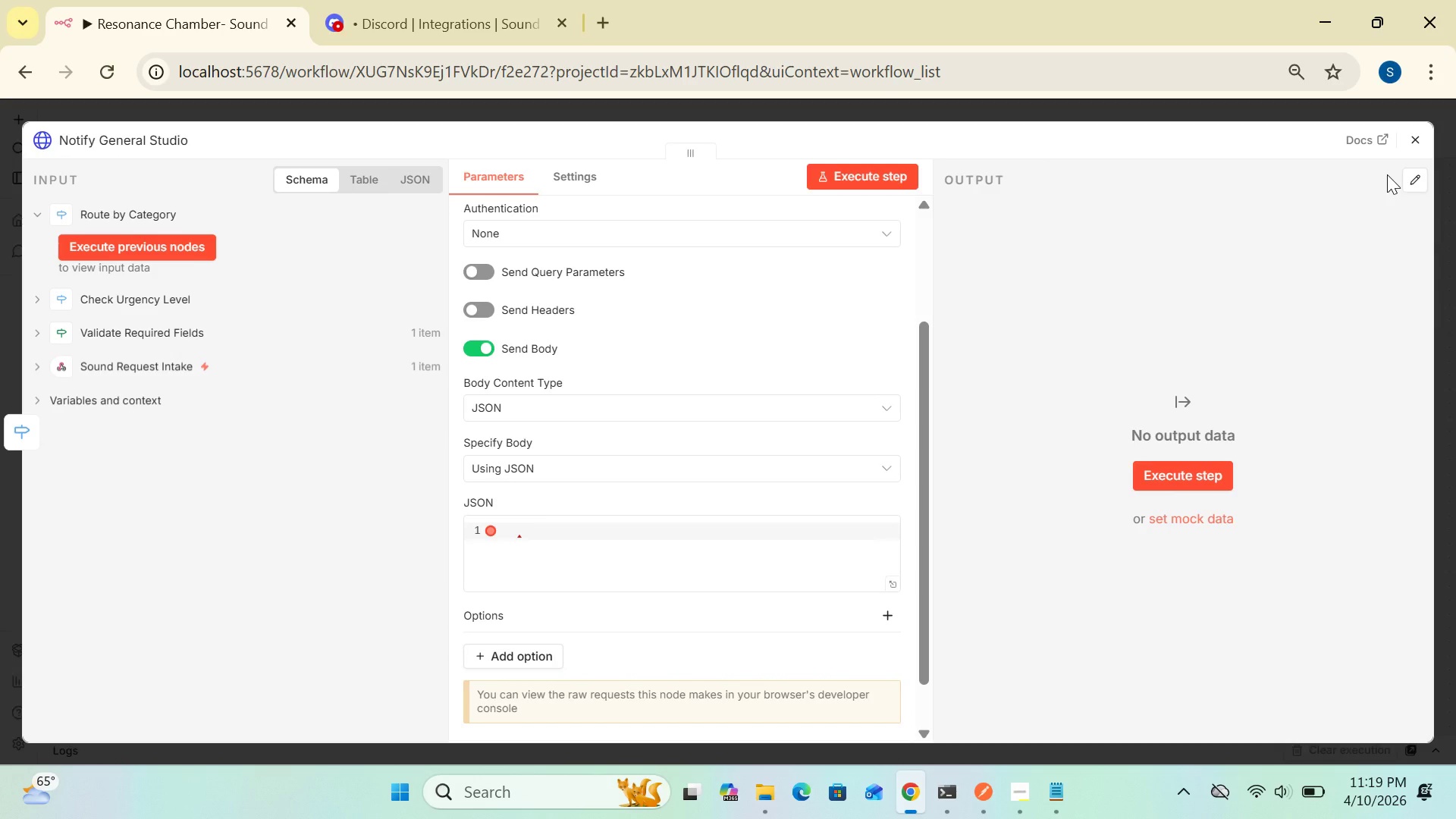 
left_click([1387, 174])
 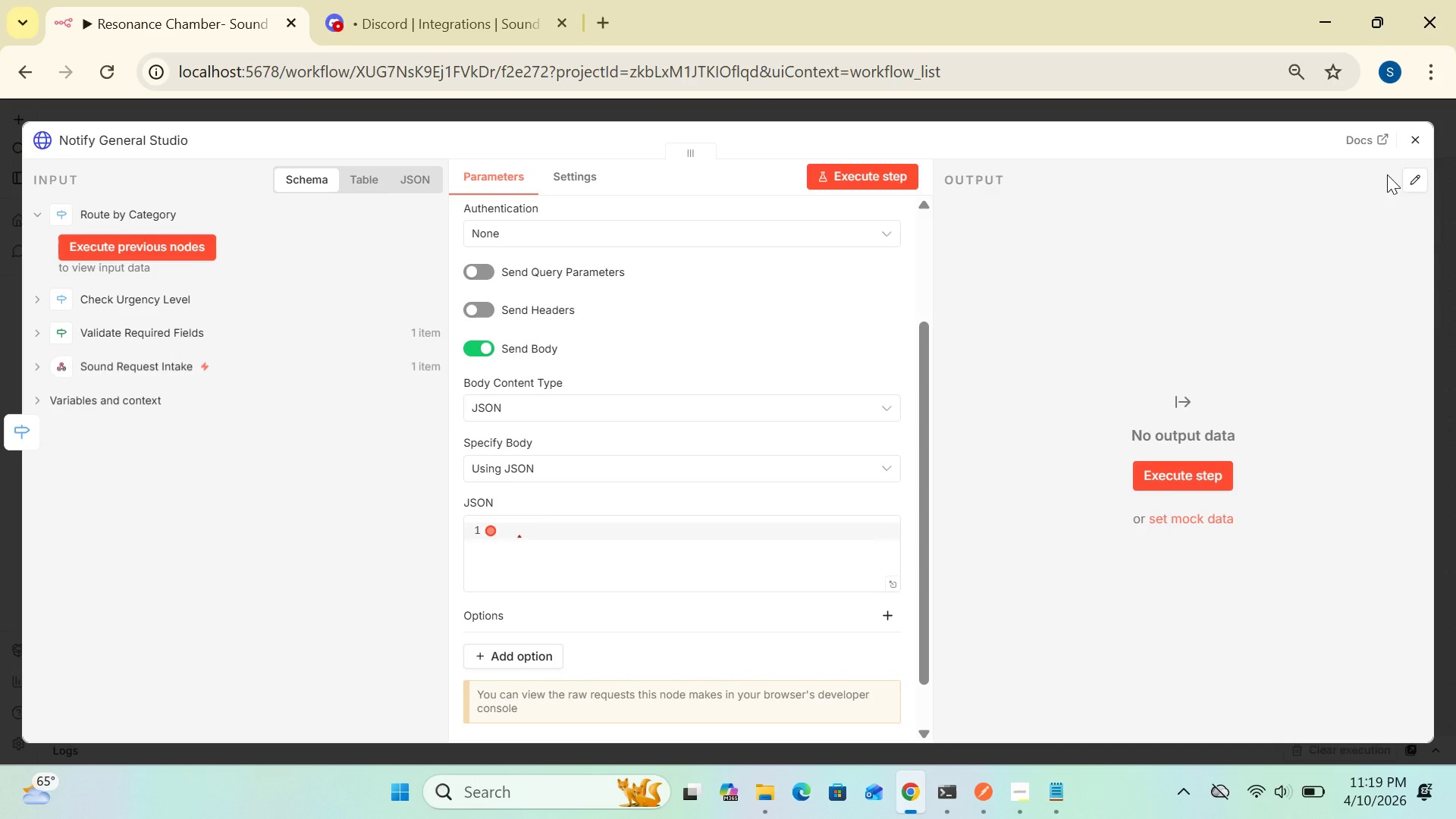 
wait(8.3)
 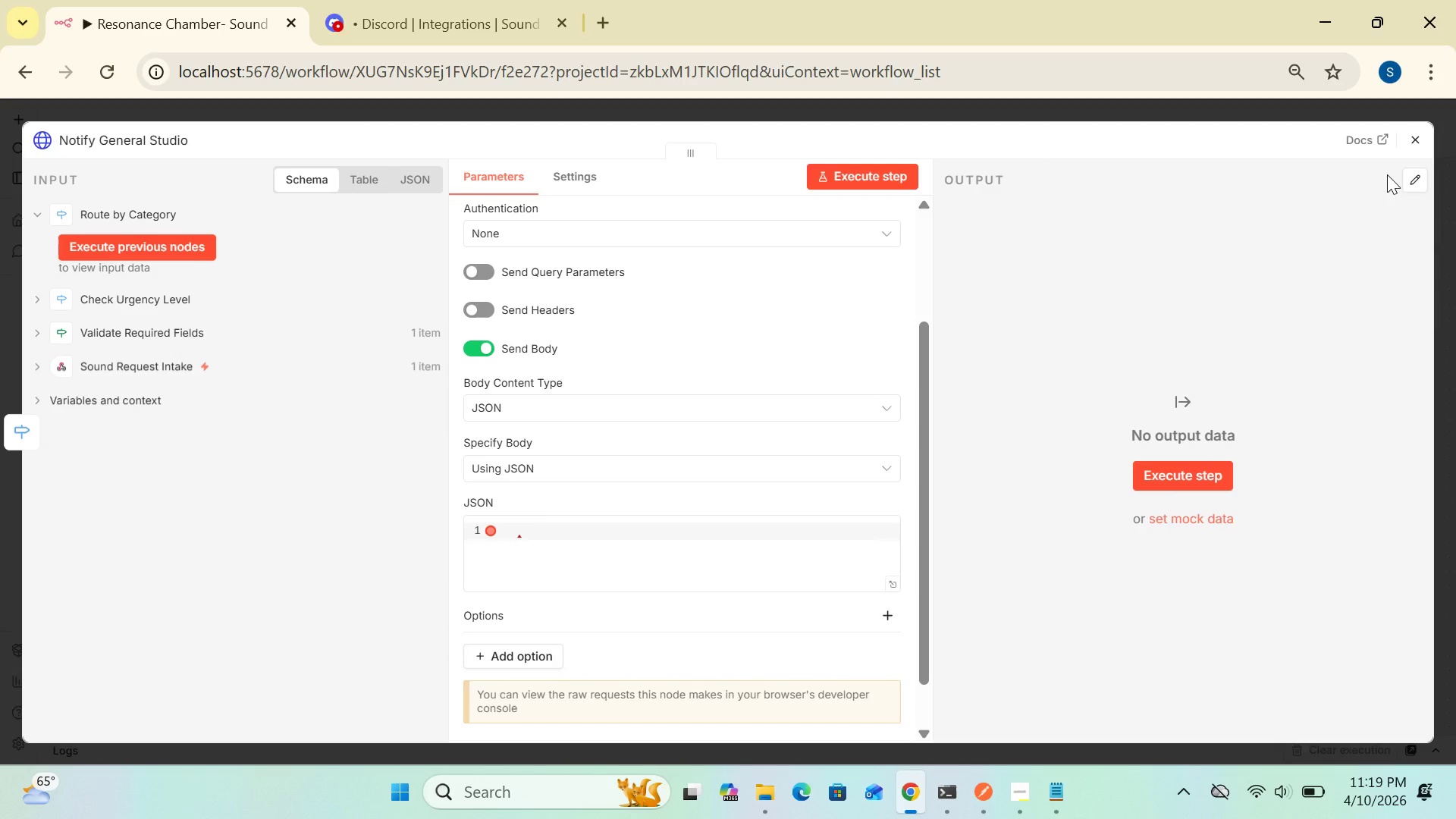 
left_click([1414, 133])
 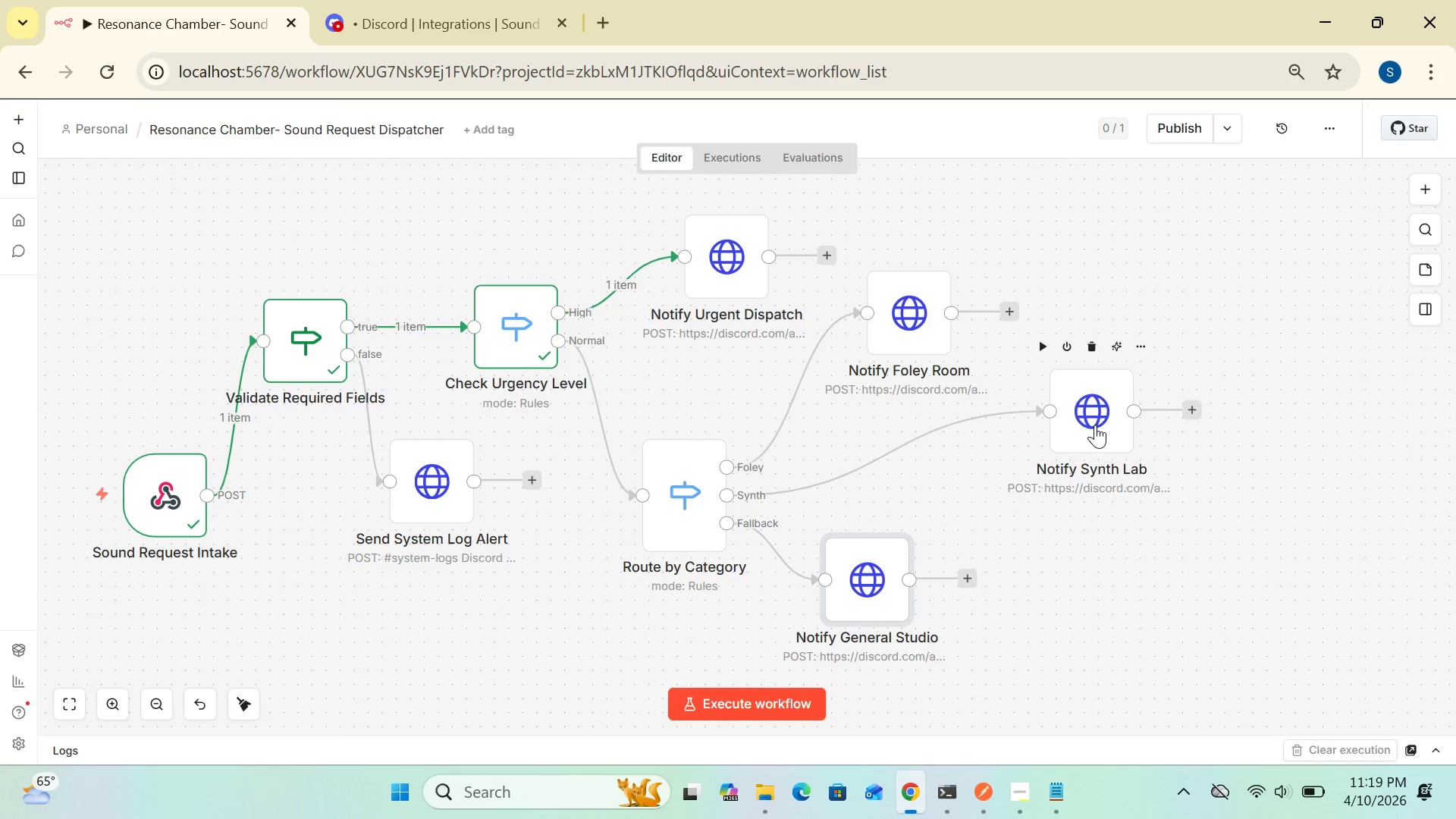 
double_click([1093, 423])
 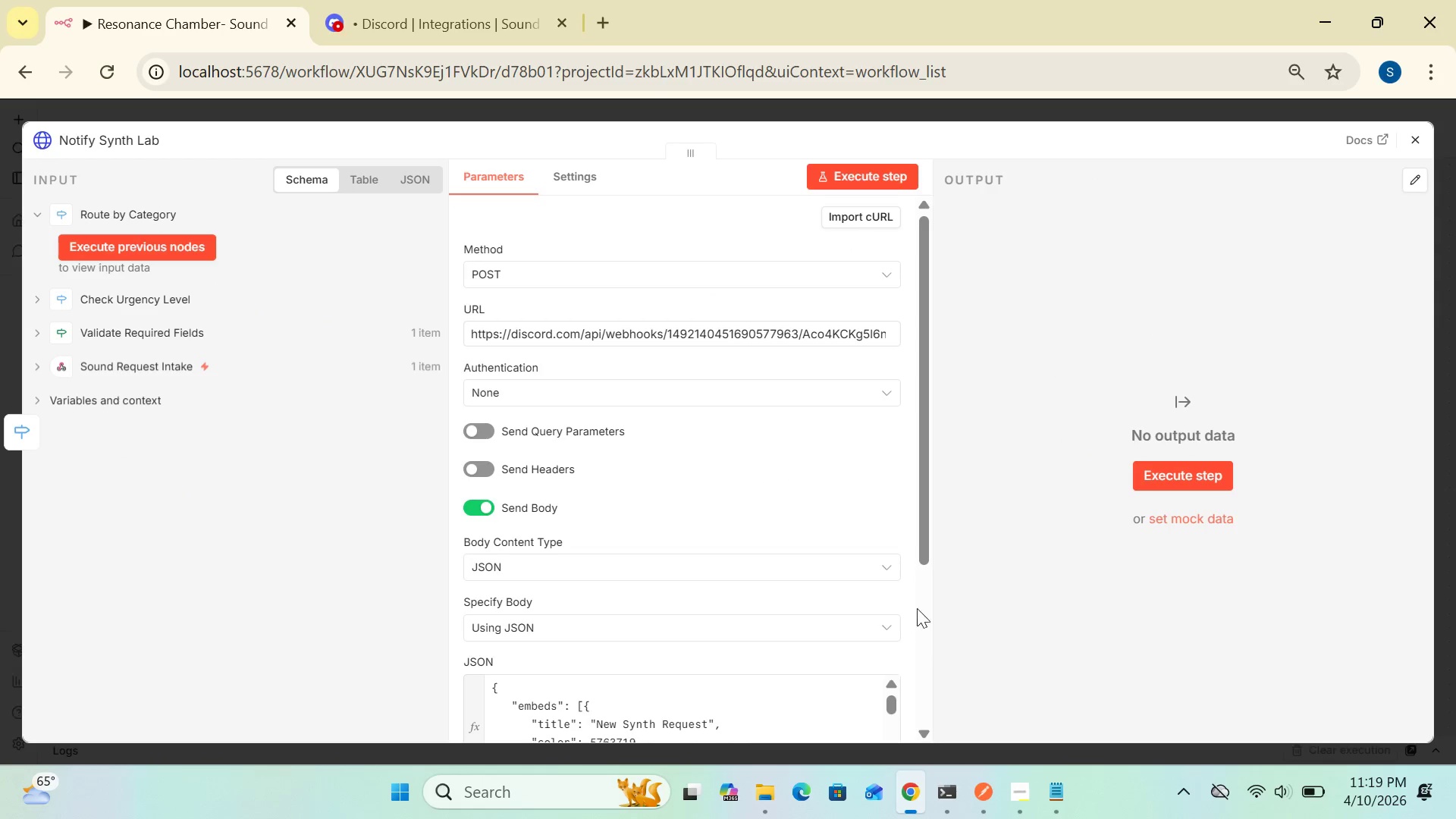 
left_click_drag(start_coordinate=[923, 560], to_coordinate=[947, 657])
 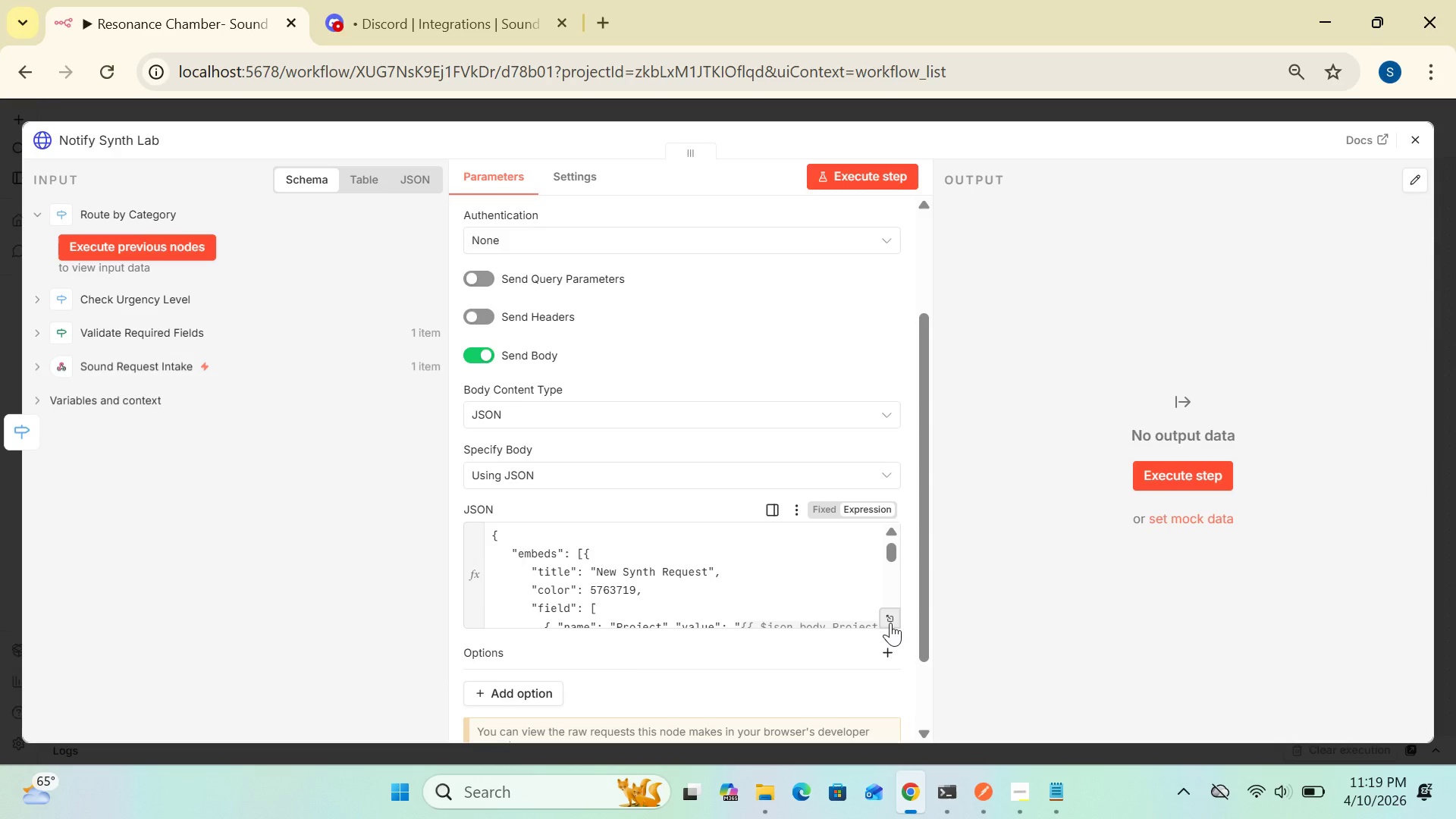 
left_click([890, 623])
 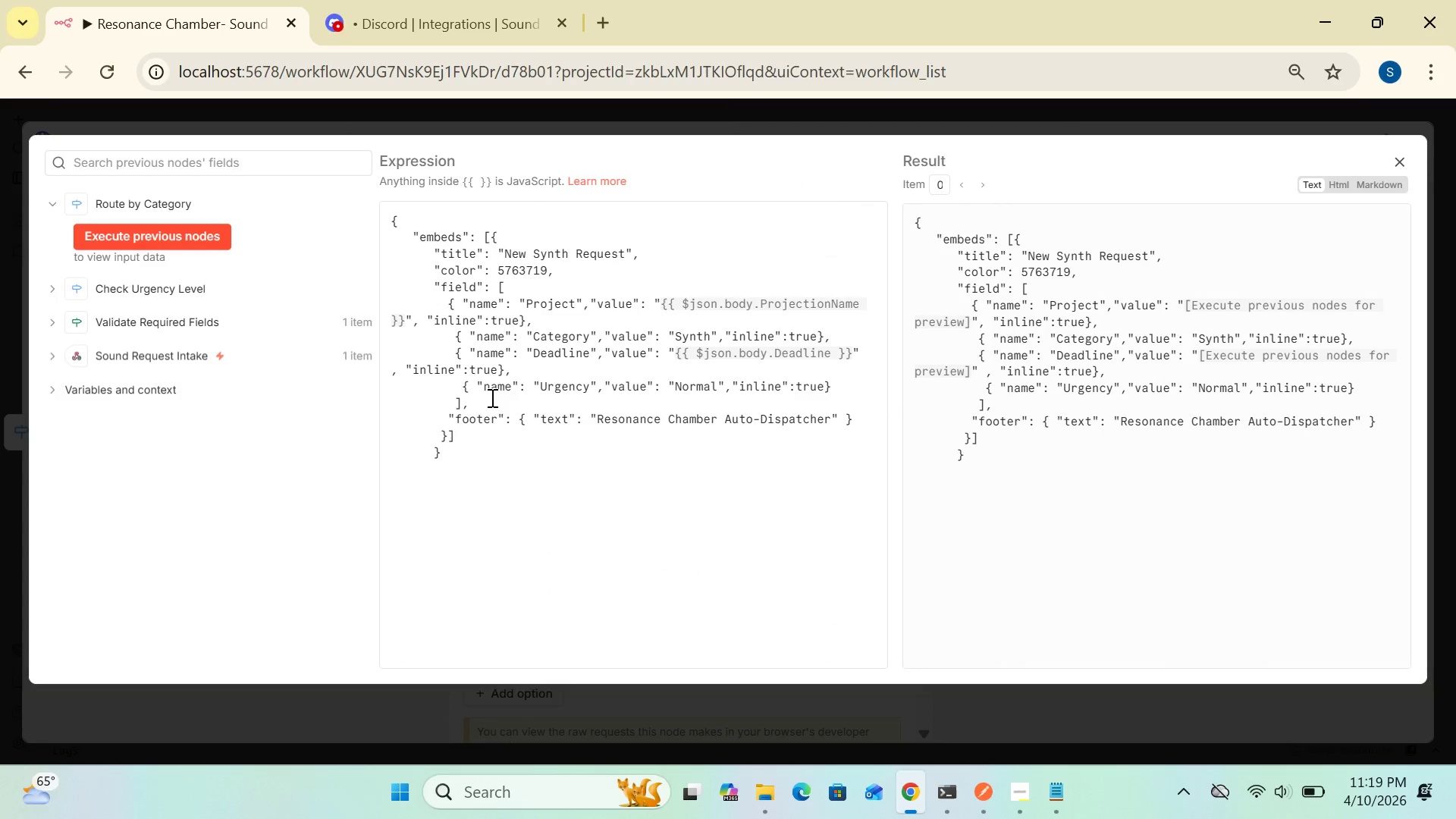 
left_click([543, 482])
 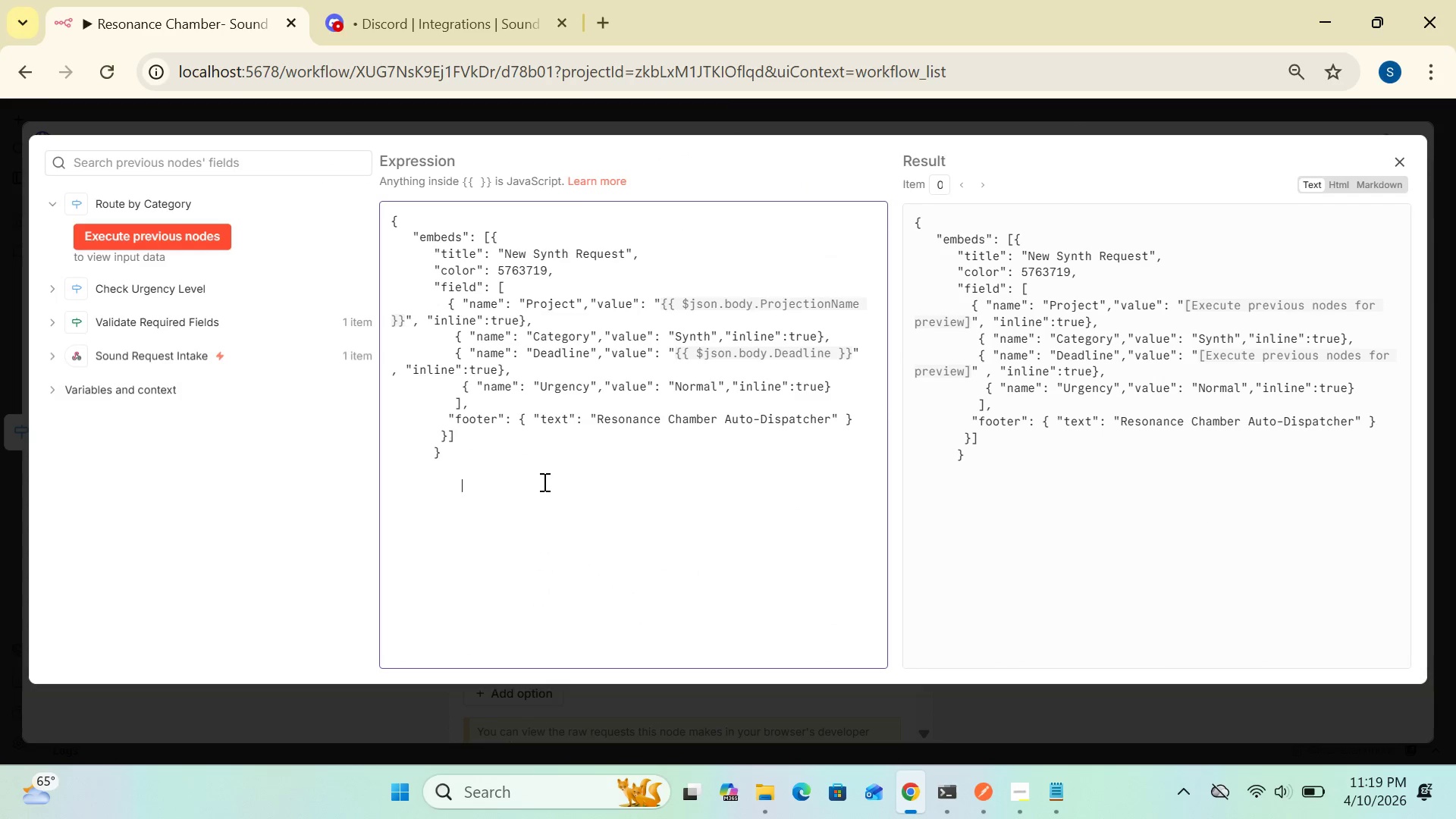 
key(Control+A)
 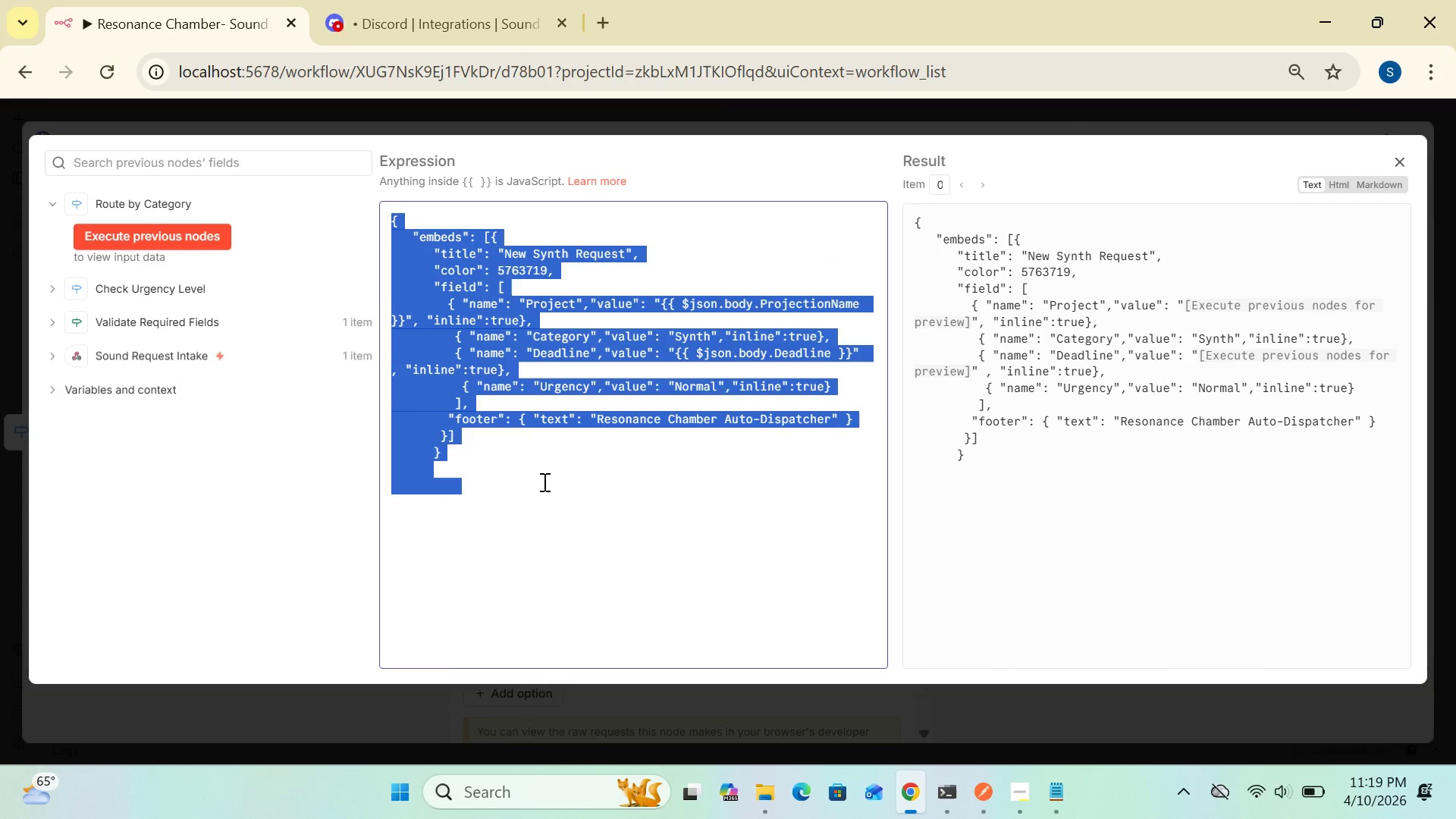 
key(Control+C)
 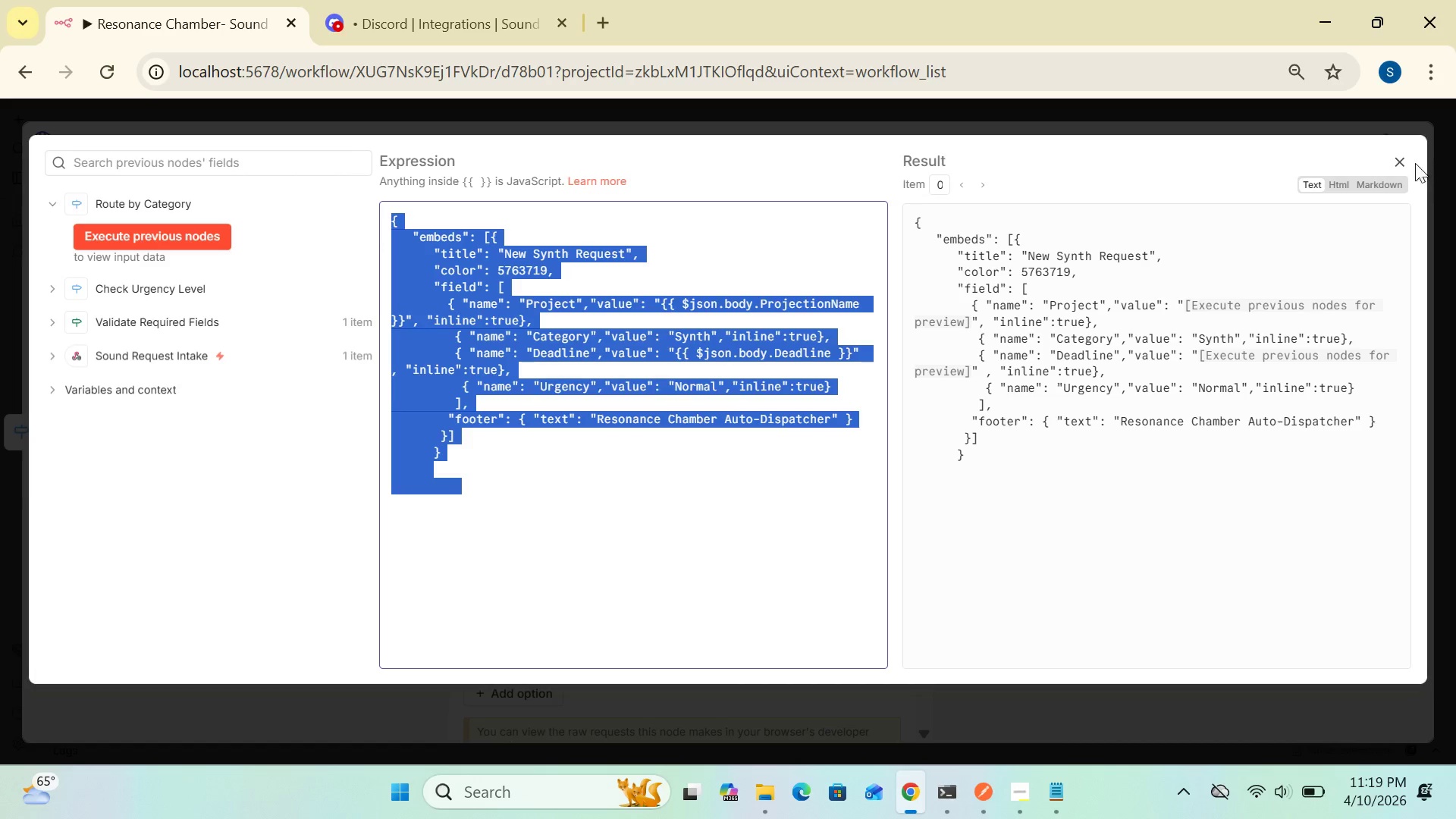 
left_click([1408, 163])
 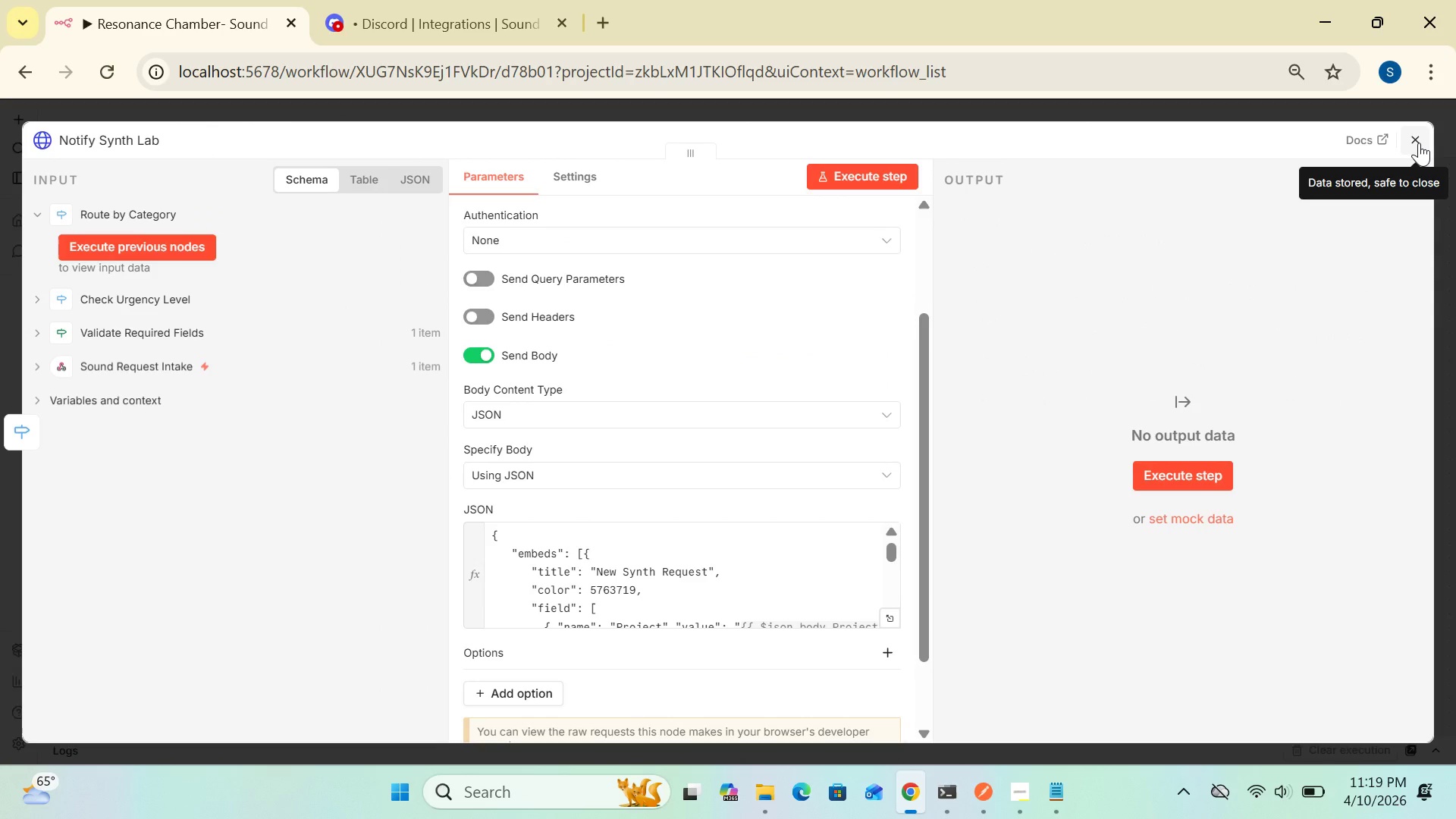 
left_click([1419, 143])
 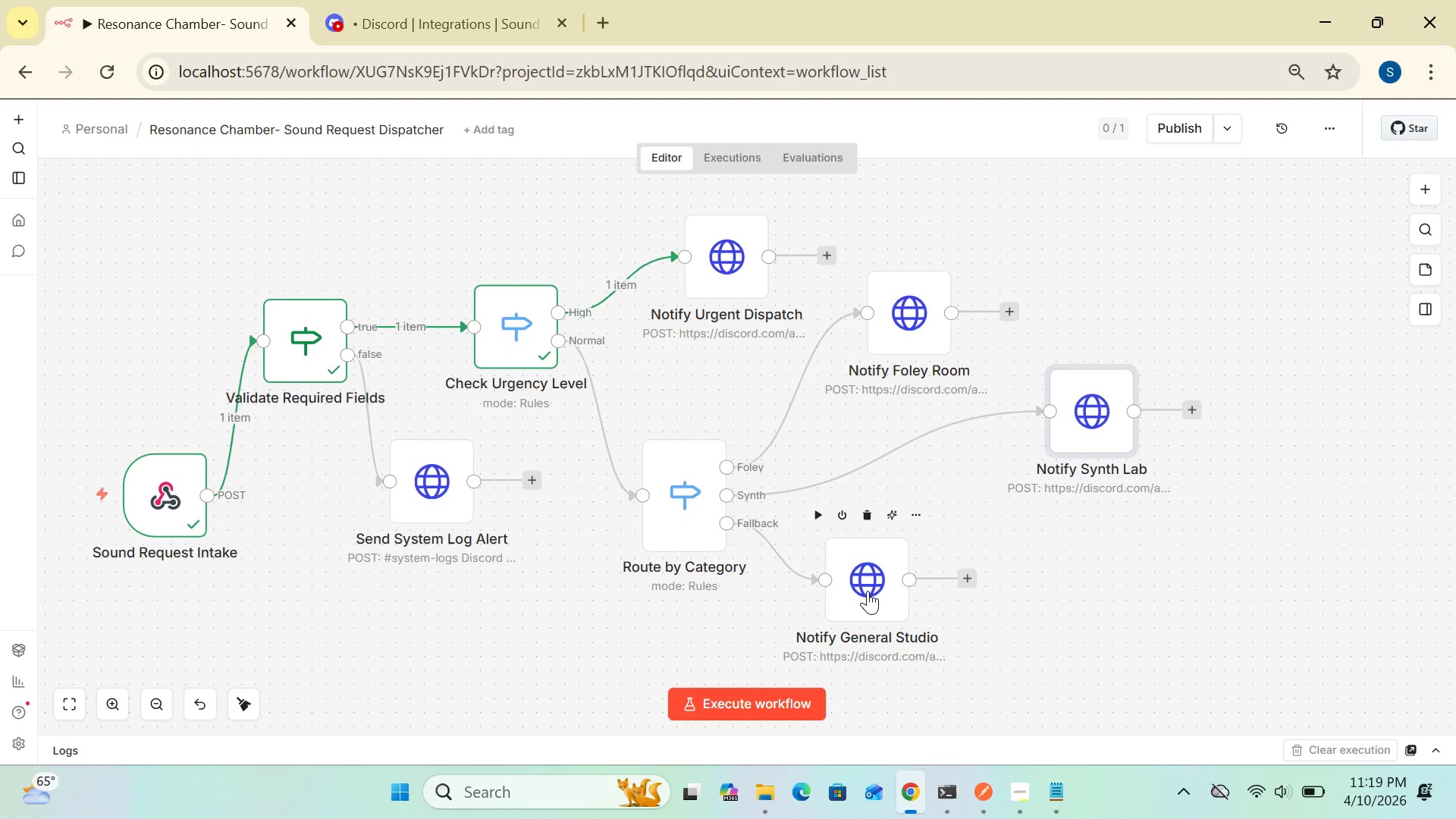 
wait(6.41)
 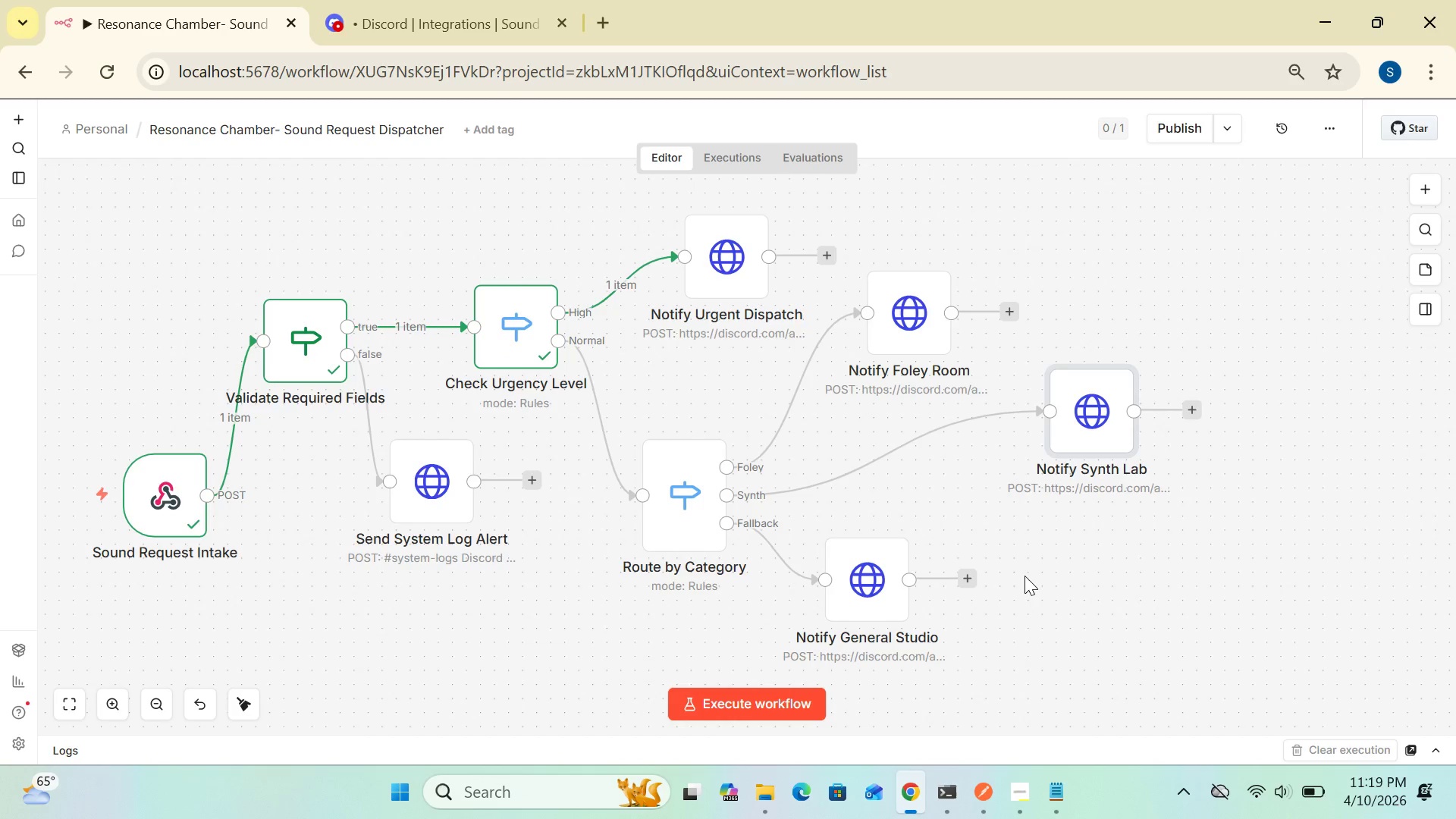 
double_click([868, 591])
 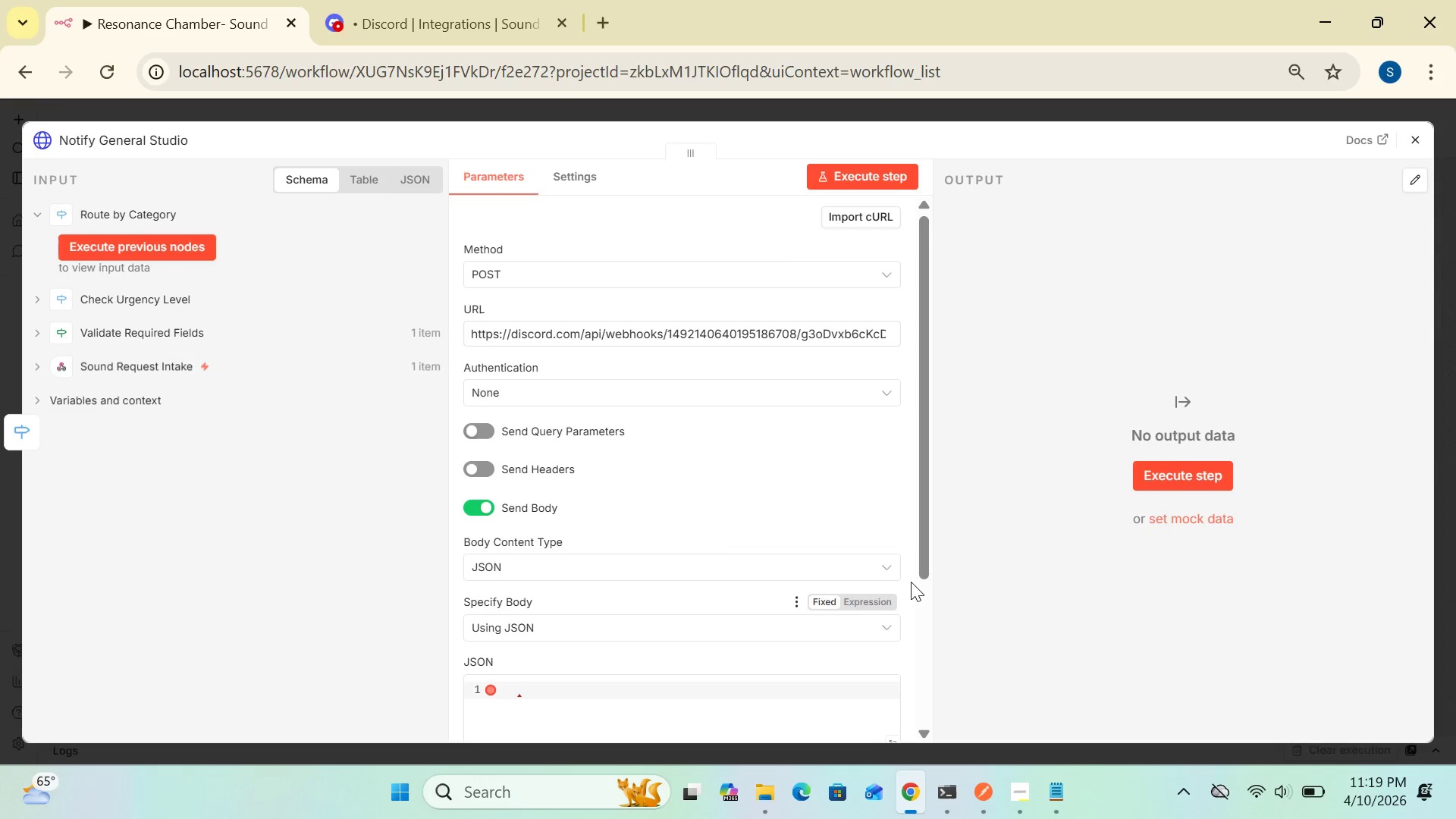 
left_click_drag(start_coordinate=[922, 565], to_coordinate=[934, 642])
 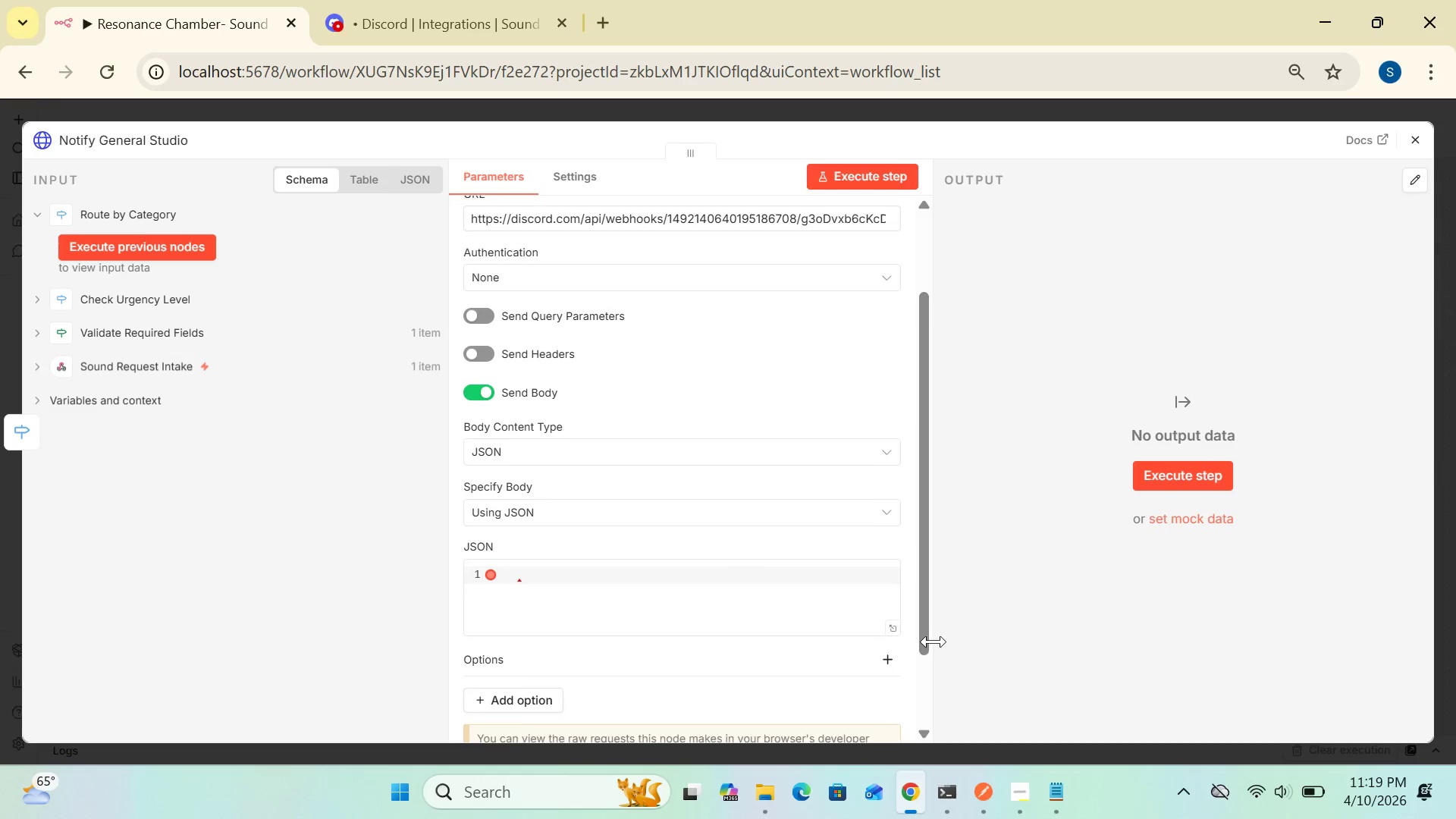 
left_click([934, 642])
 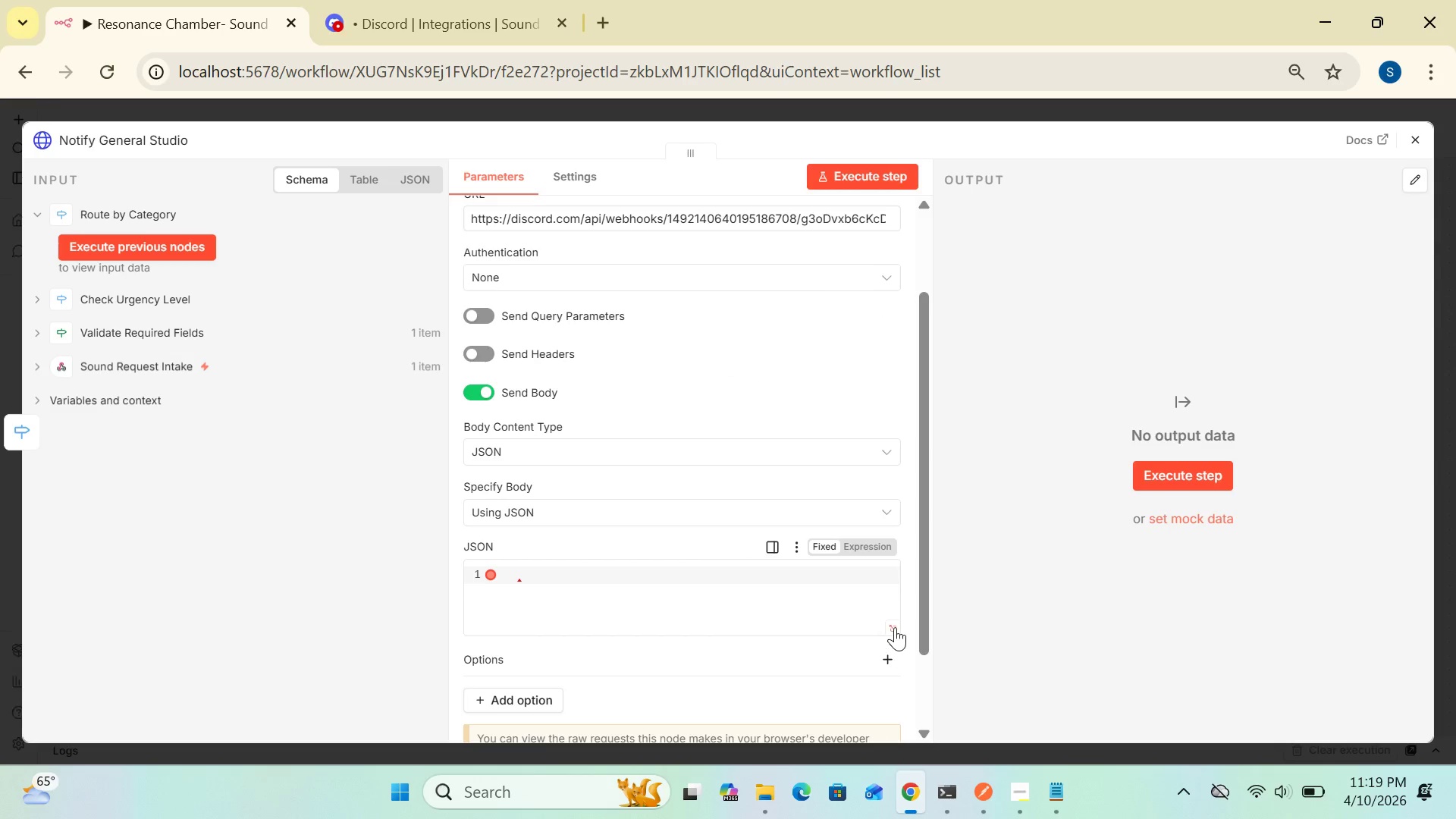 
left_click([894, 627])
 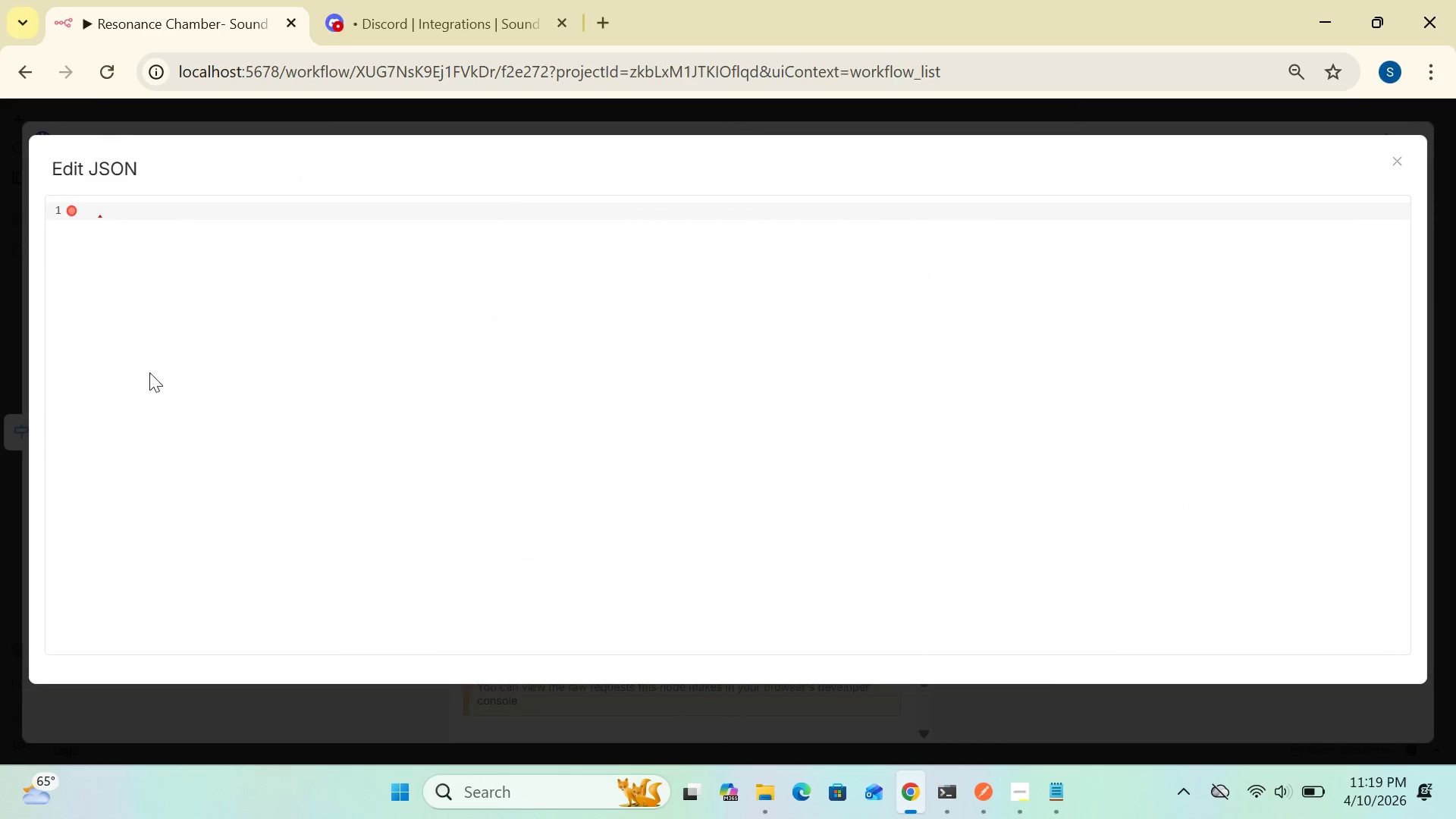 
left_click([106, 230])
 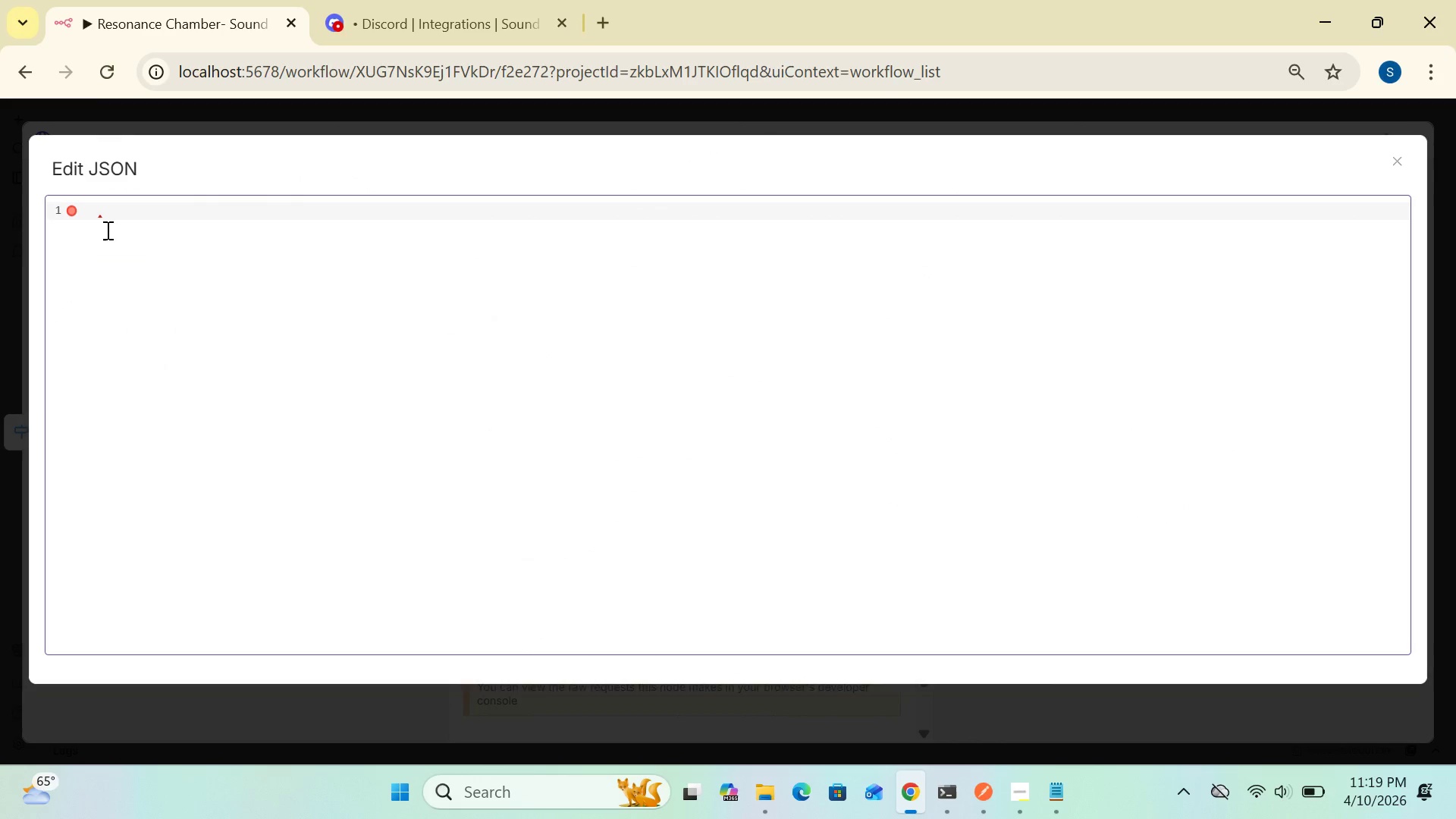 
key(Control+V)
 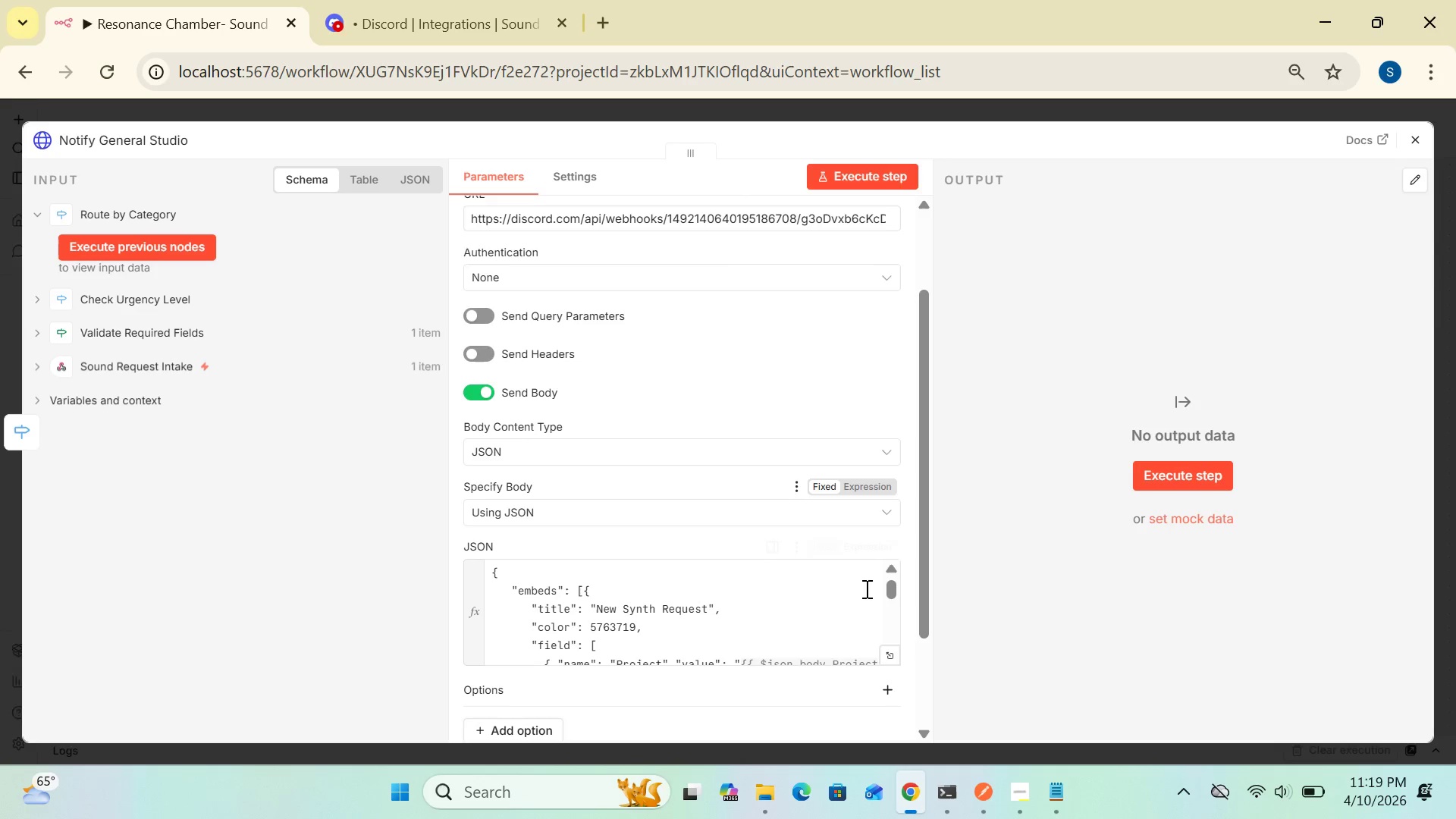 
left_click([886, 652])
 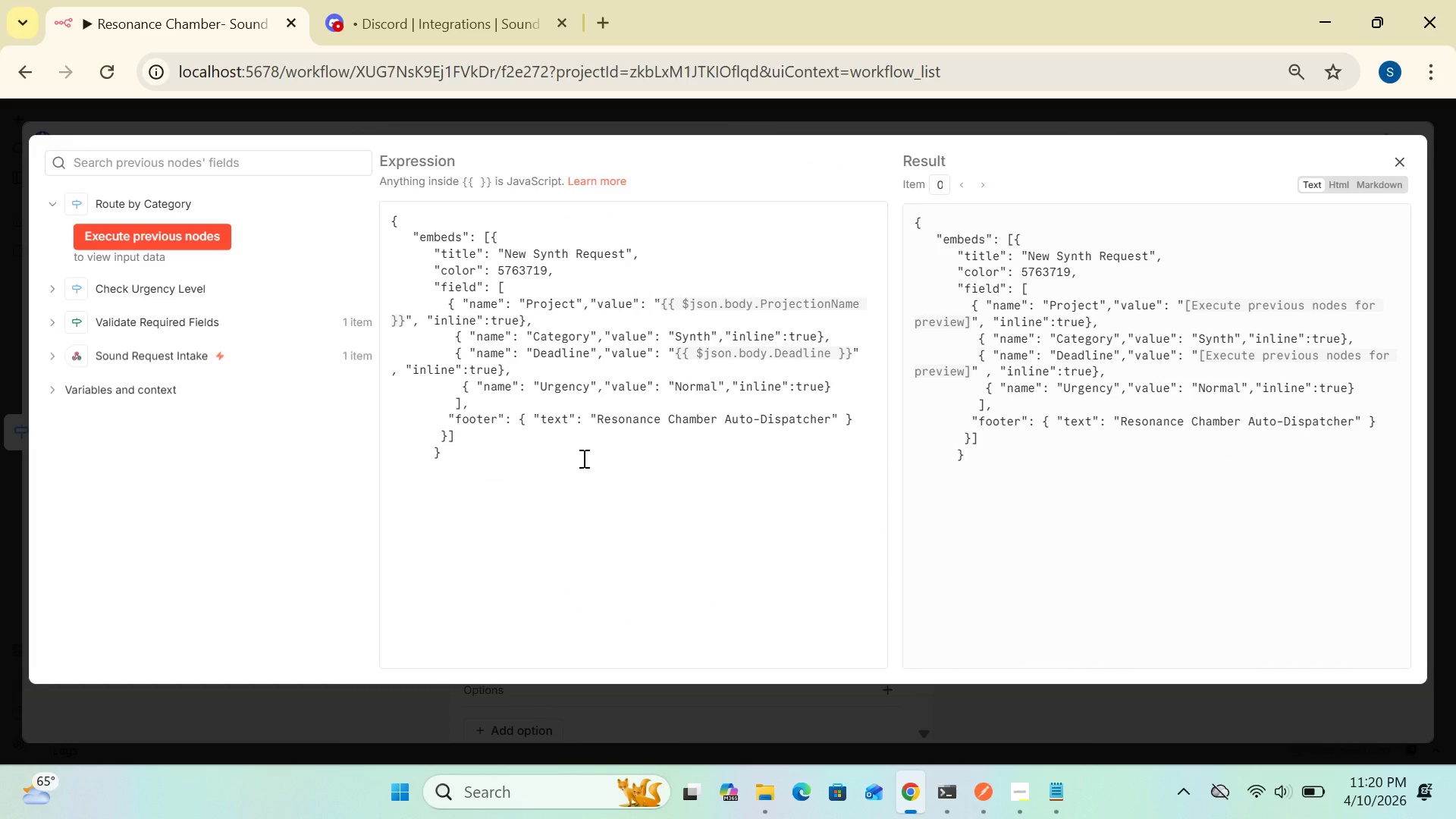 
wait(13.34)
 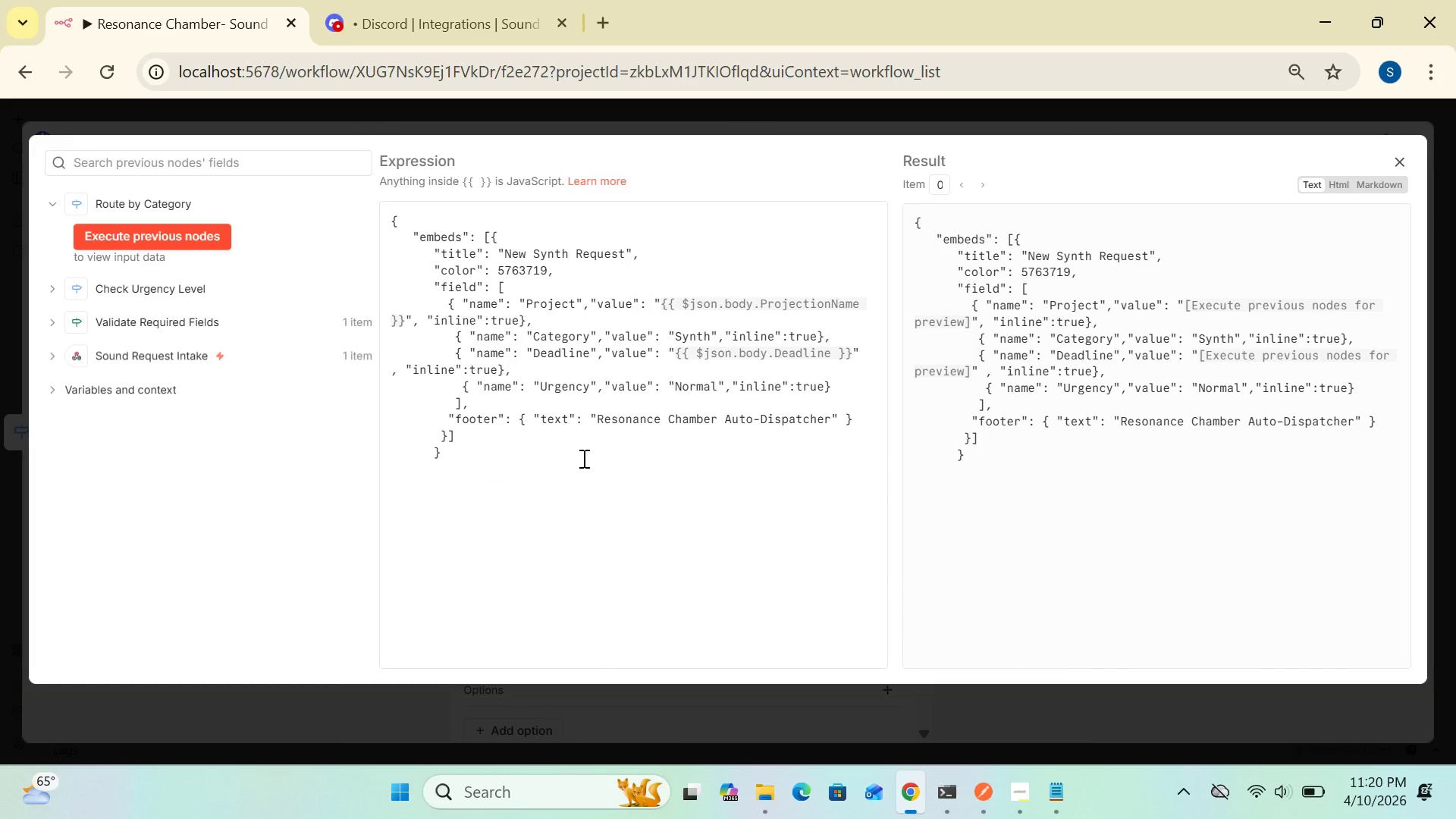 
left_click([571, 250])
 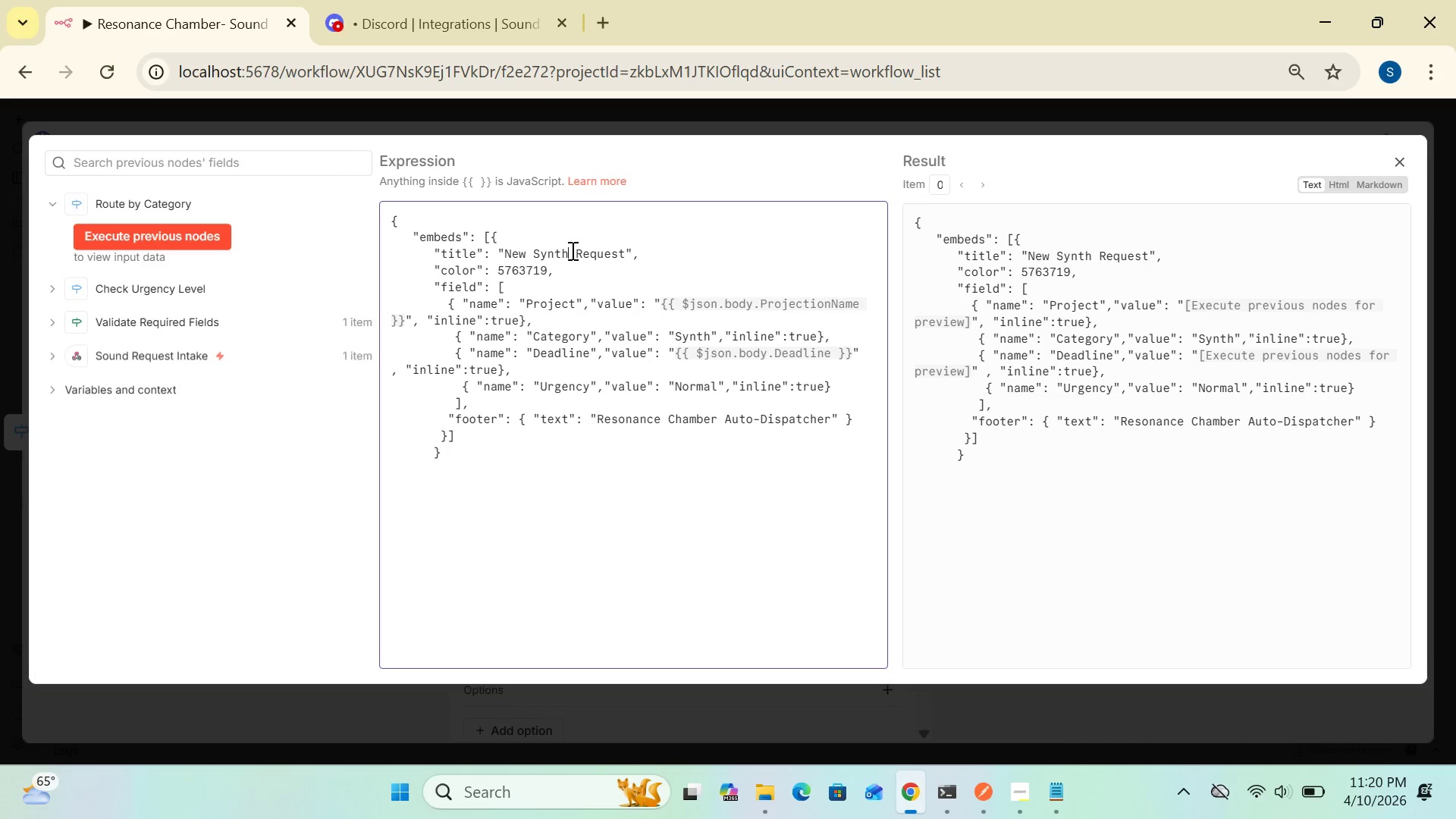 
wait(10.39)
 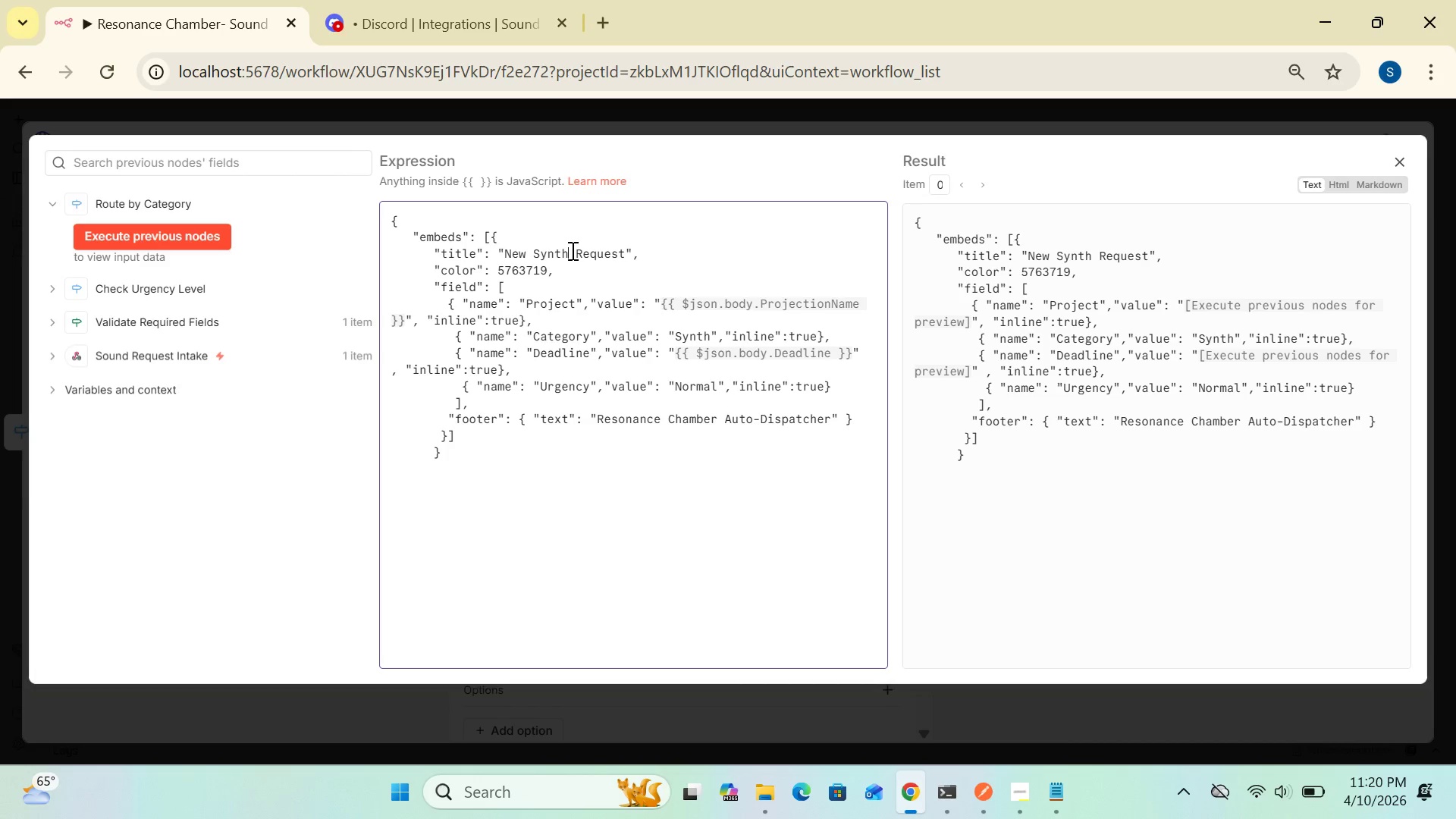 
key(Backspace)
key(Backspace)
key(Backspace)
key(Backspace)
key(Backspace)
type(Ambient/)
 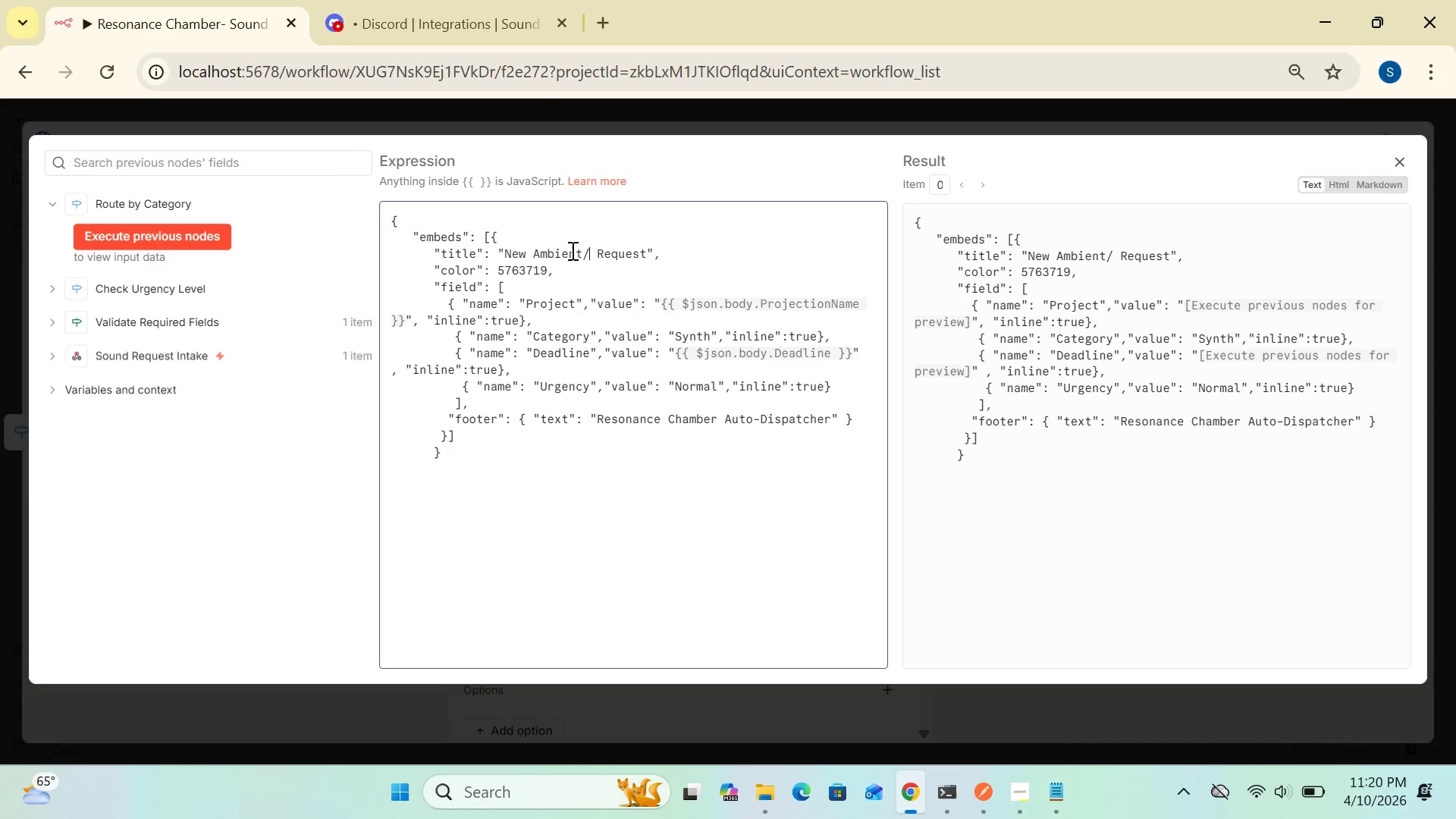 
type(other)
key(Backspace)
key(Backspace)
key(Backspace)
key(Backspace)
key(Backspace)
type(Other)
 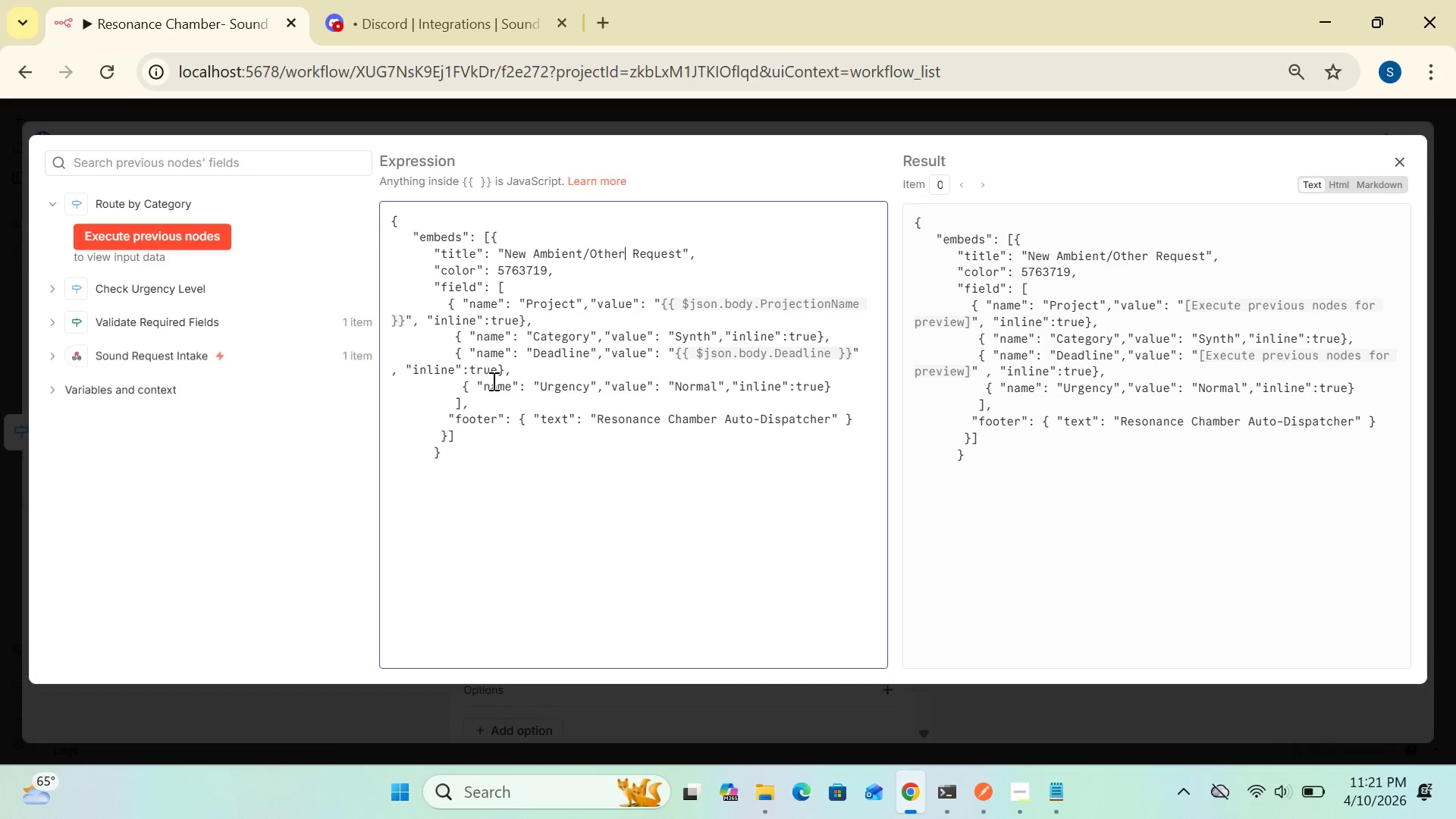 
wait(53.8)
 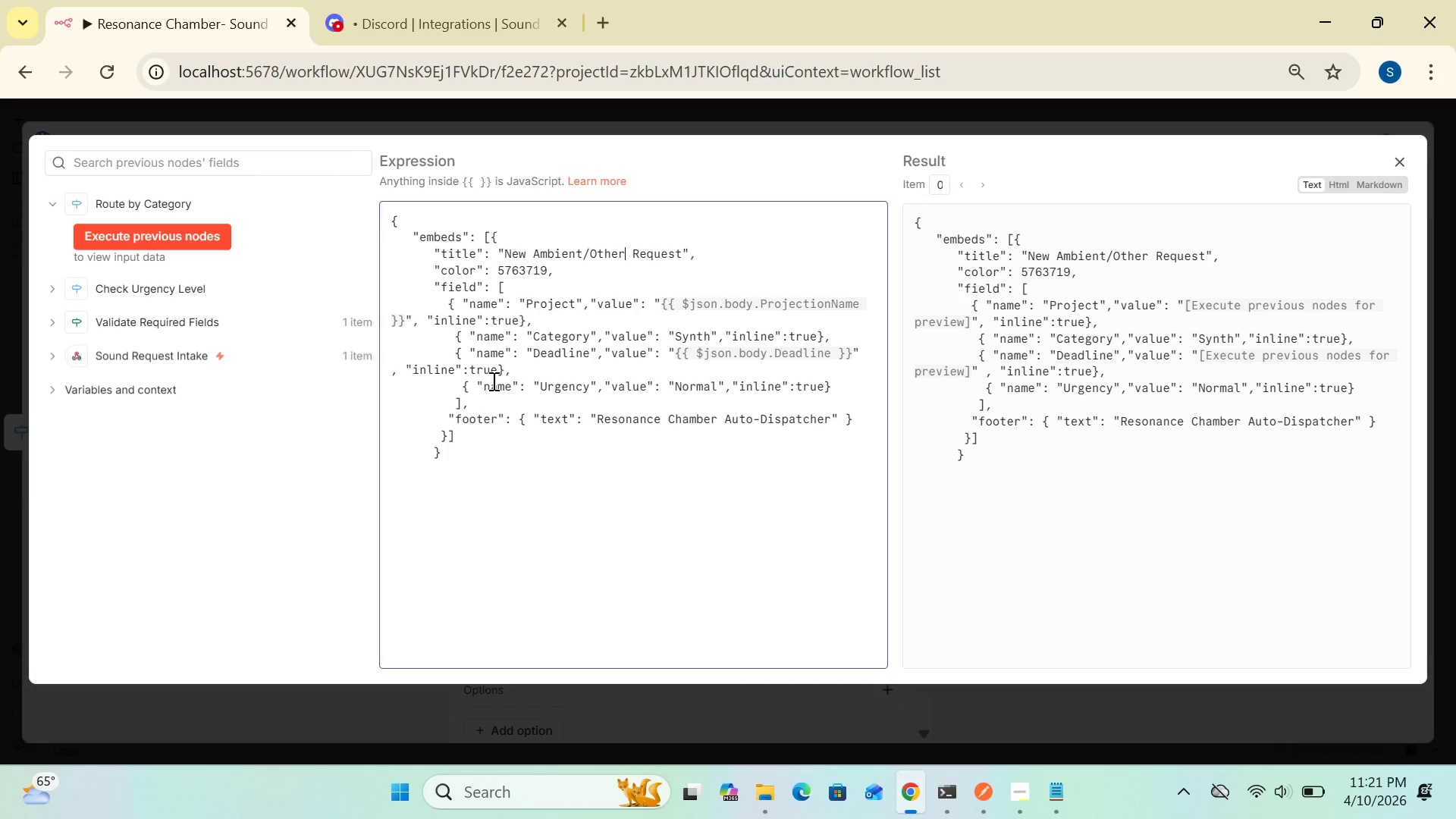 
left_click([834, 333])
 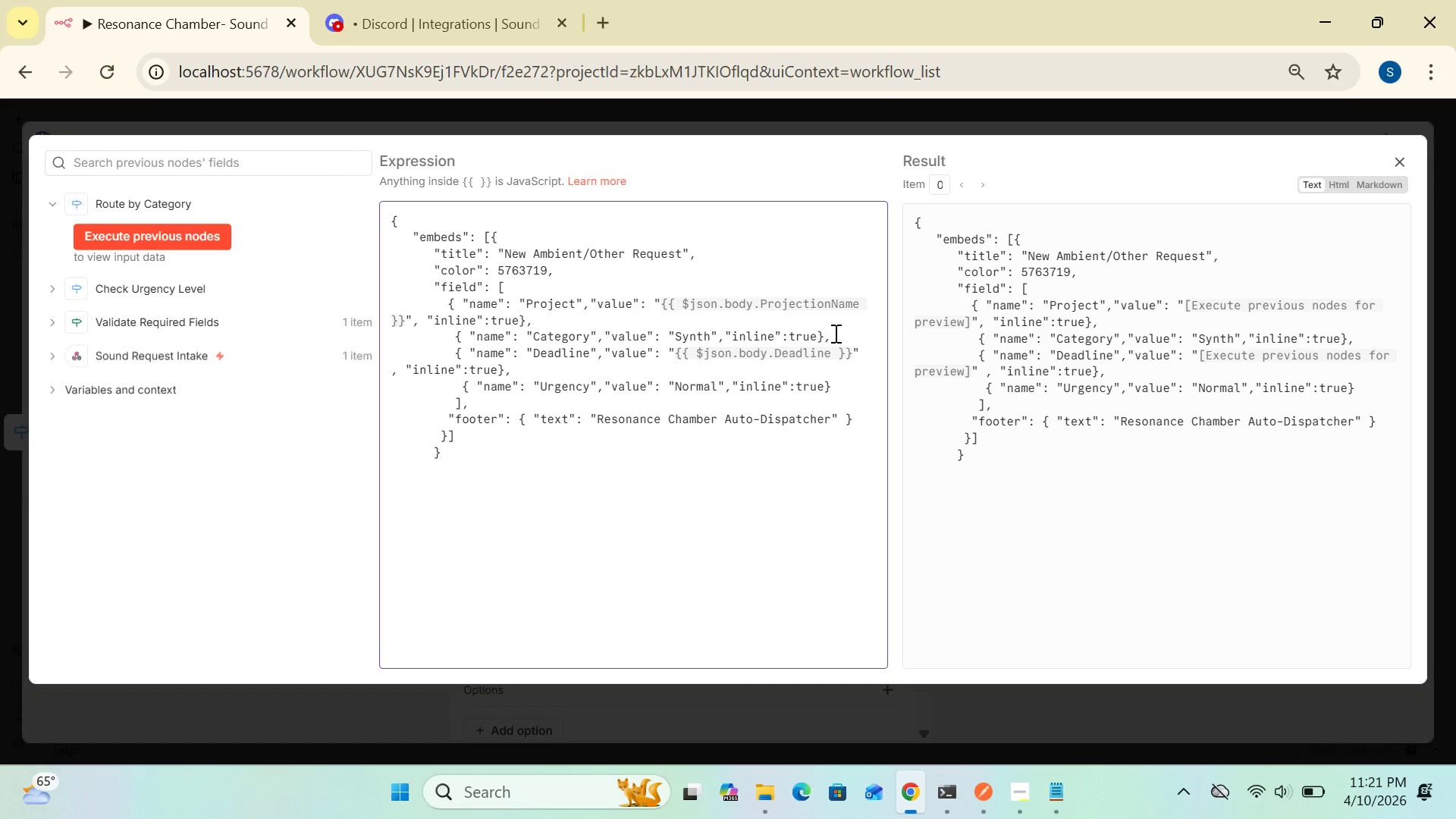 
key(Backspace)
 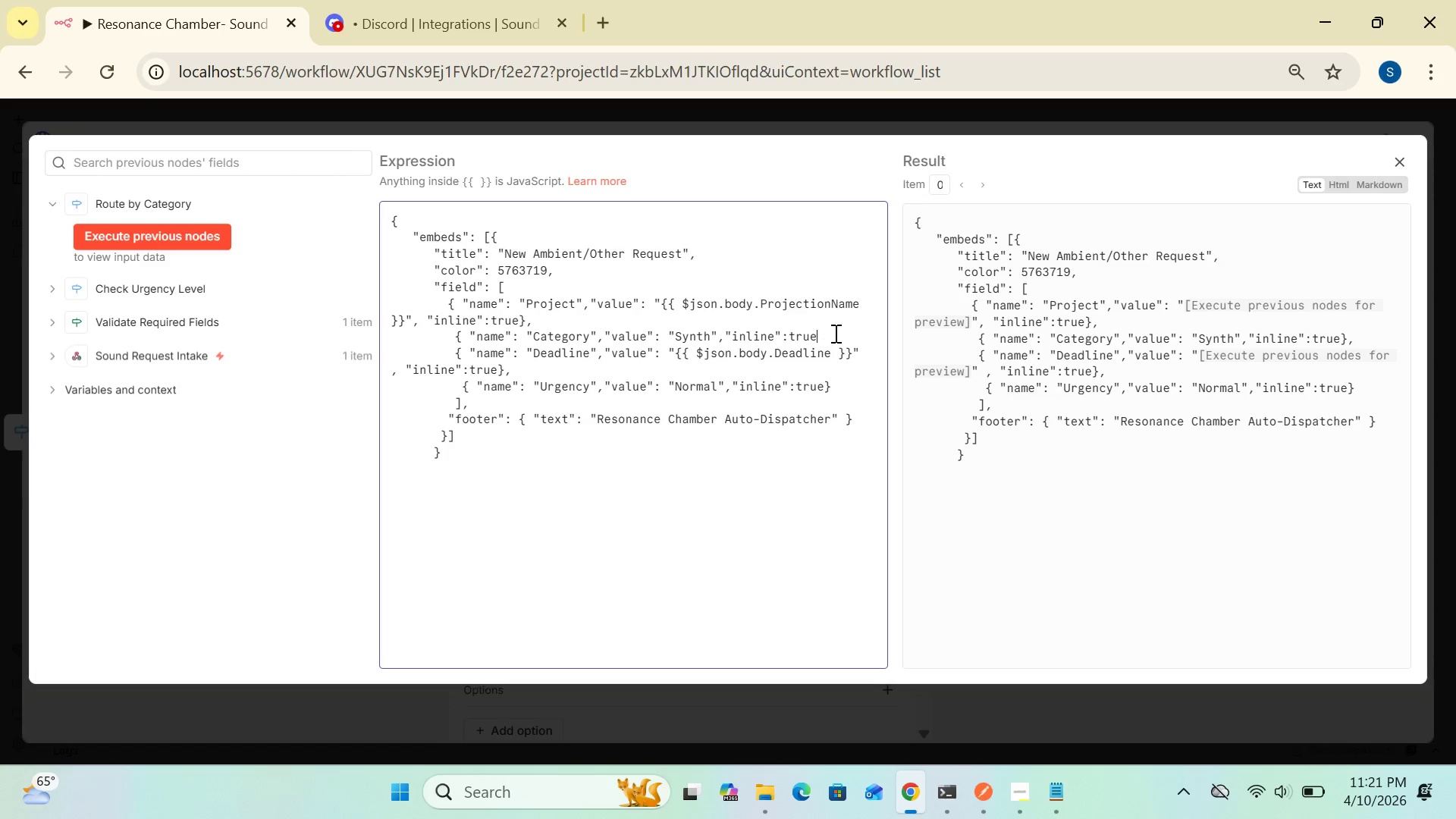 
key(Backspace)
 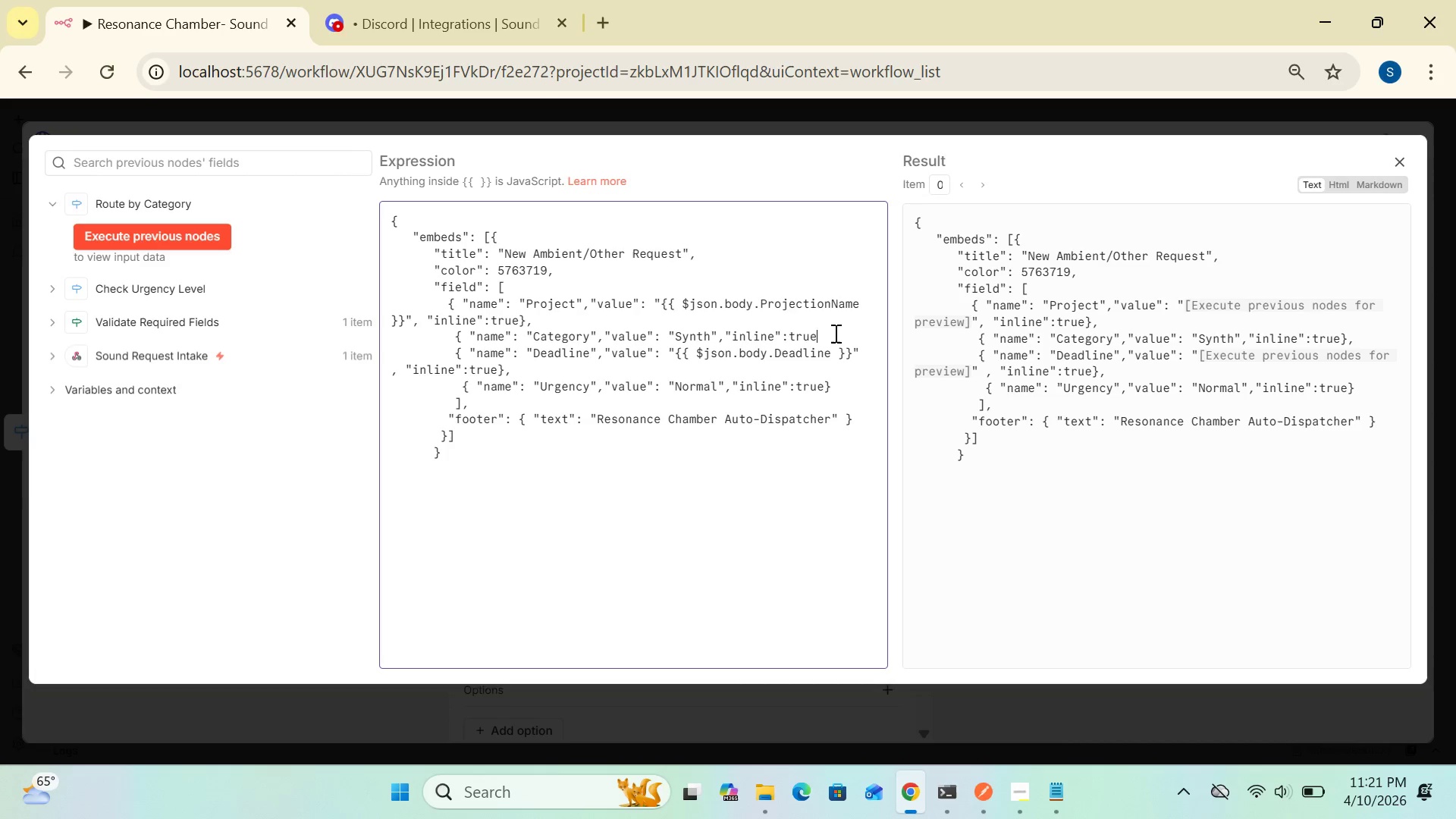 
key(Backspace)
 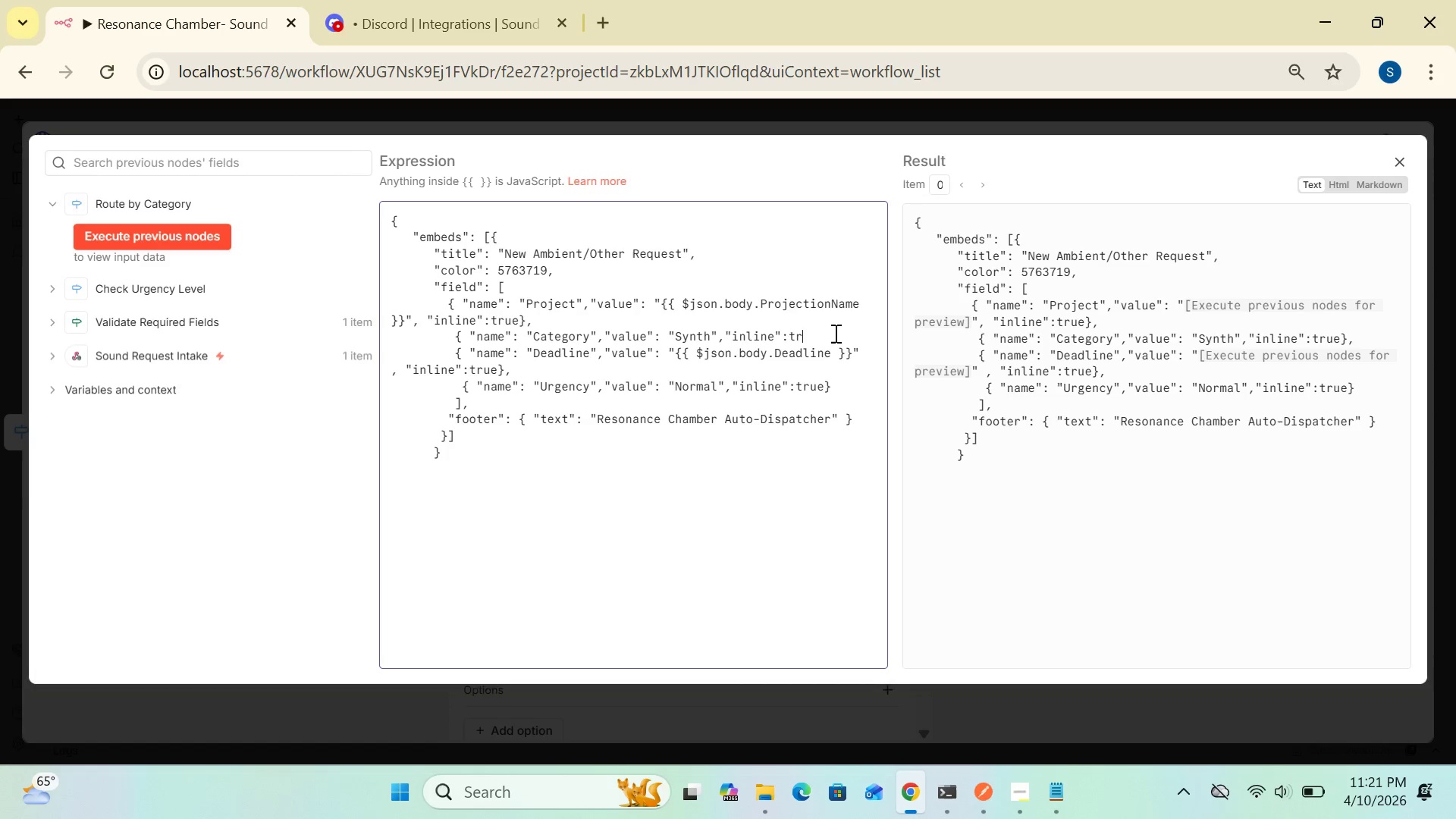 
key(Backspace)
 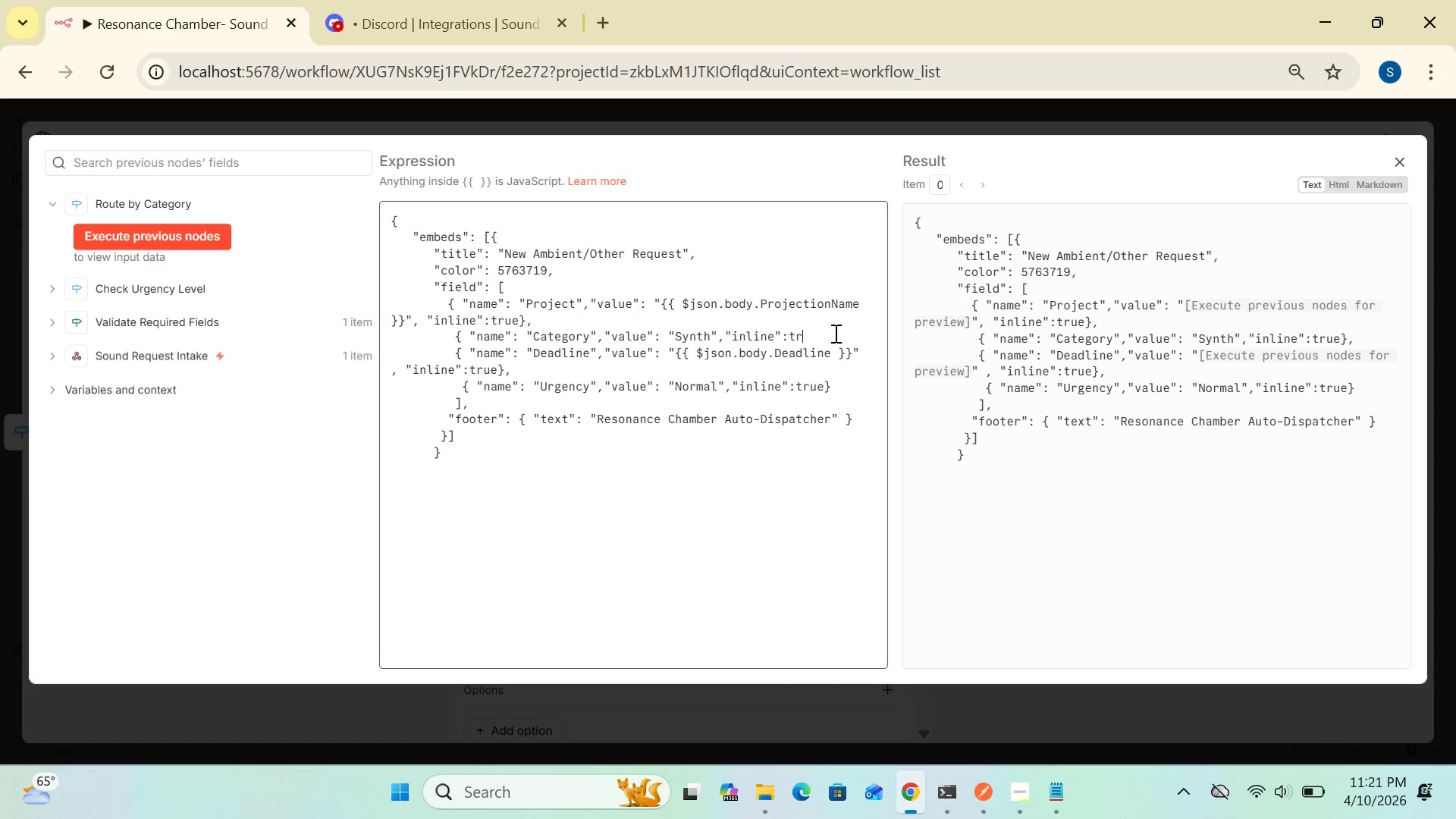 
key(Backspace)
 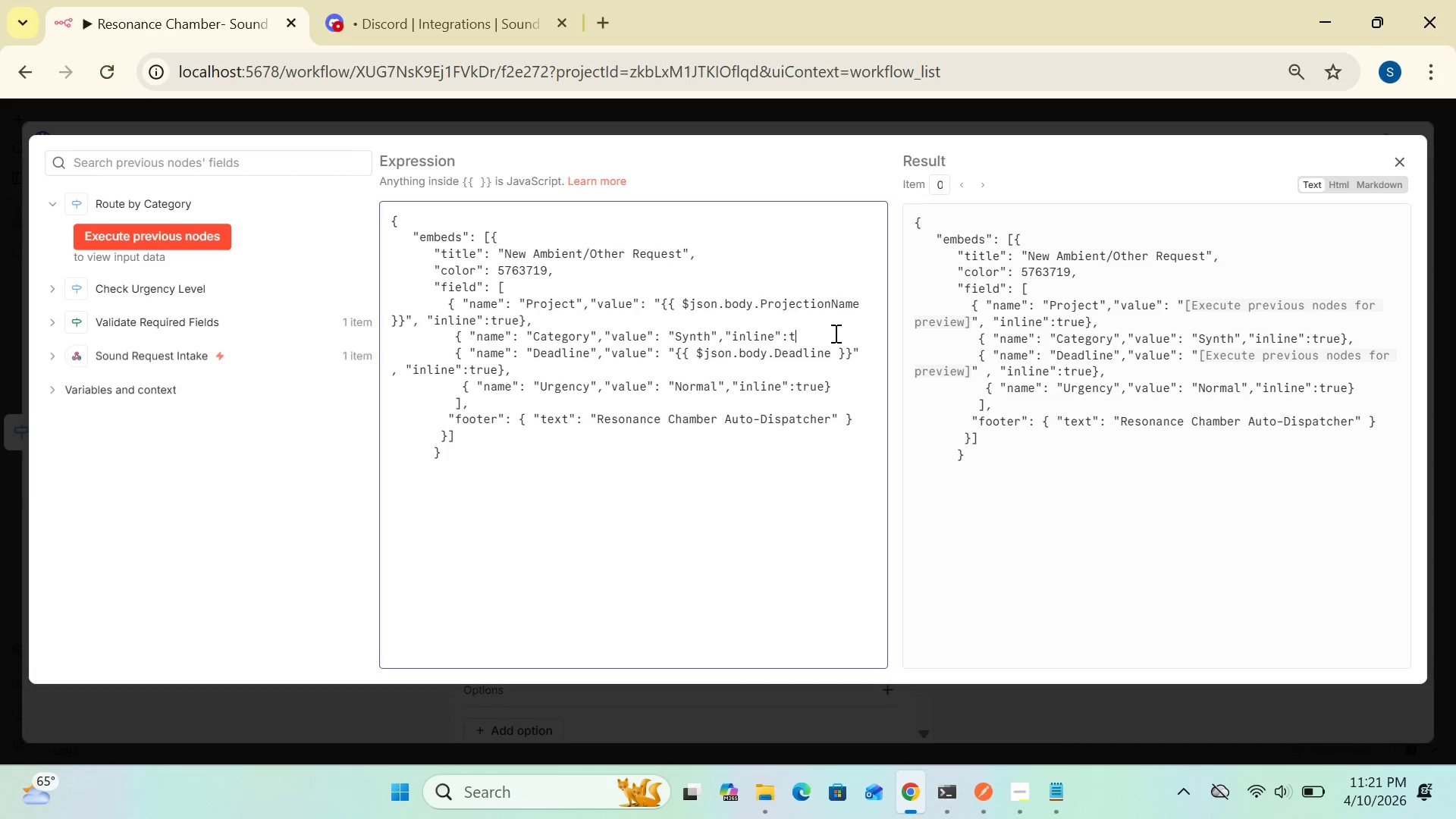 
key(Backspace)
 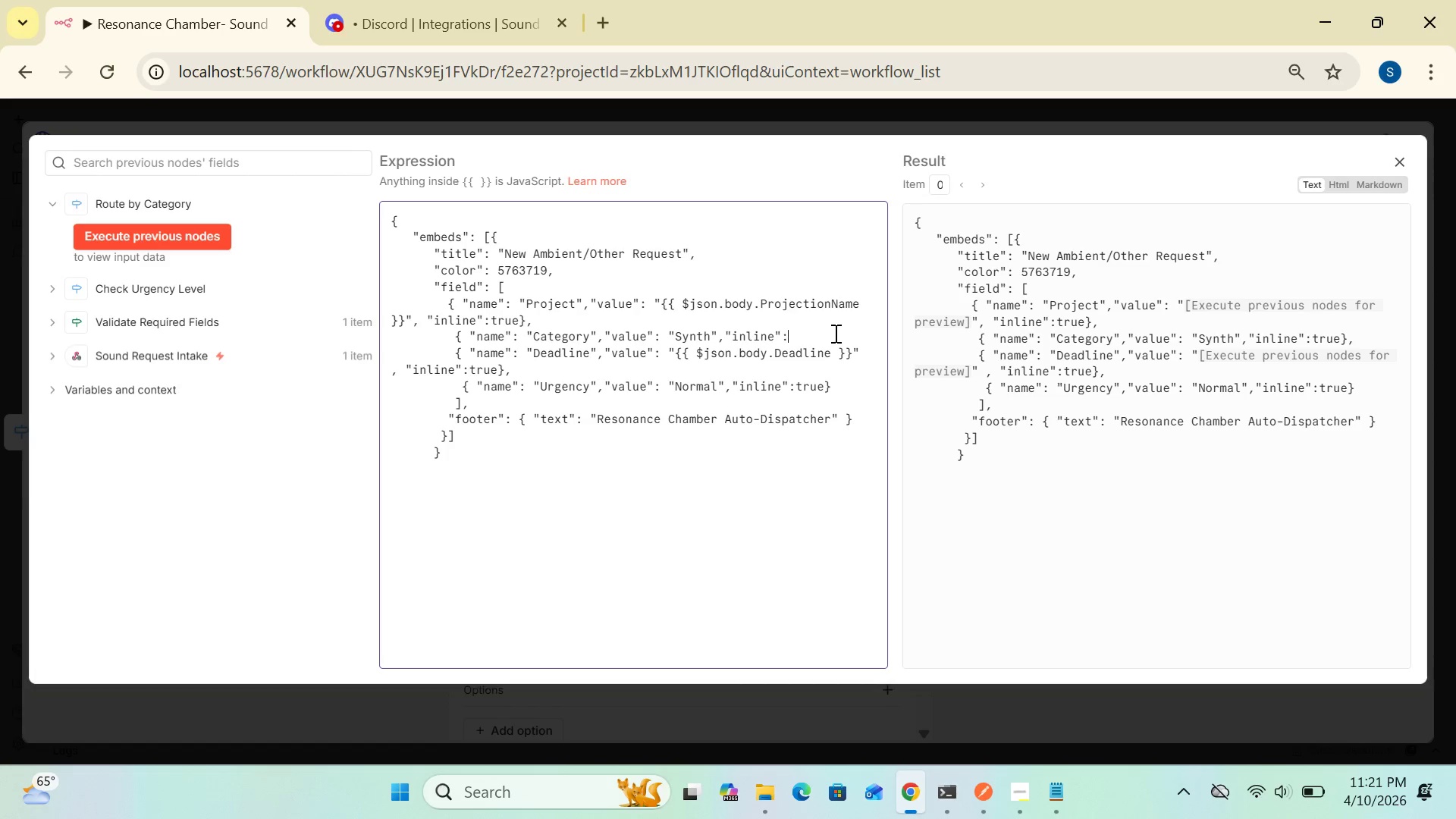 
key(Backspace)
 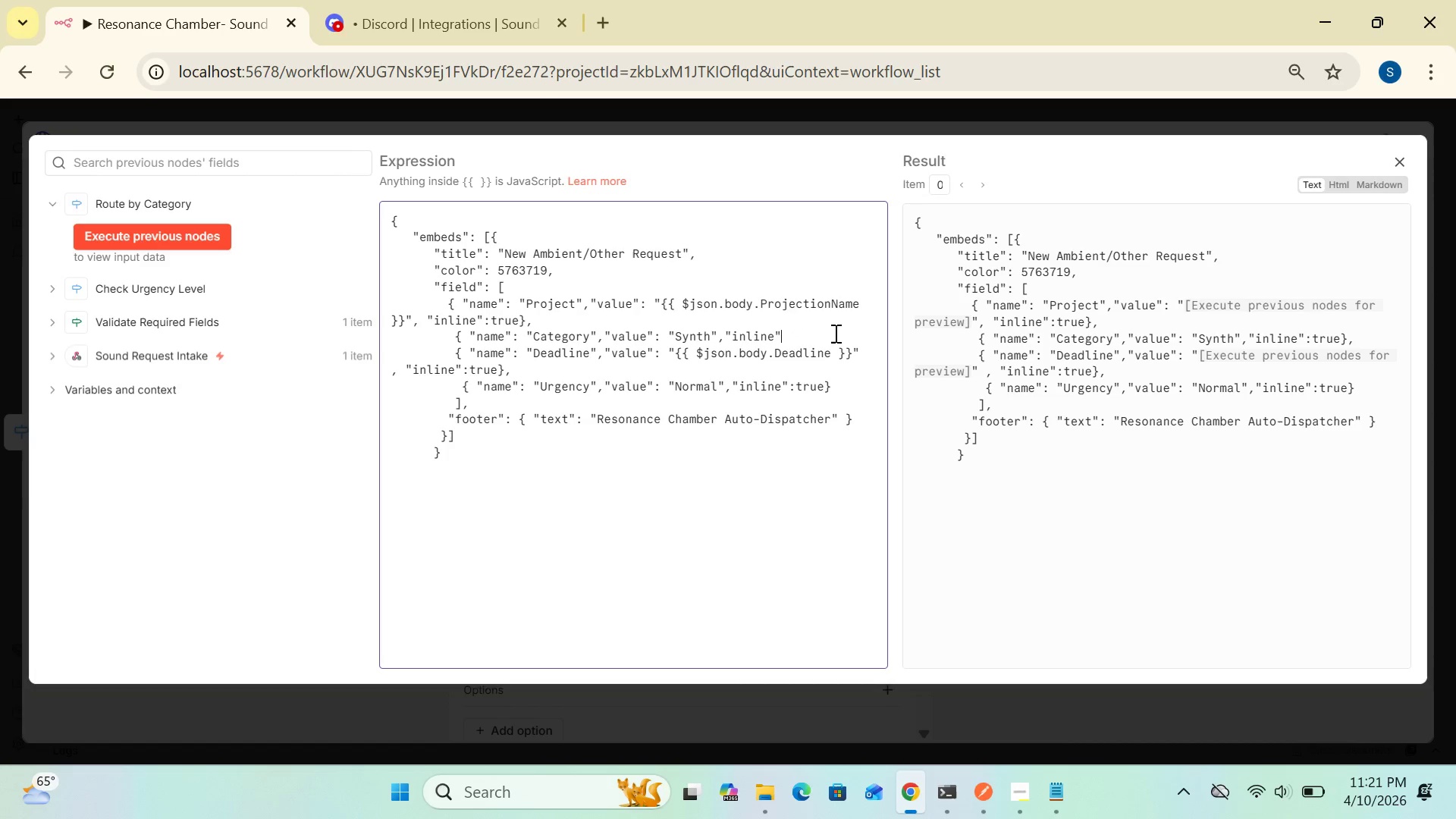 
key(Backspace)
 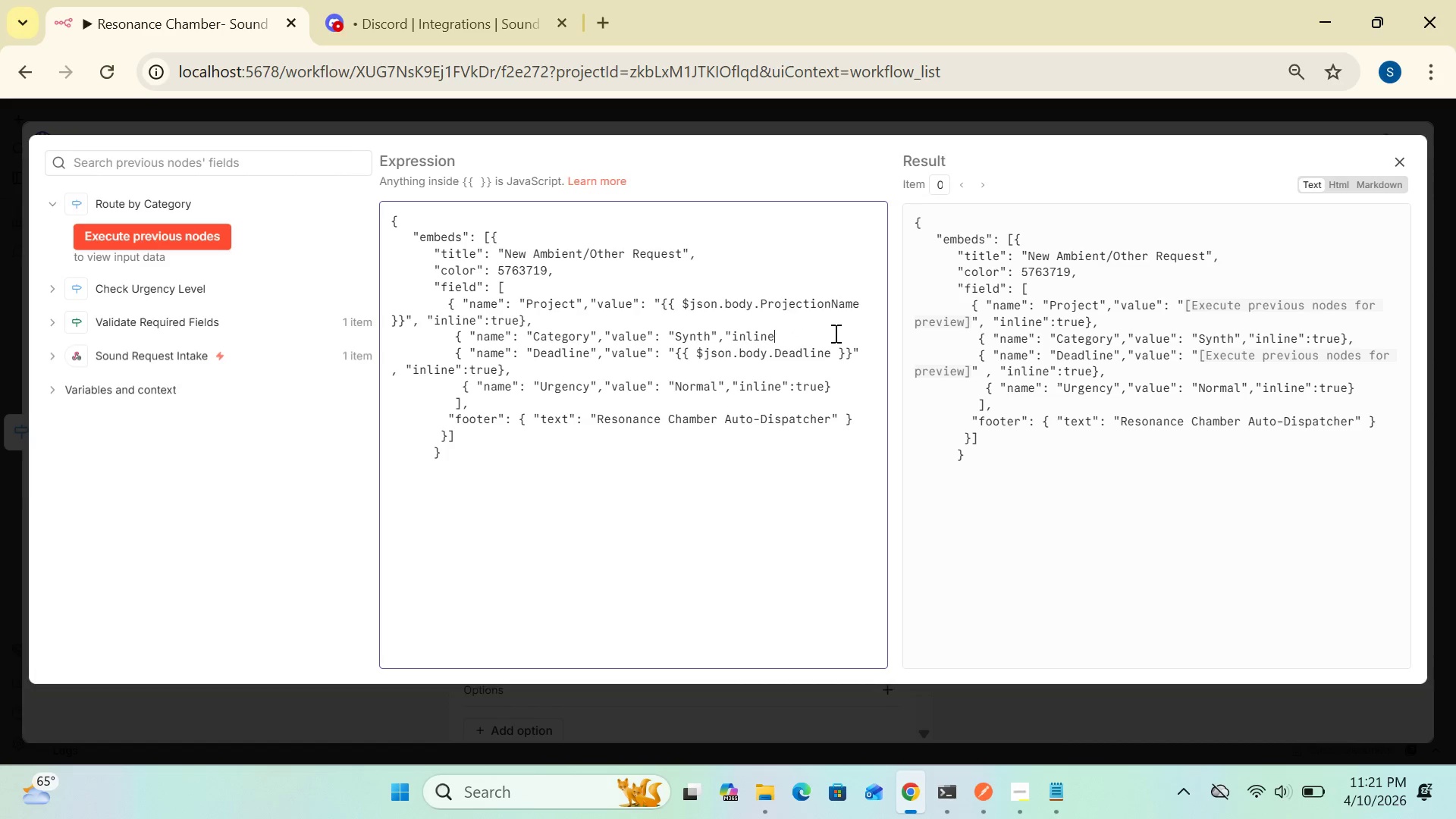 
key(Backspace)
 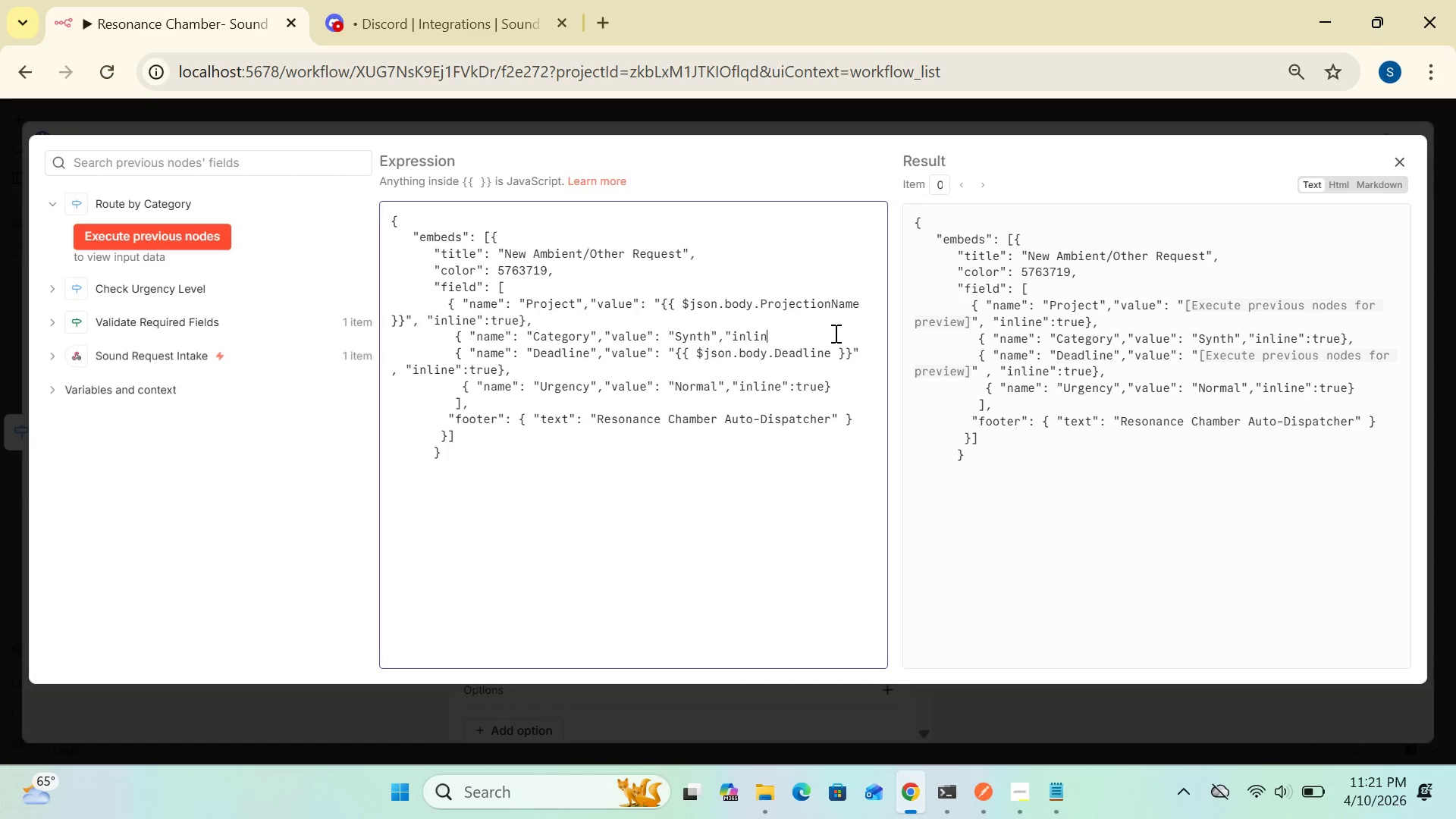 
key(Backspace)
 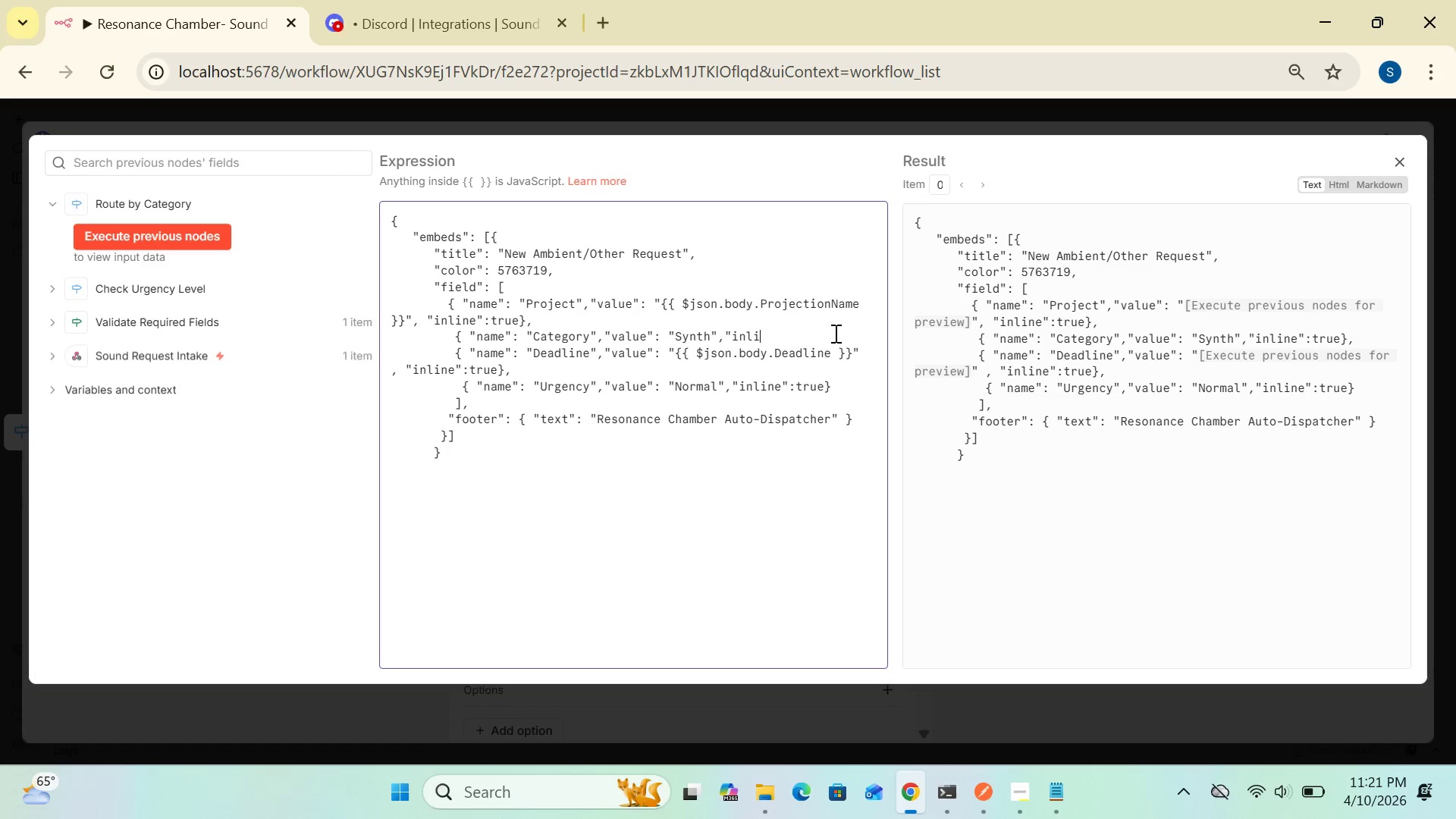 
key(Backspace)
 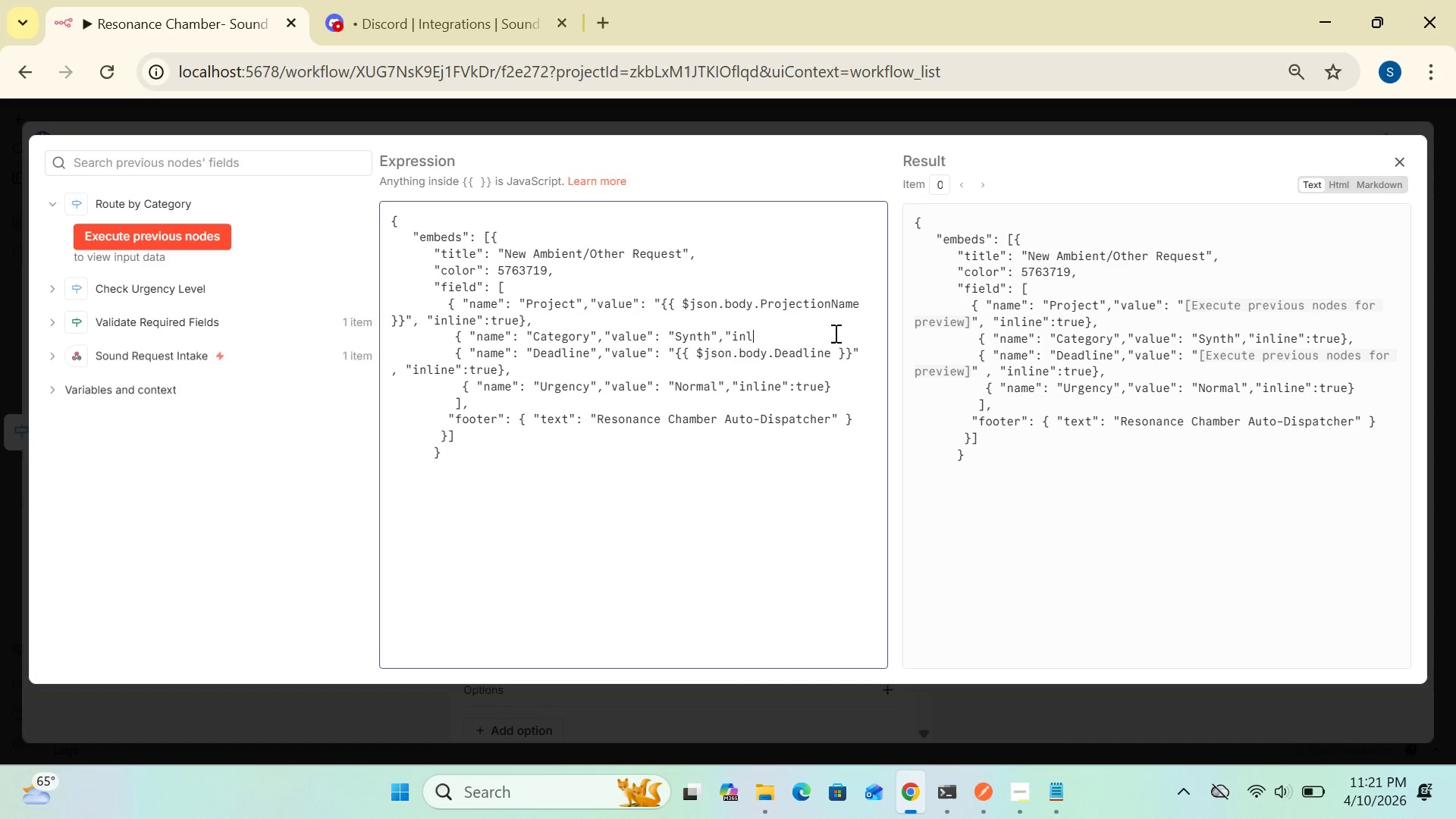 
key(Backspace)
 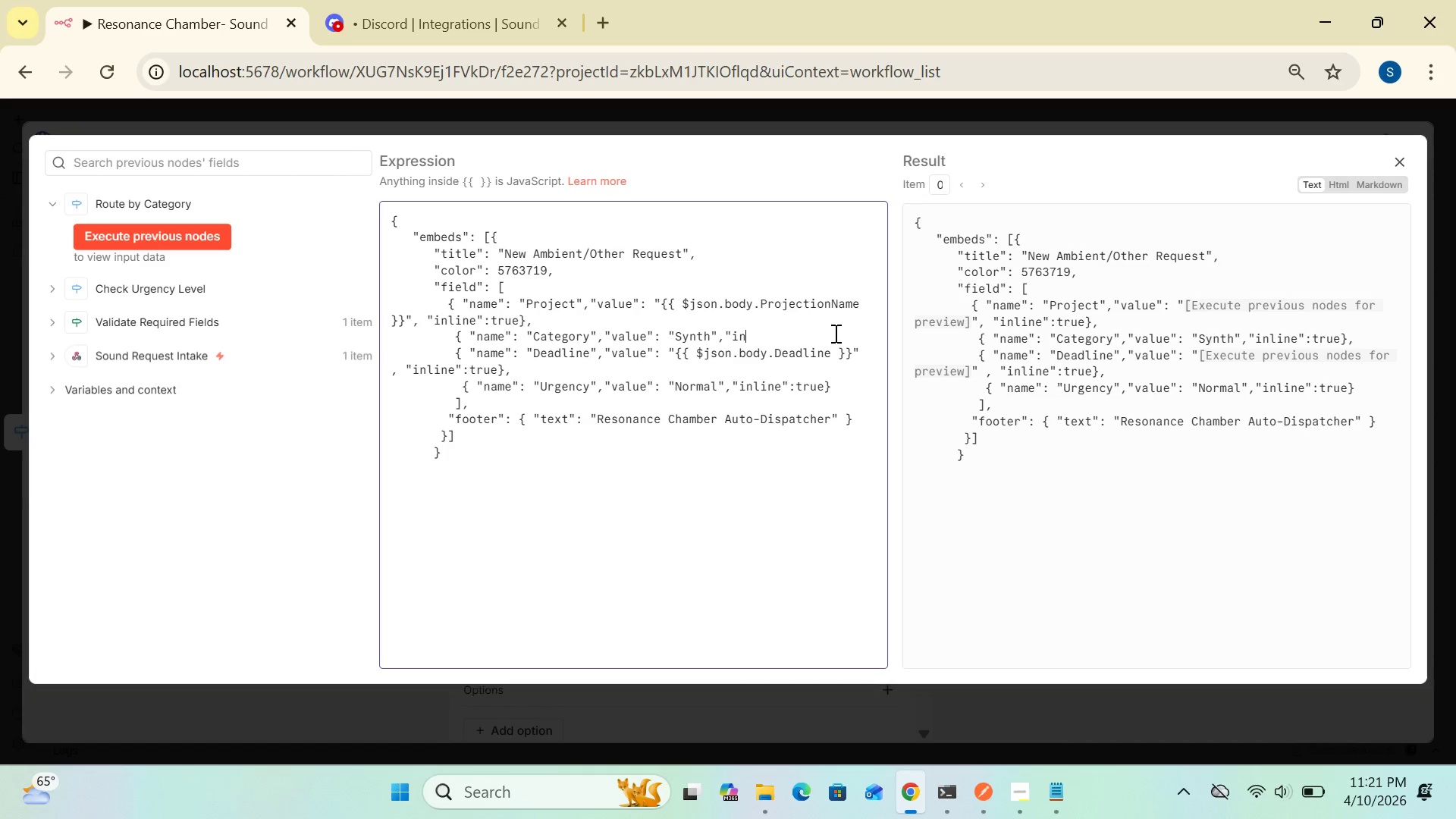 
key(Backspace)
 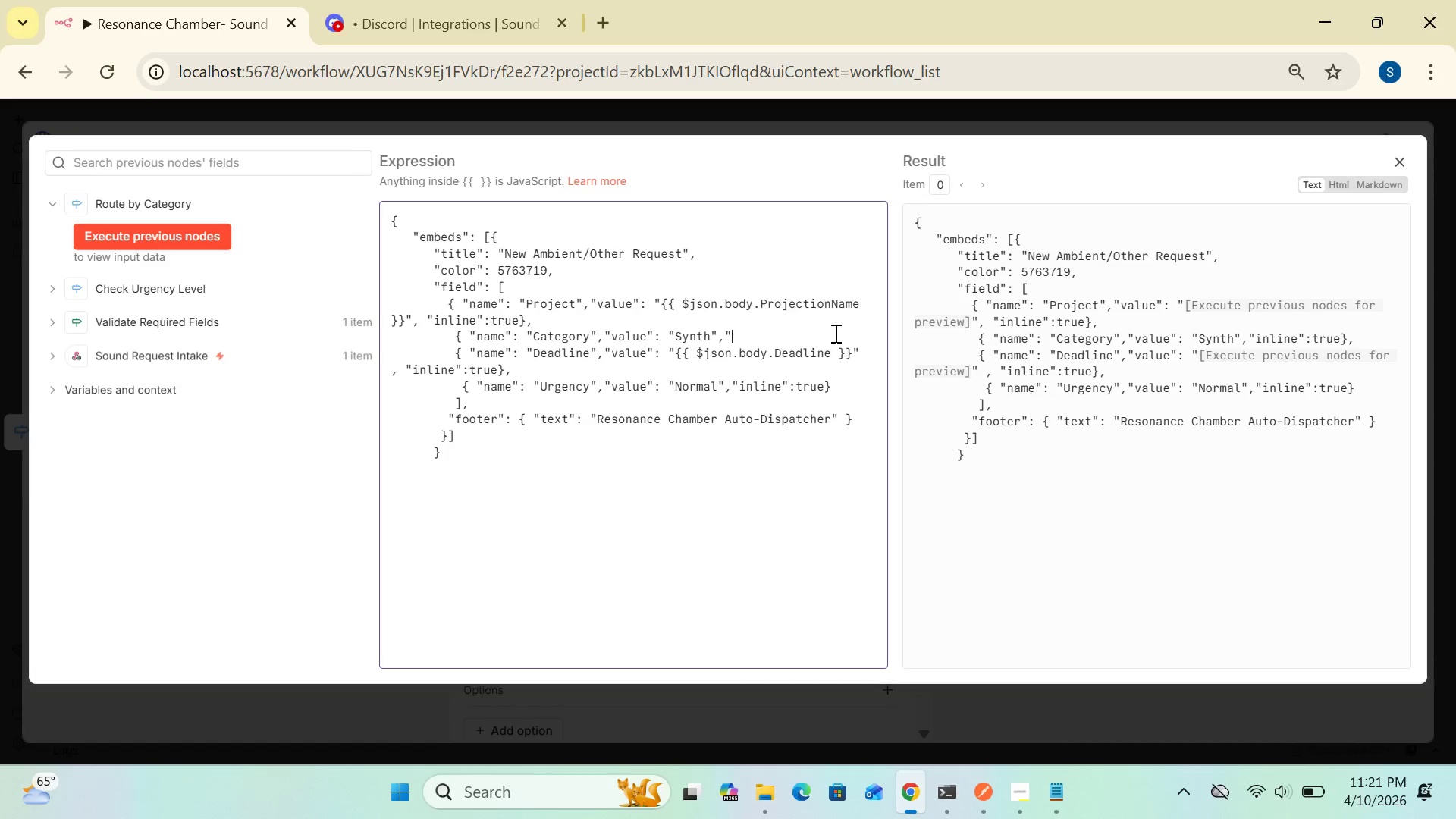 
key(Backspace)
 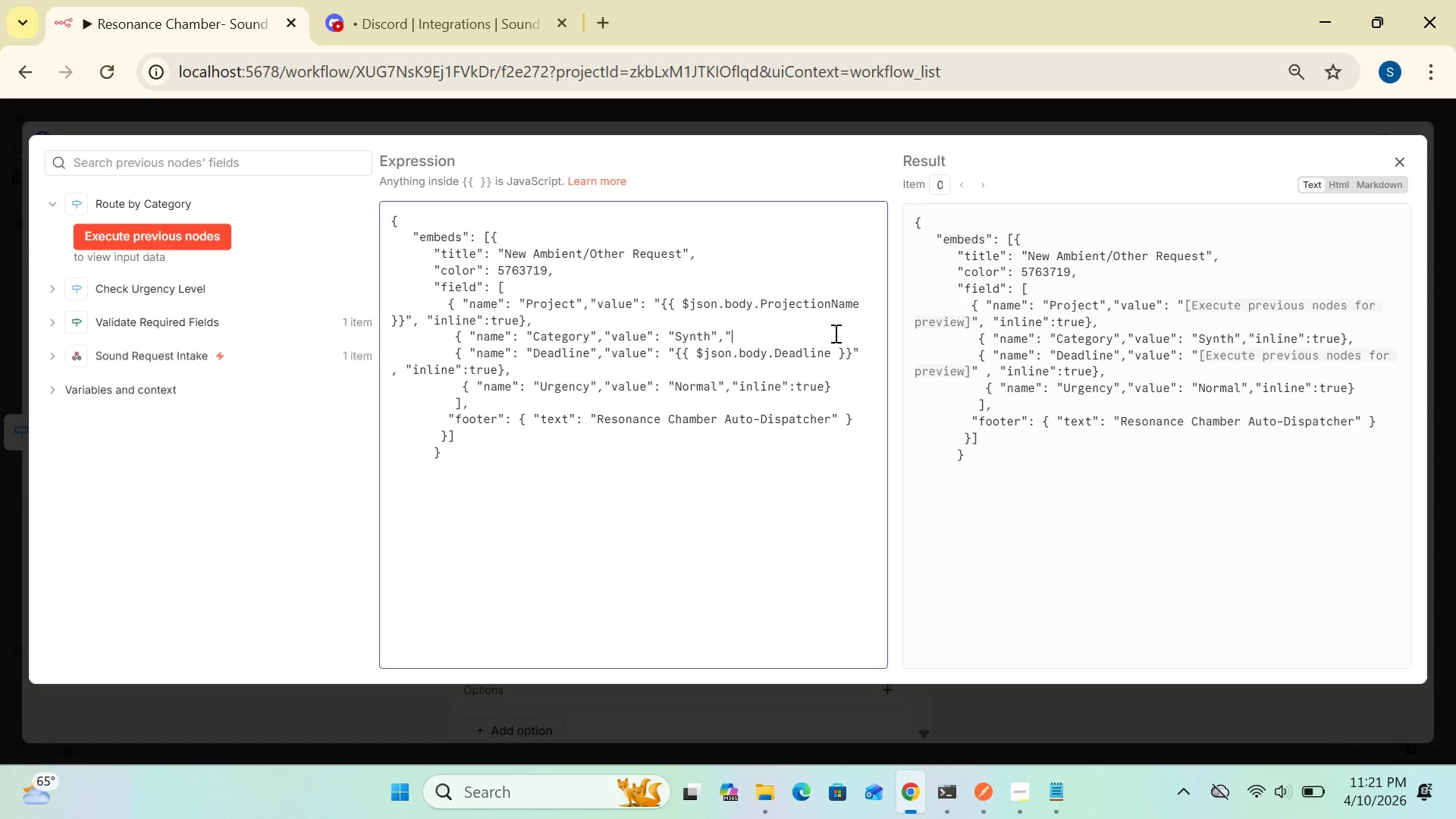 
key(Backspace)
 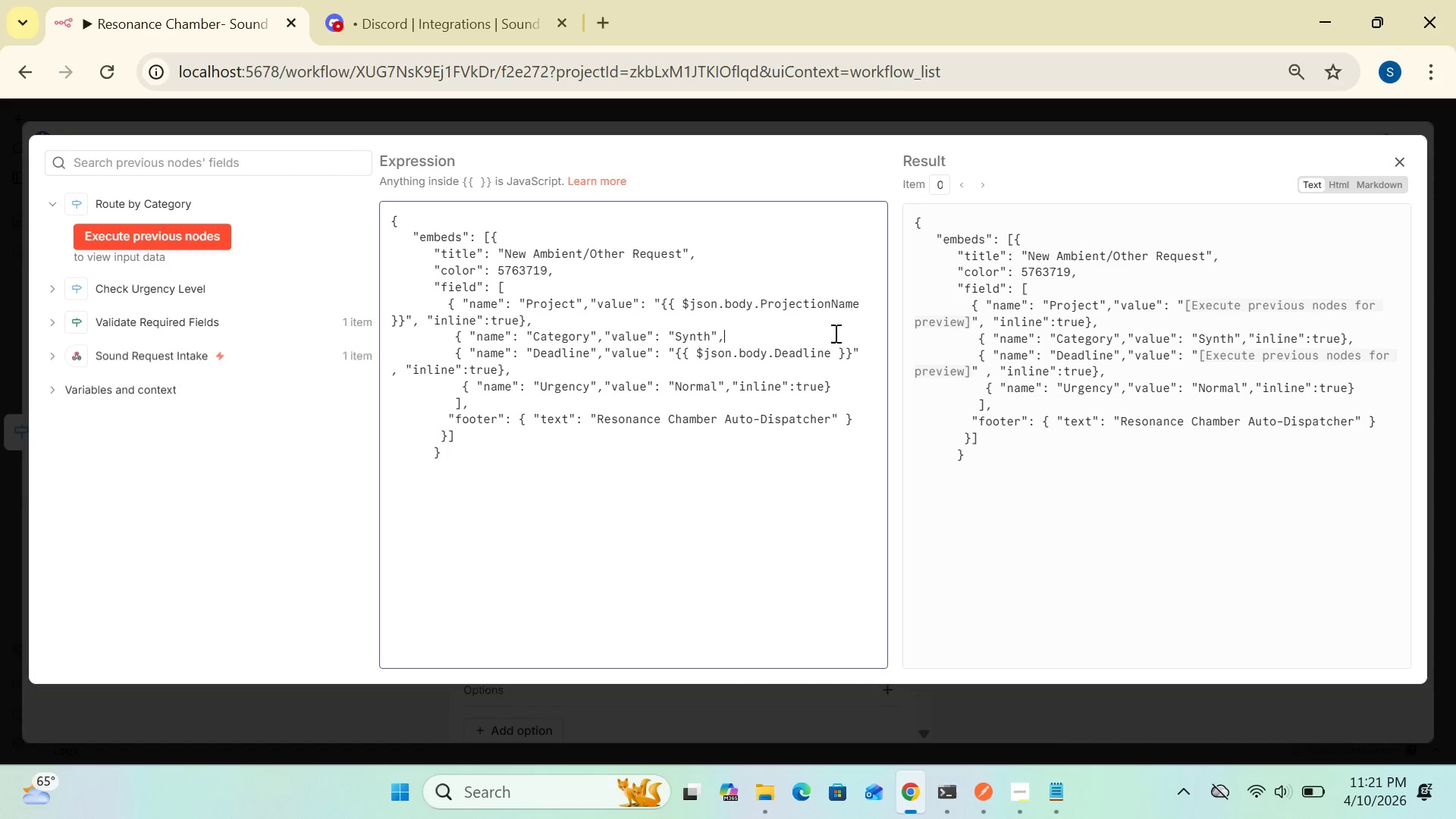 
key(Backspace)
 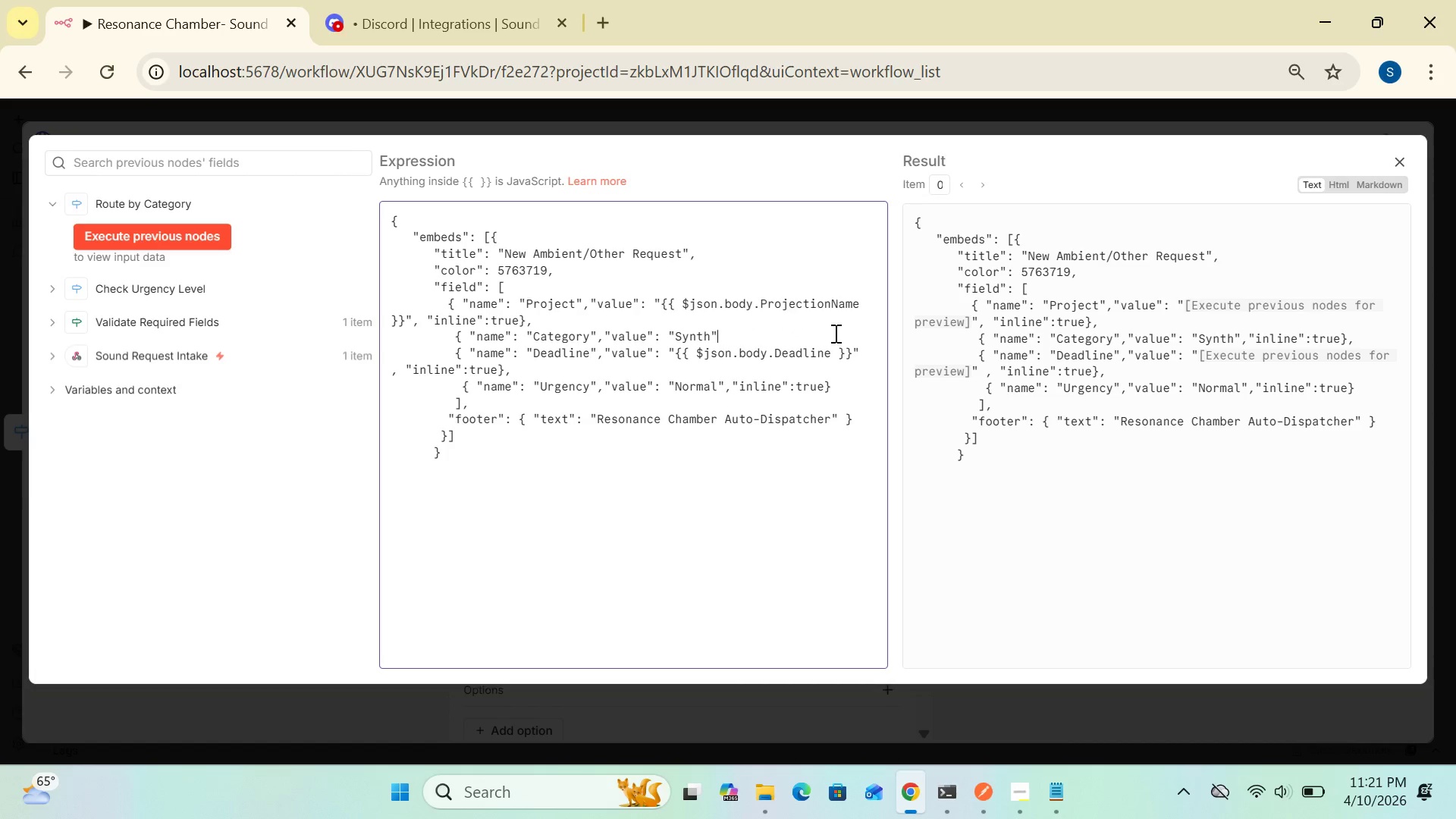 
key(Backspace)
 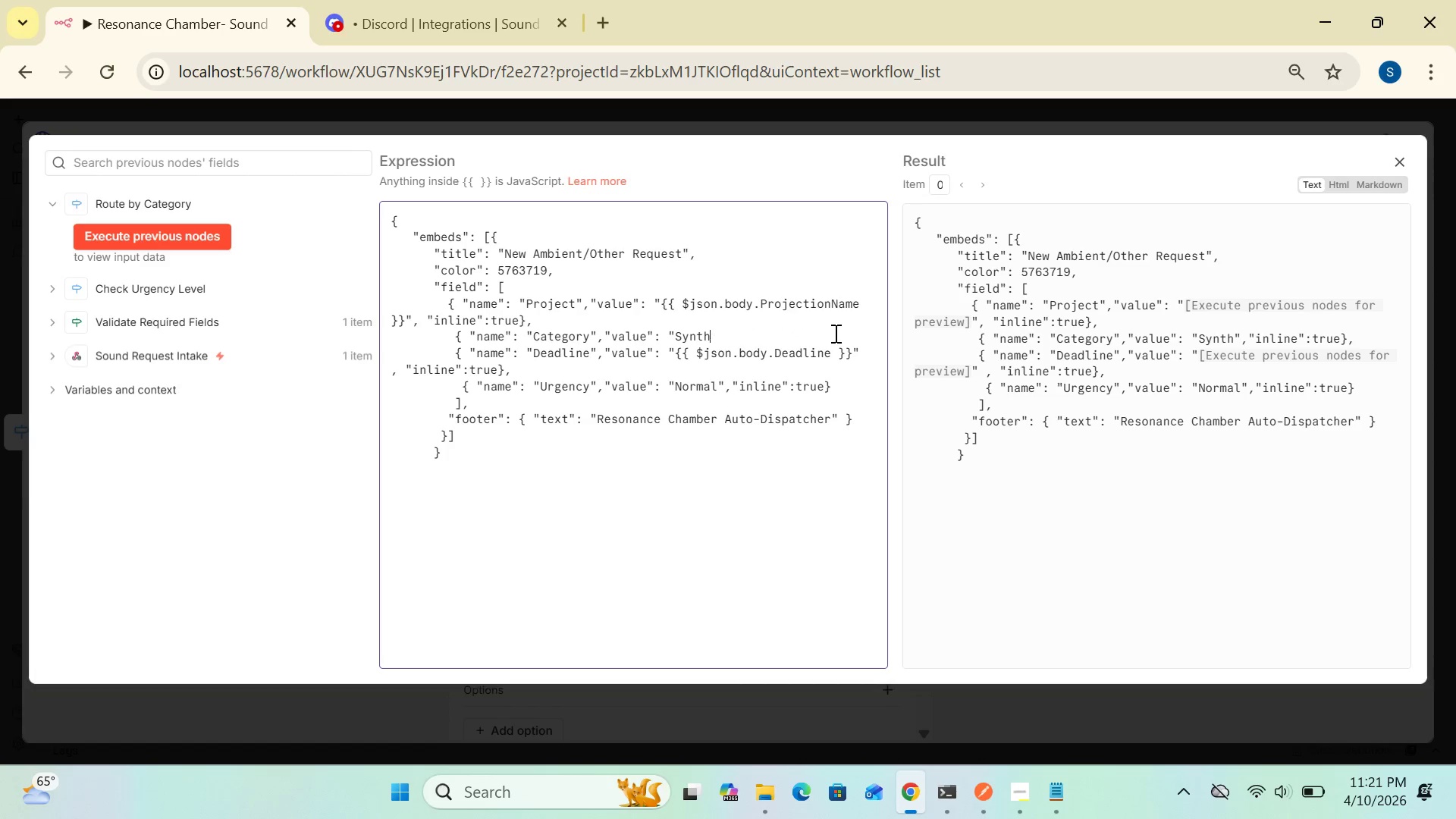 
key(Backspace)
 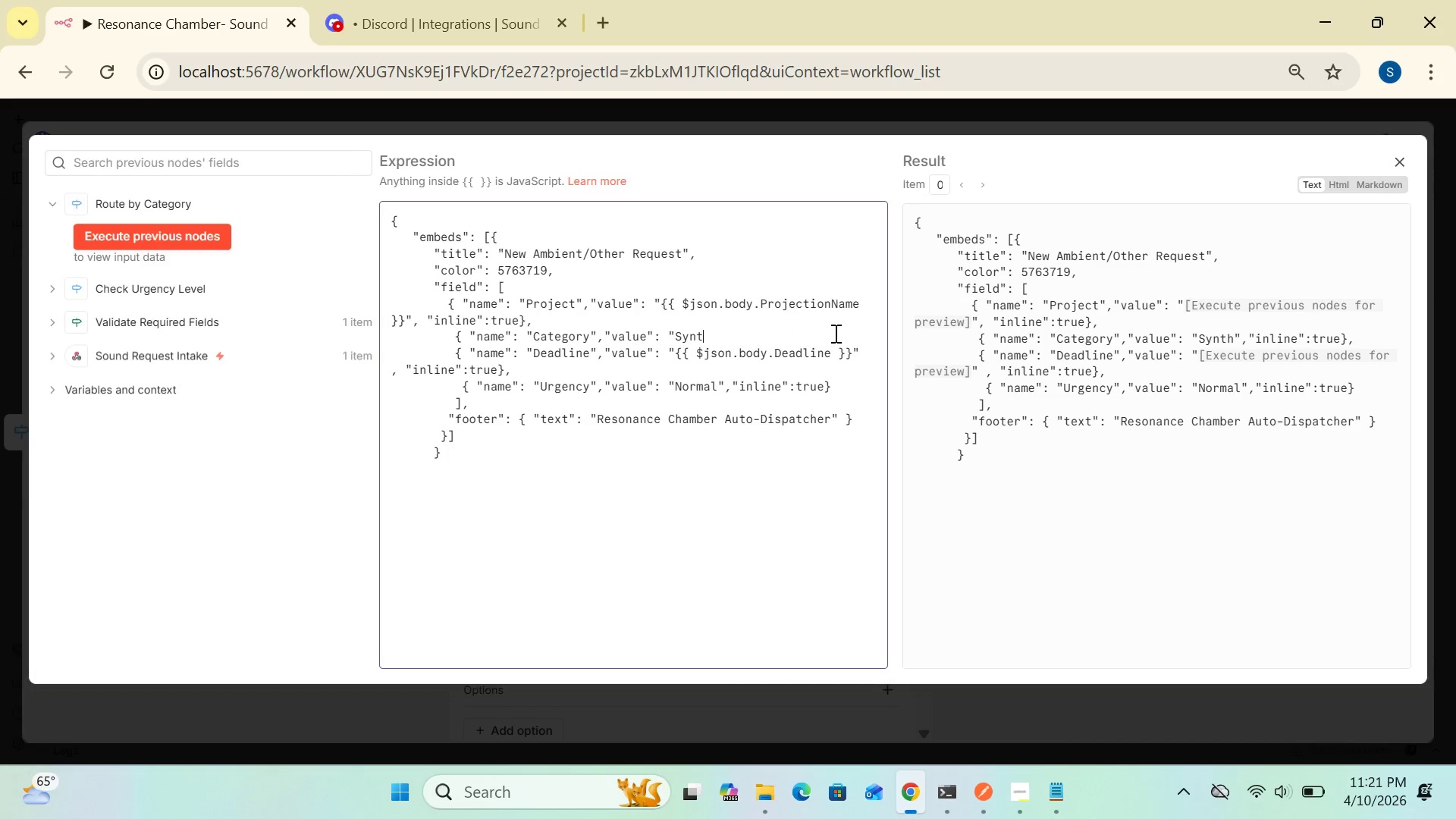 
key(Backspace)
 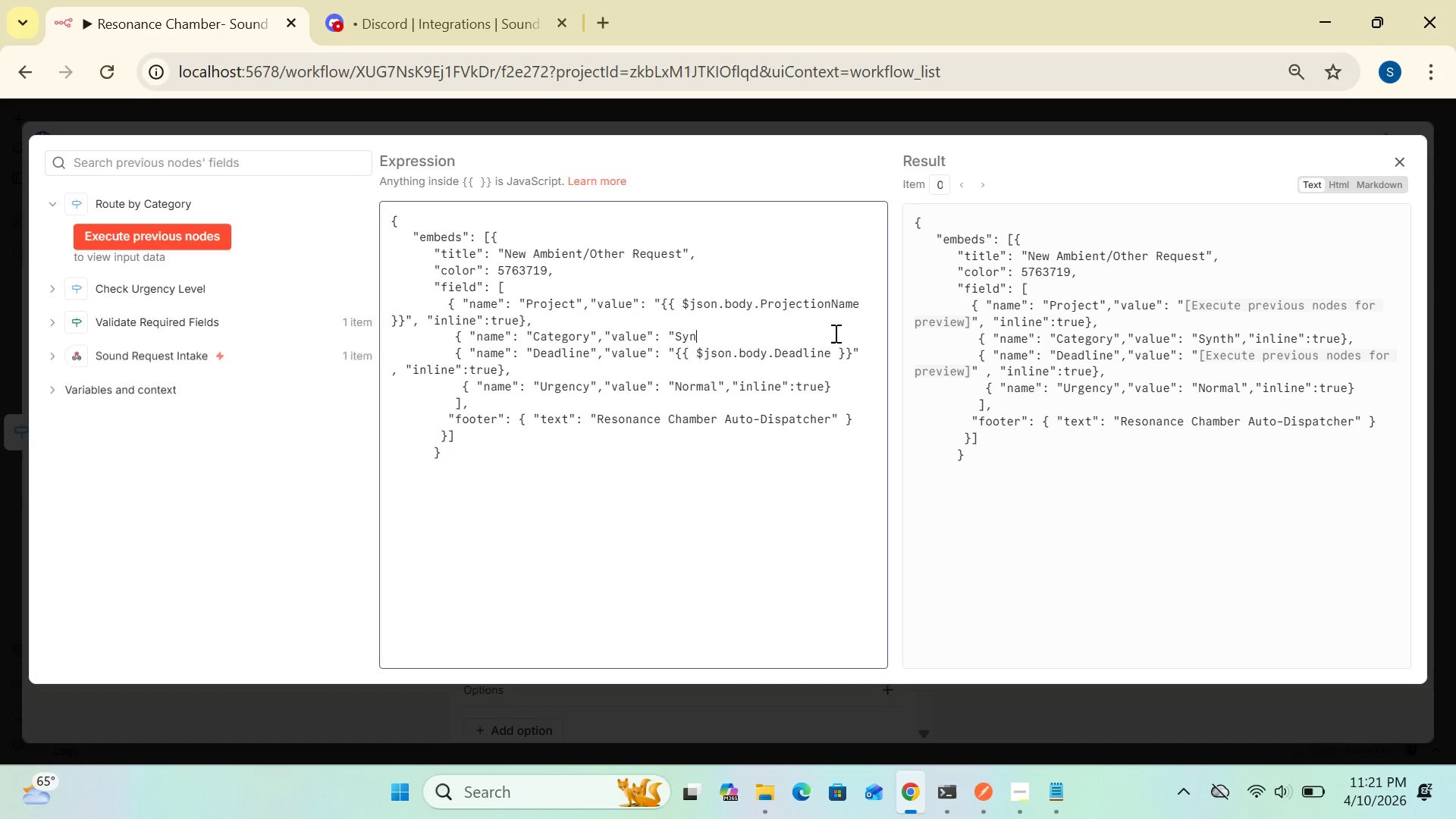 
key(Backspace)
 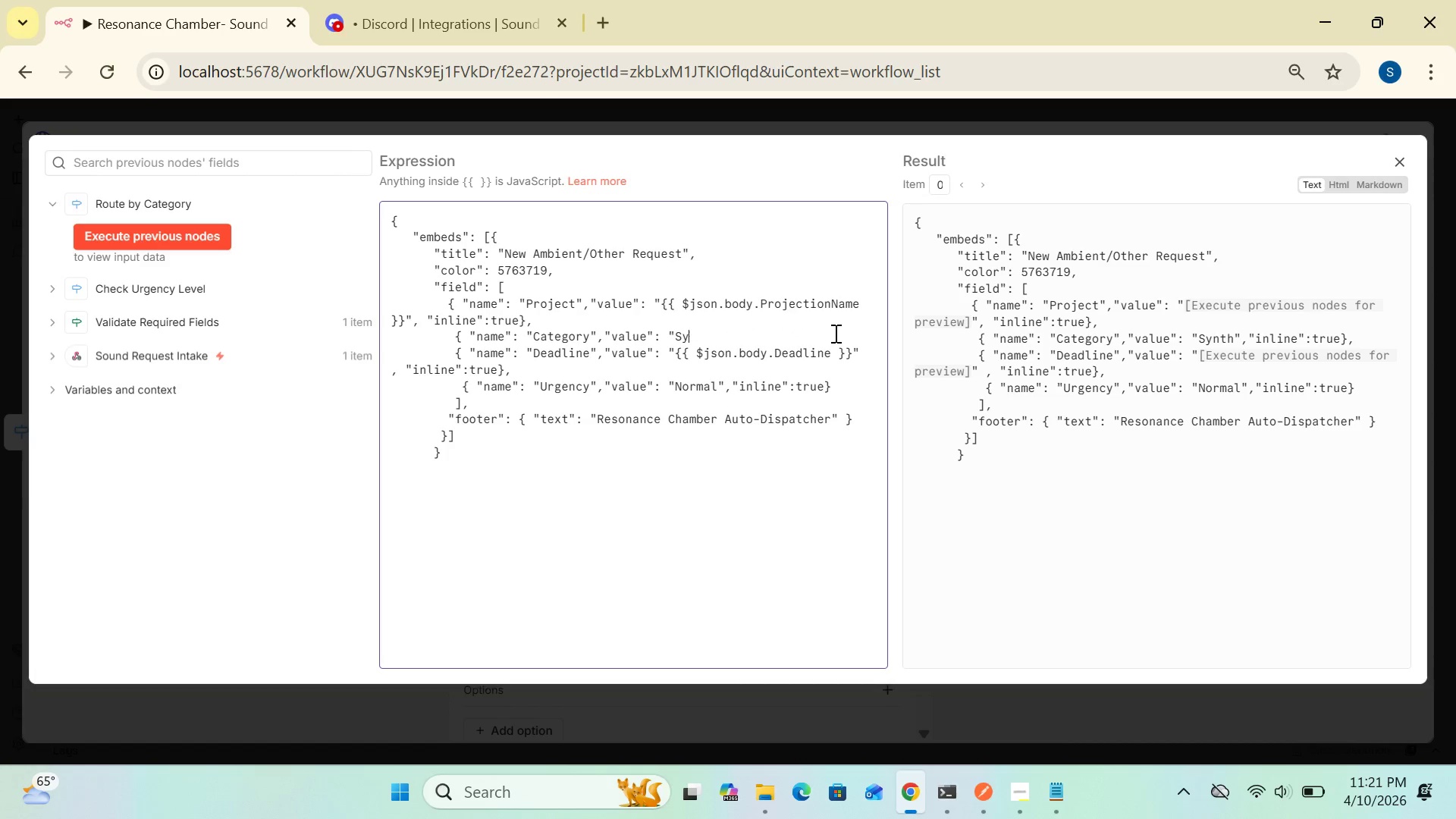 
key(Backspace)
 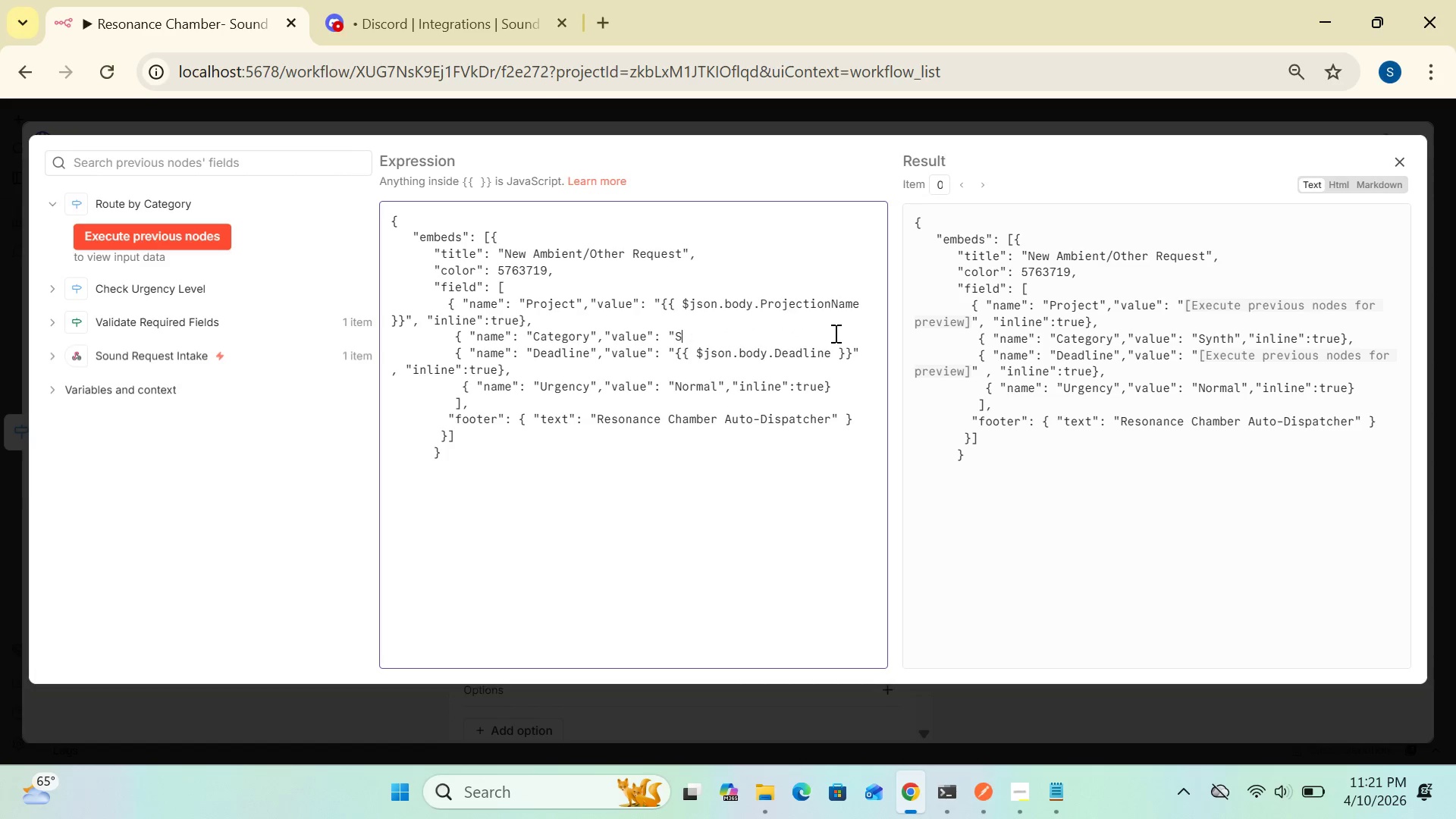 
key(Backspace)
 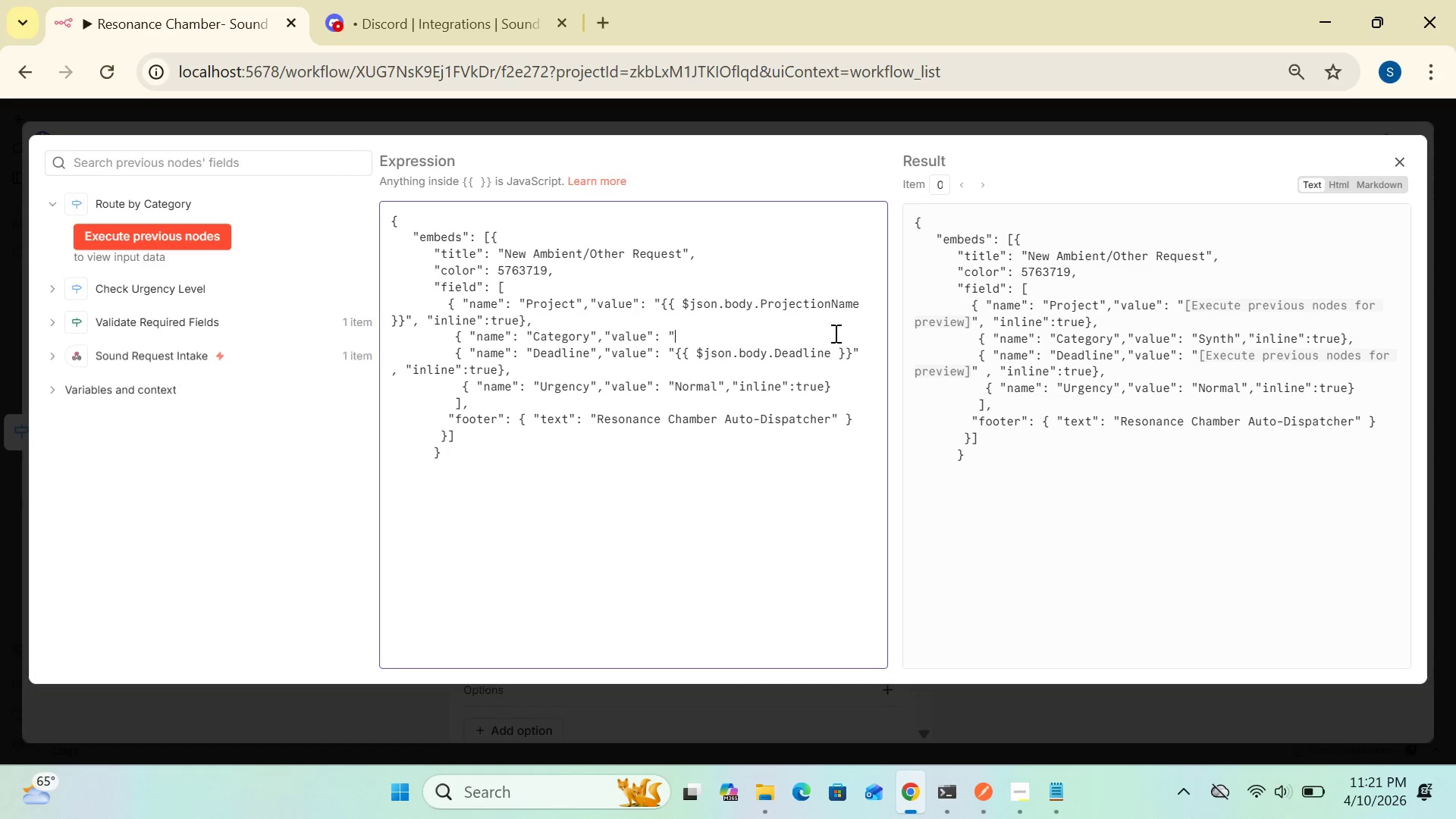 
key(Backspace)
 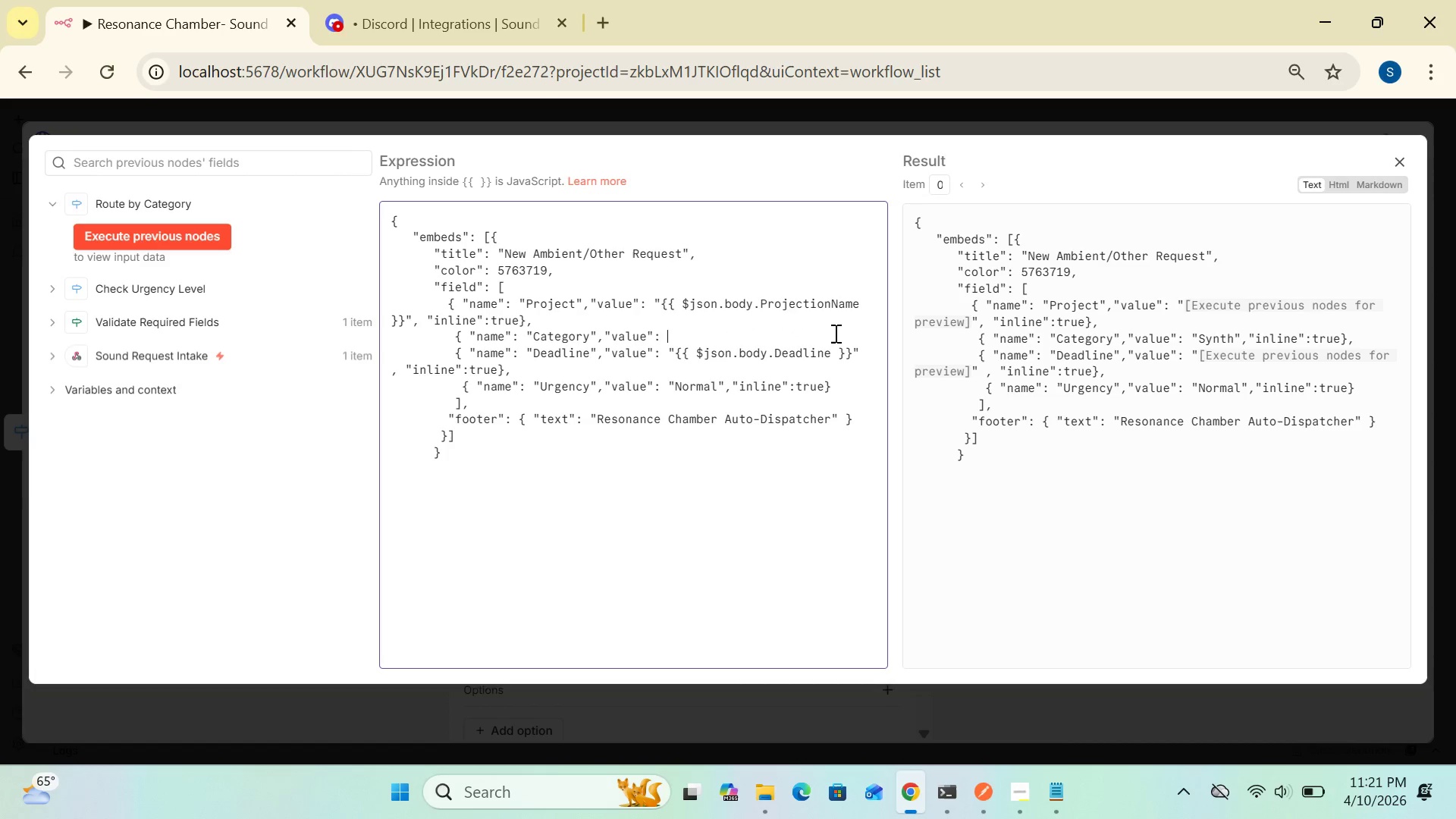 
key(Backspace)
 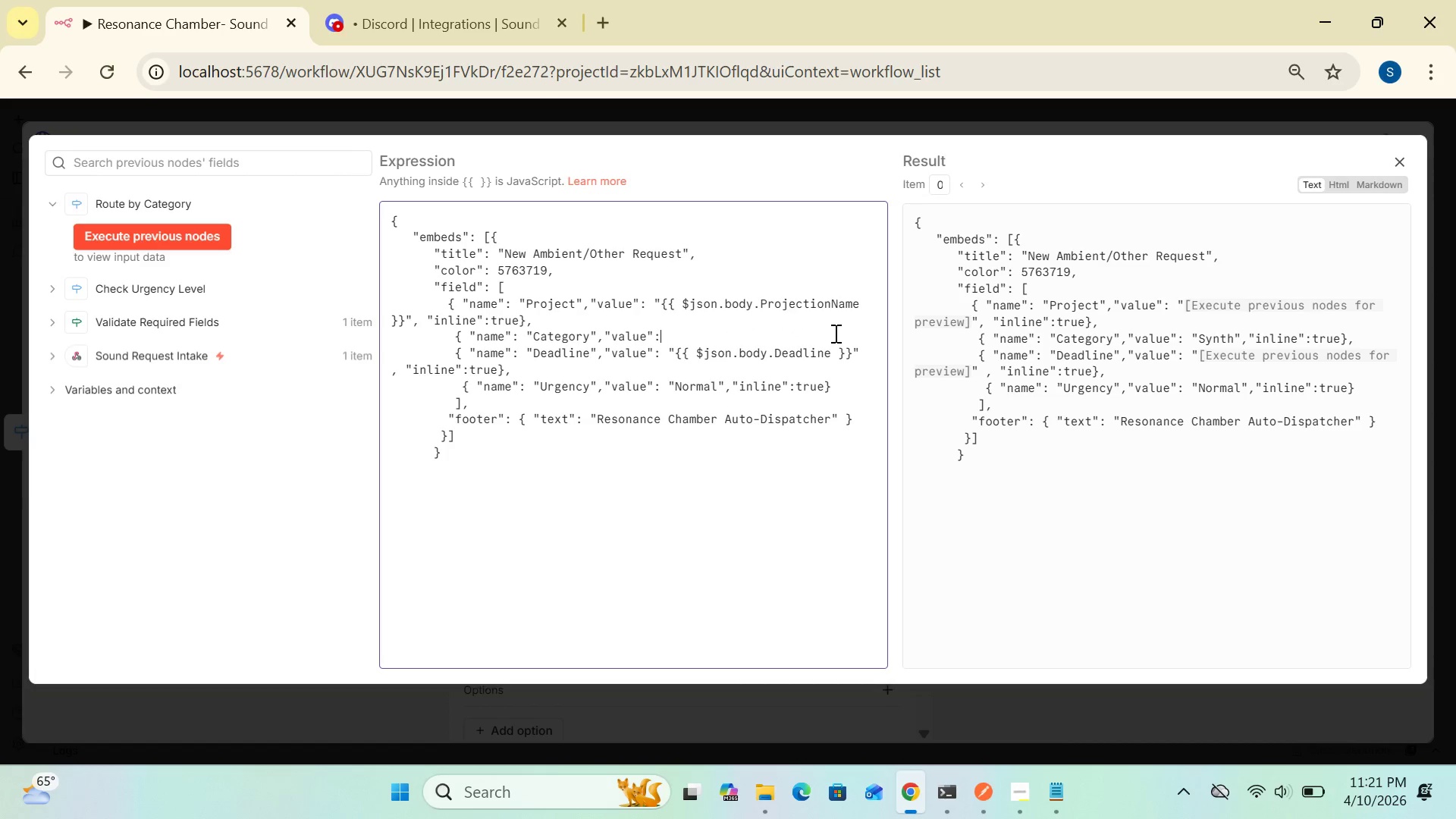 
key(Backspace)
 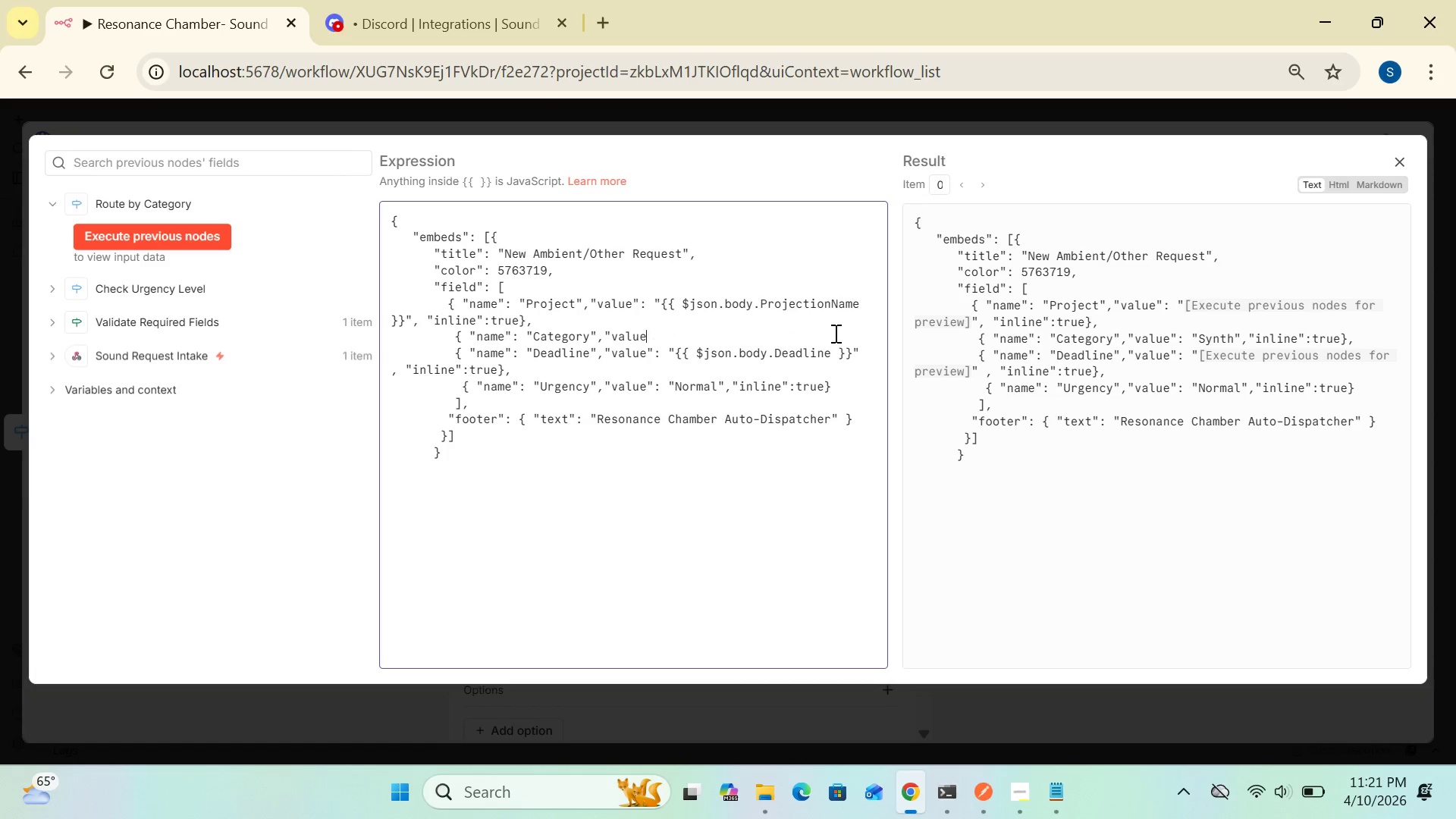 
key(Backspace)
 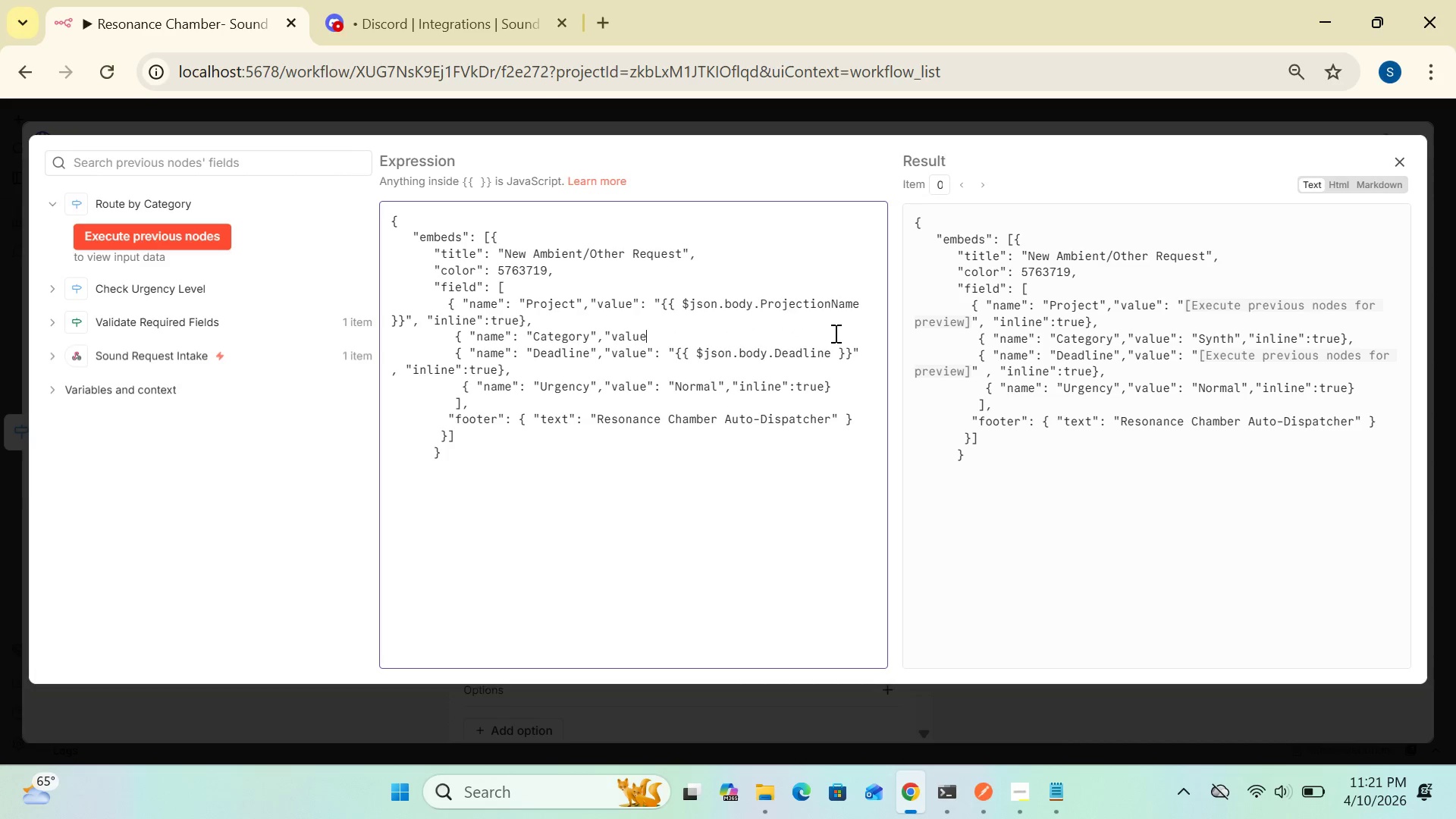 
key(Backspace)
 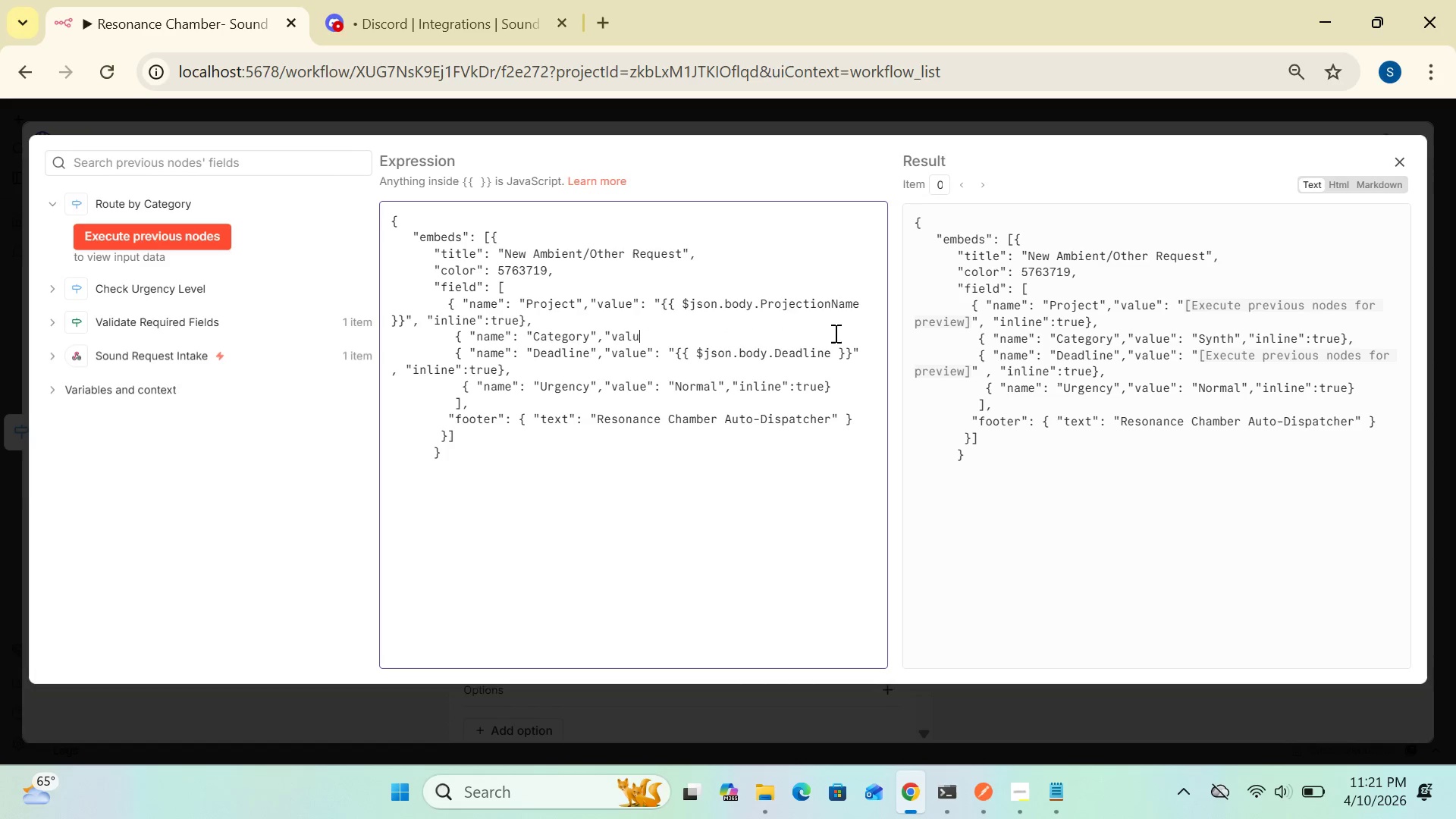 
key(Backspace)
 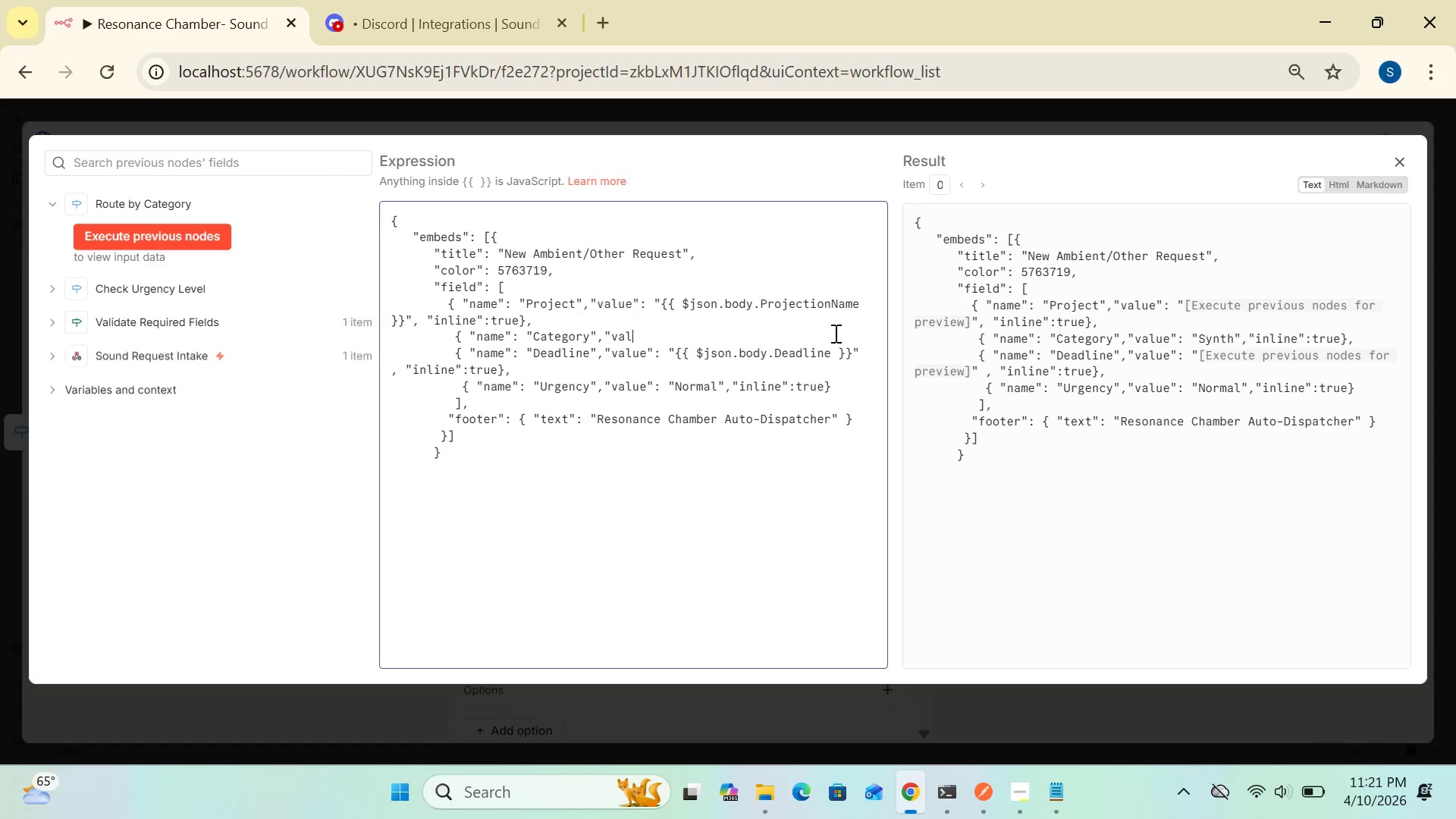 
key(Backspace)
 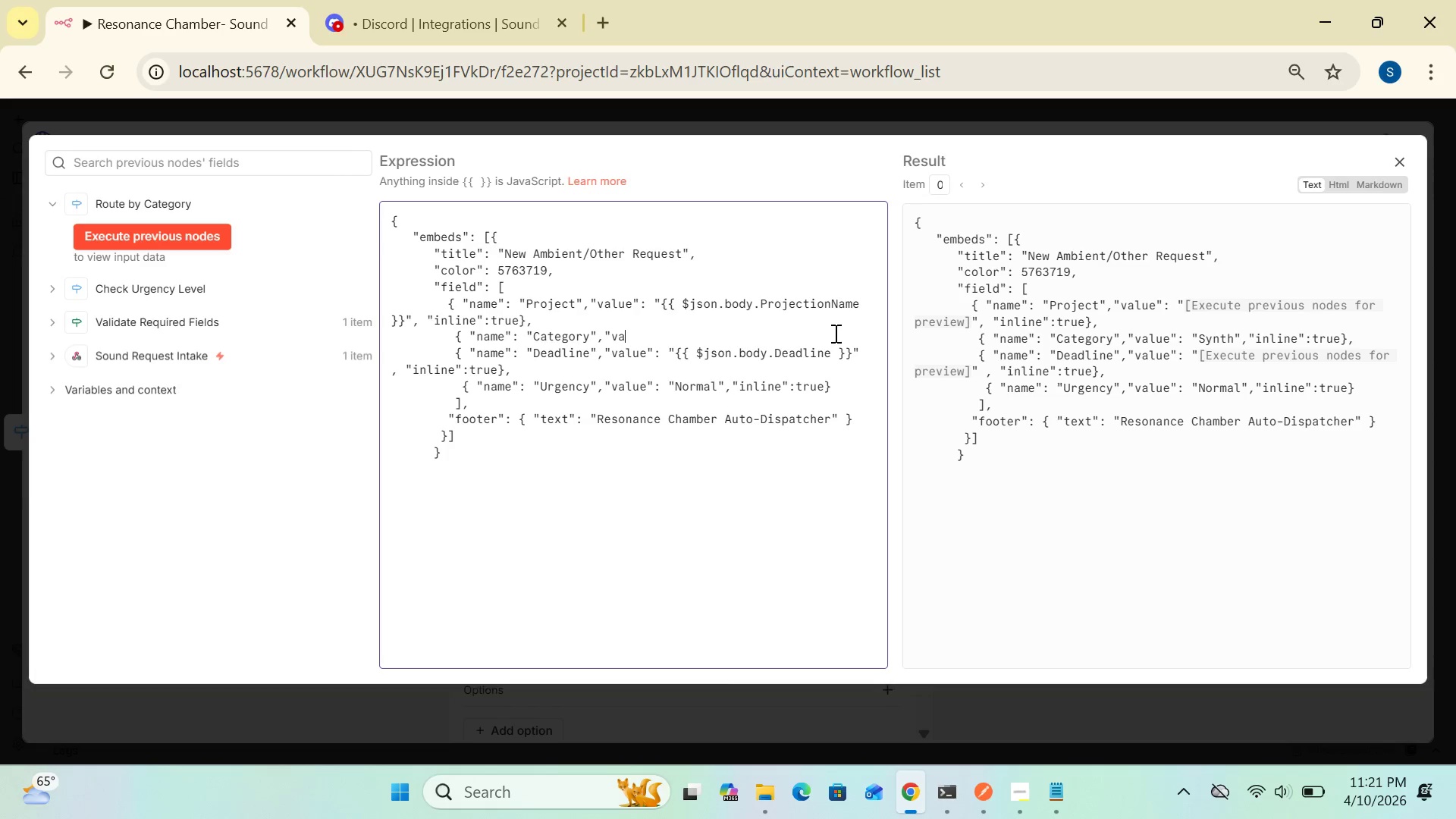 
key(Backspace)
 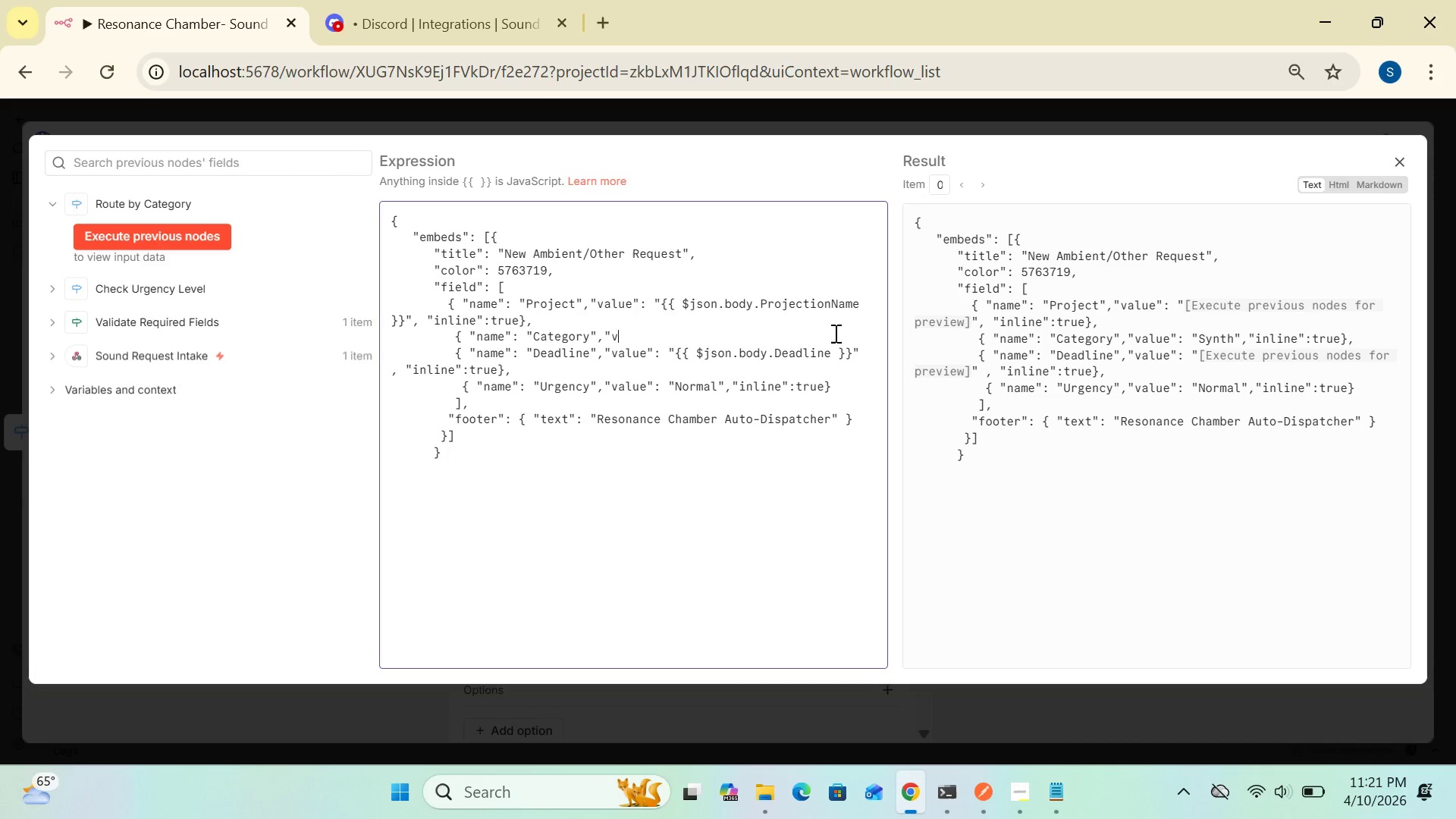 
key(Backspace)
 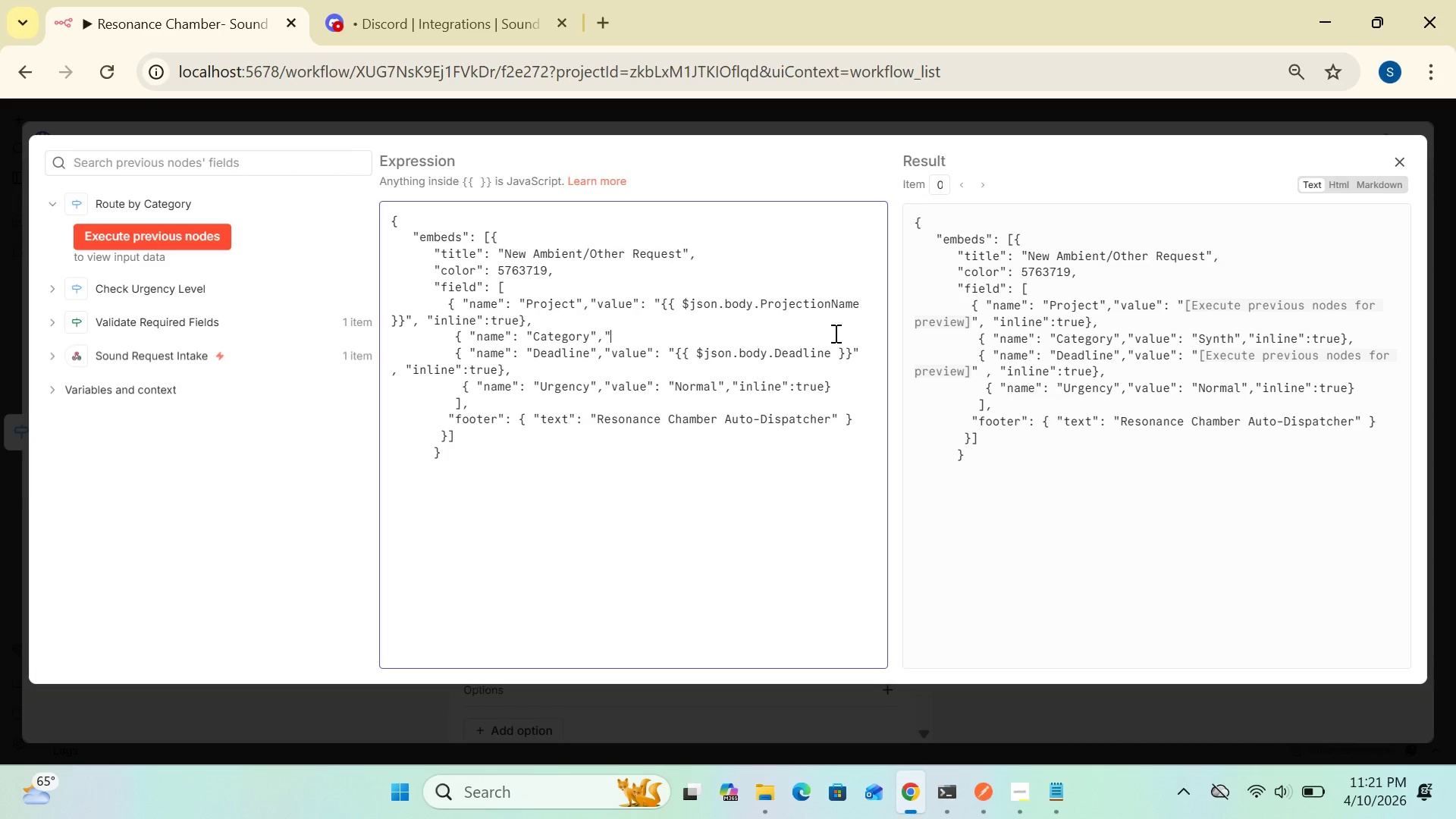 
key(Backspace)
 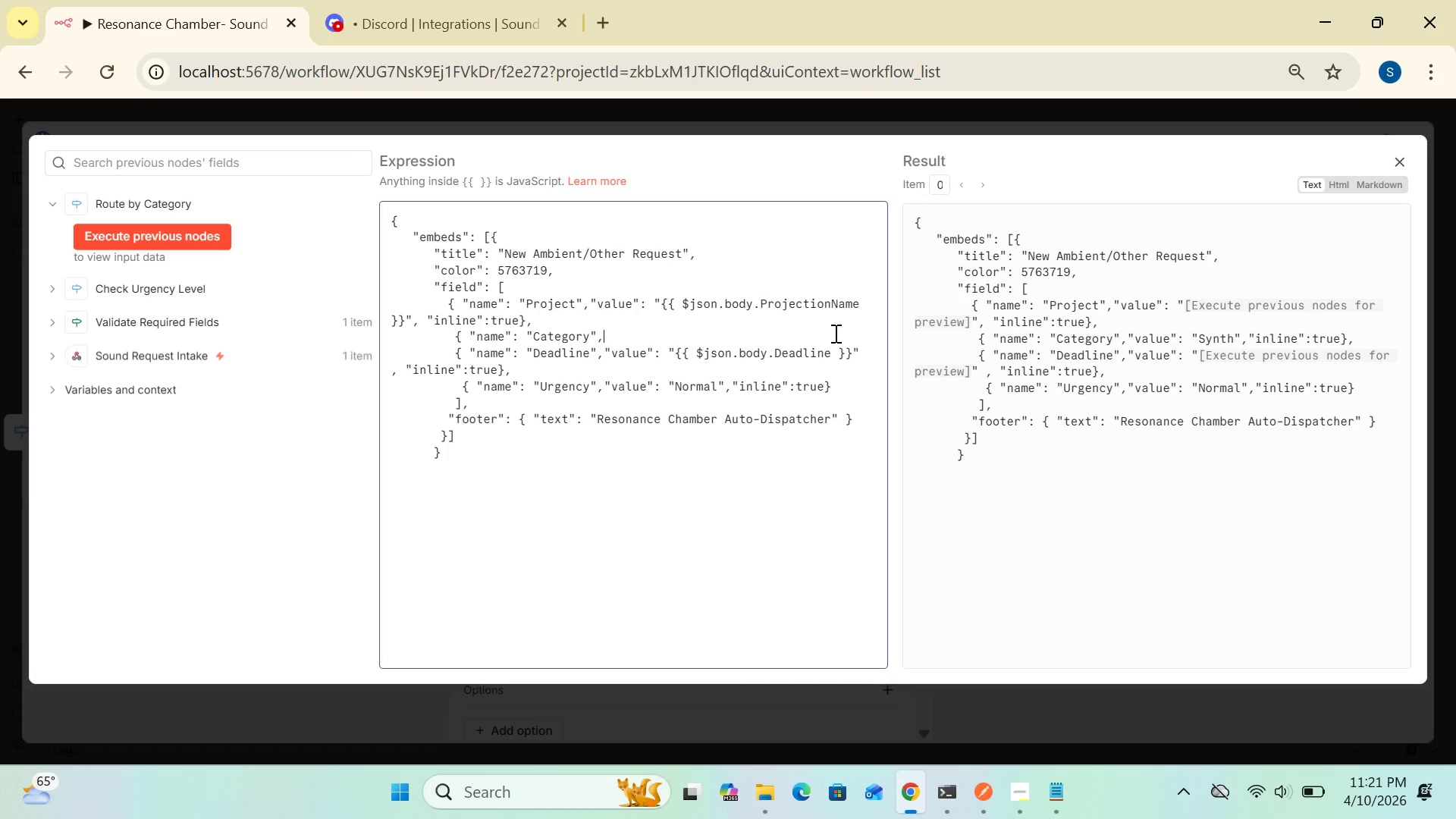 
key(Backspace)
 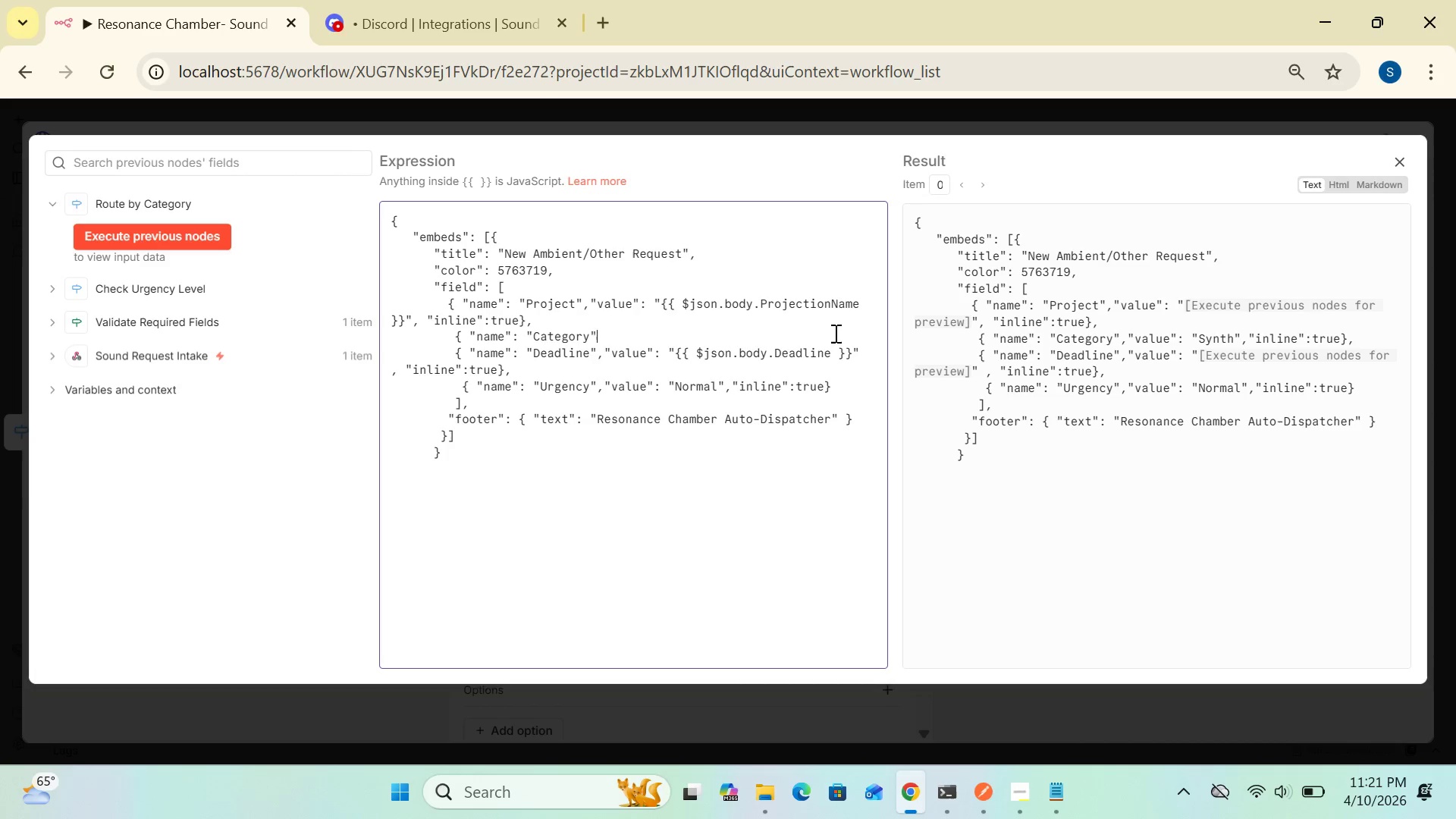 
key(Backspace)
 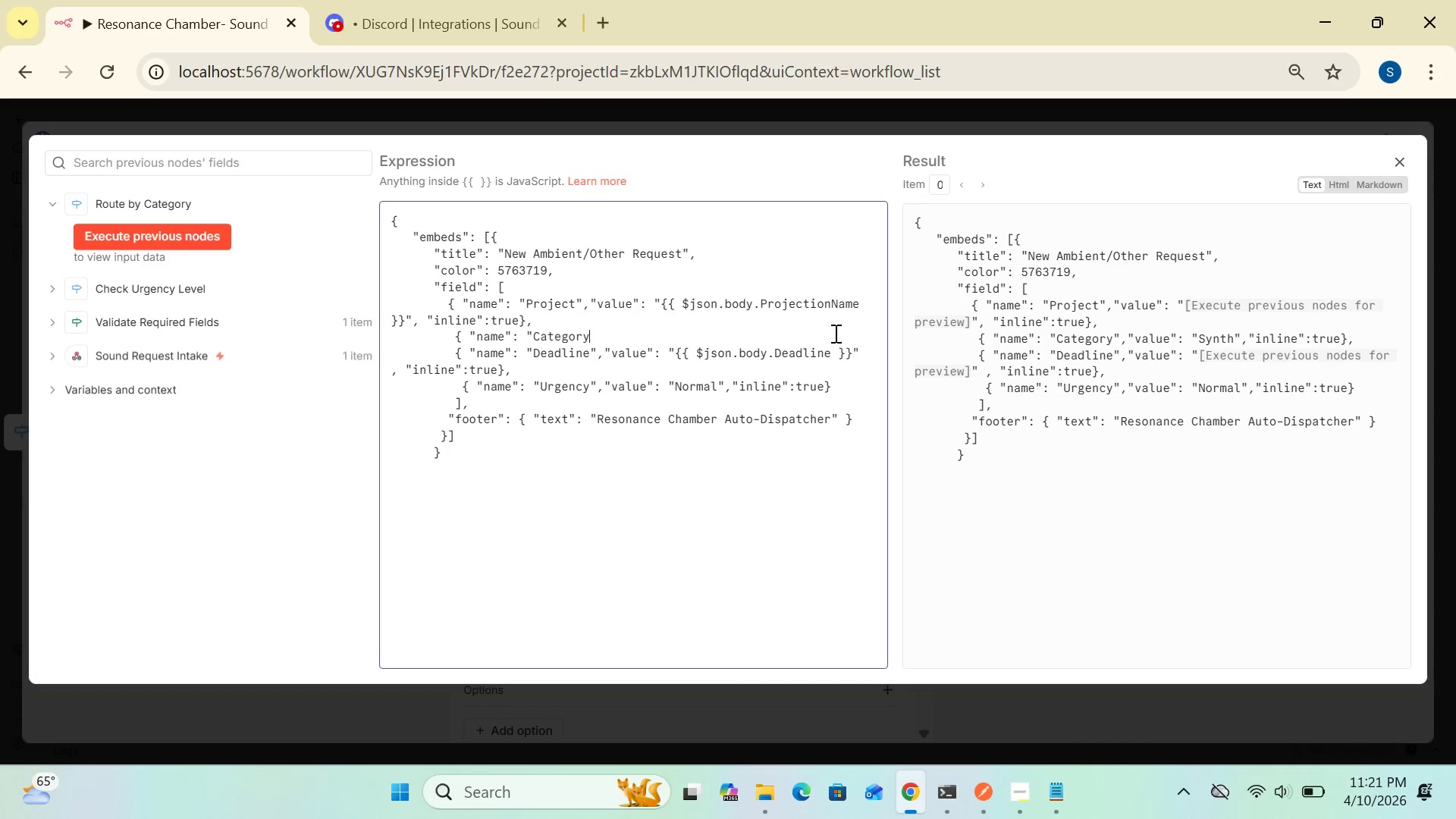 
key(Backspace)
 